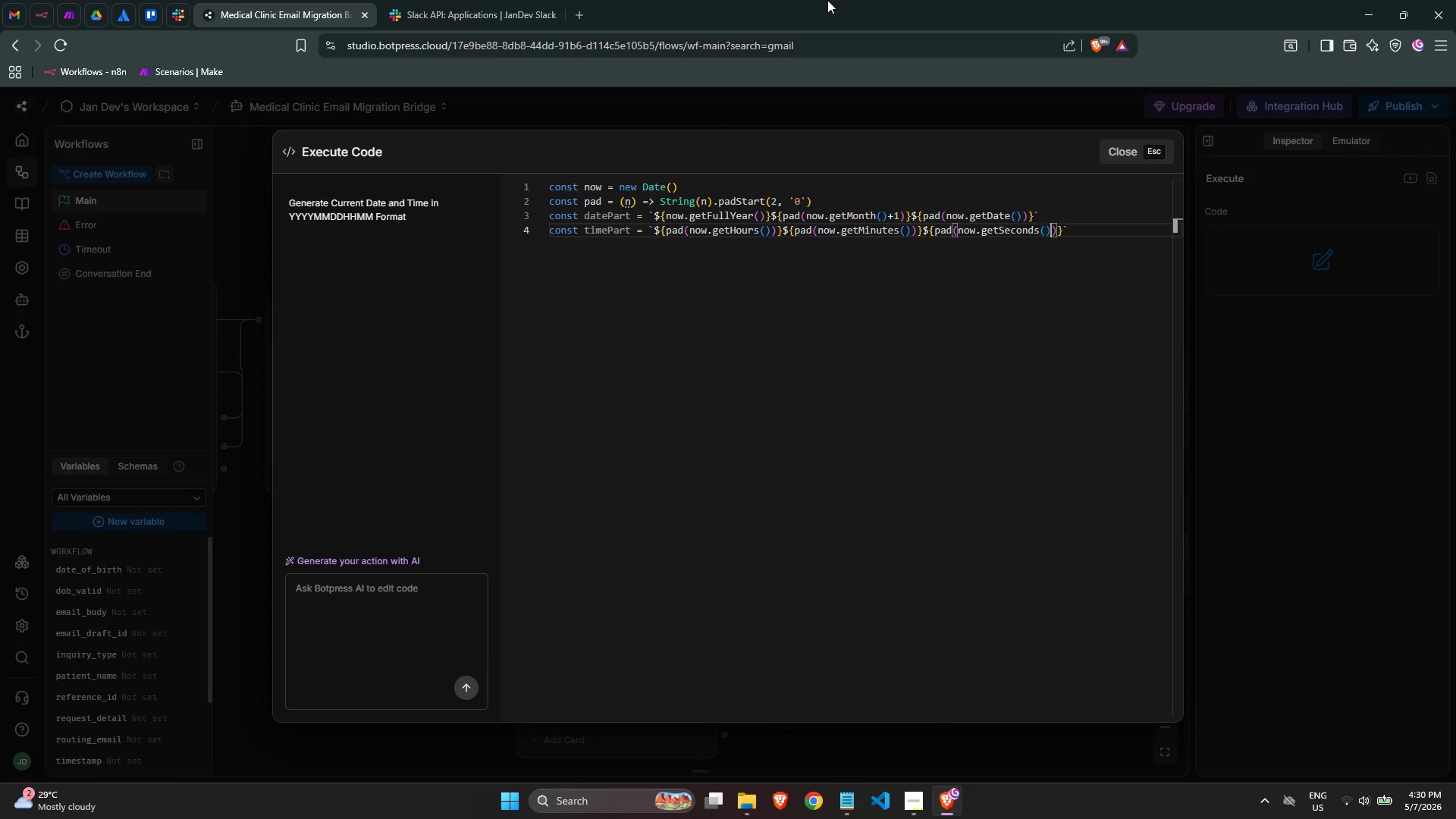 
key(ArrowRight)
 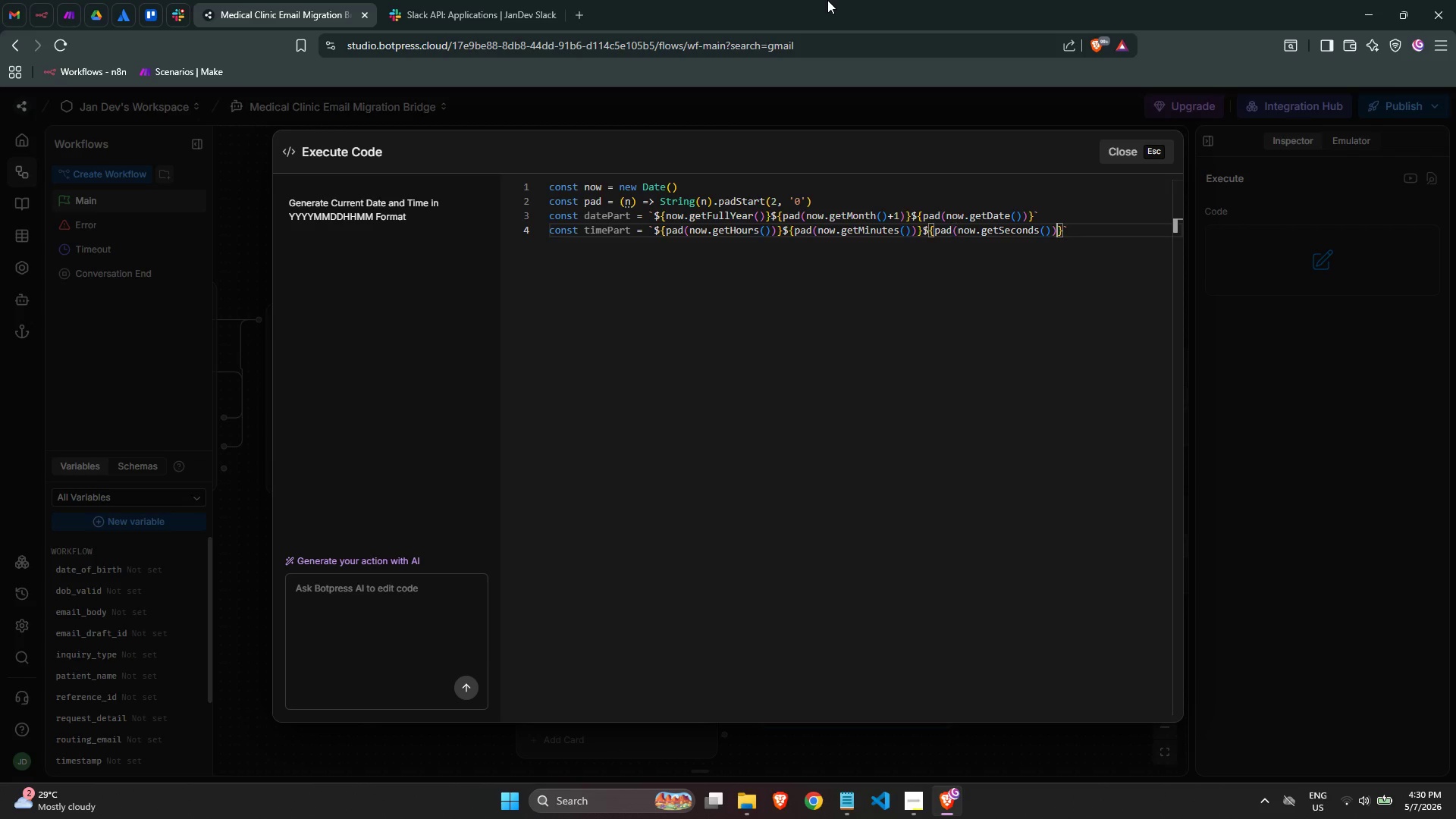 
key(ArrowRight)
 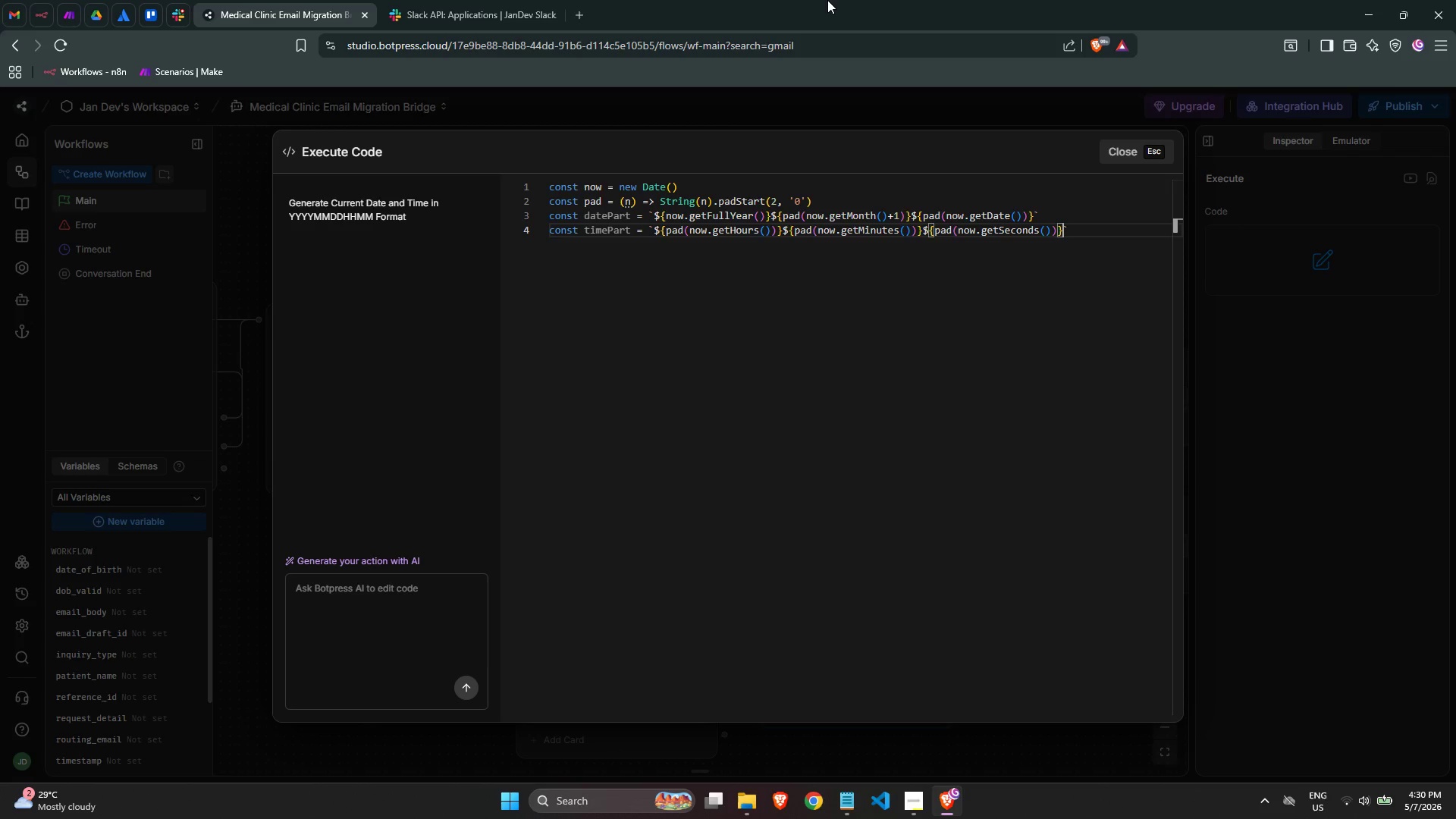 
key(ArrowLeft)
 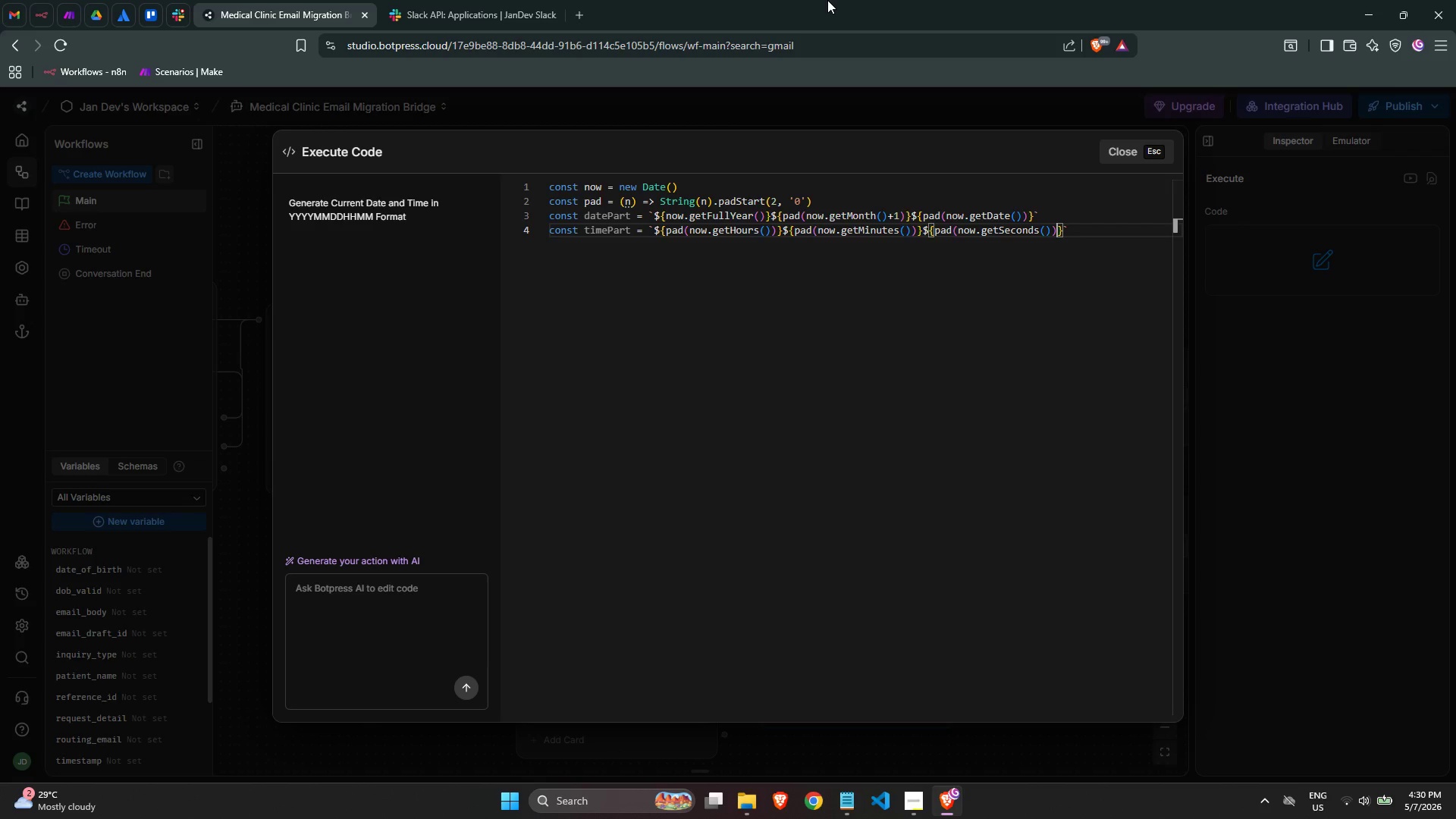 
key(ArrowRight)
 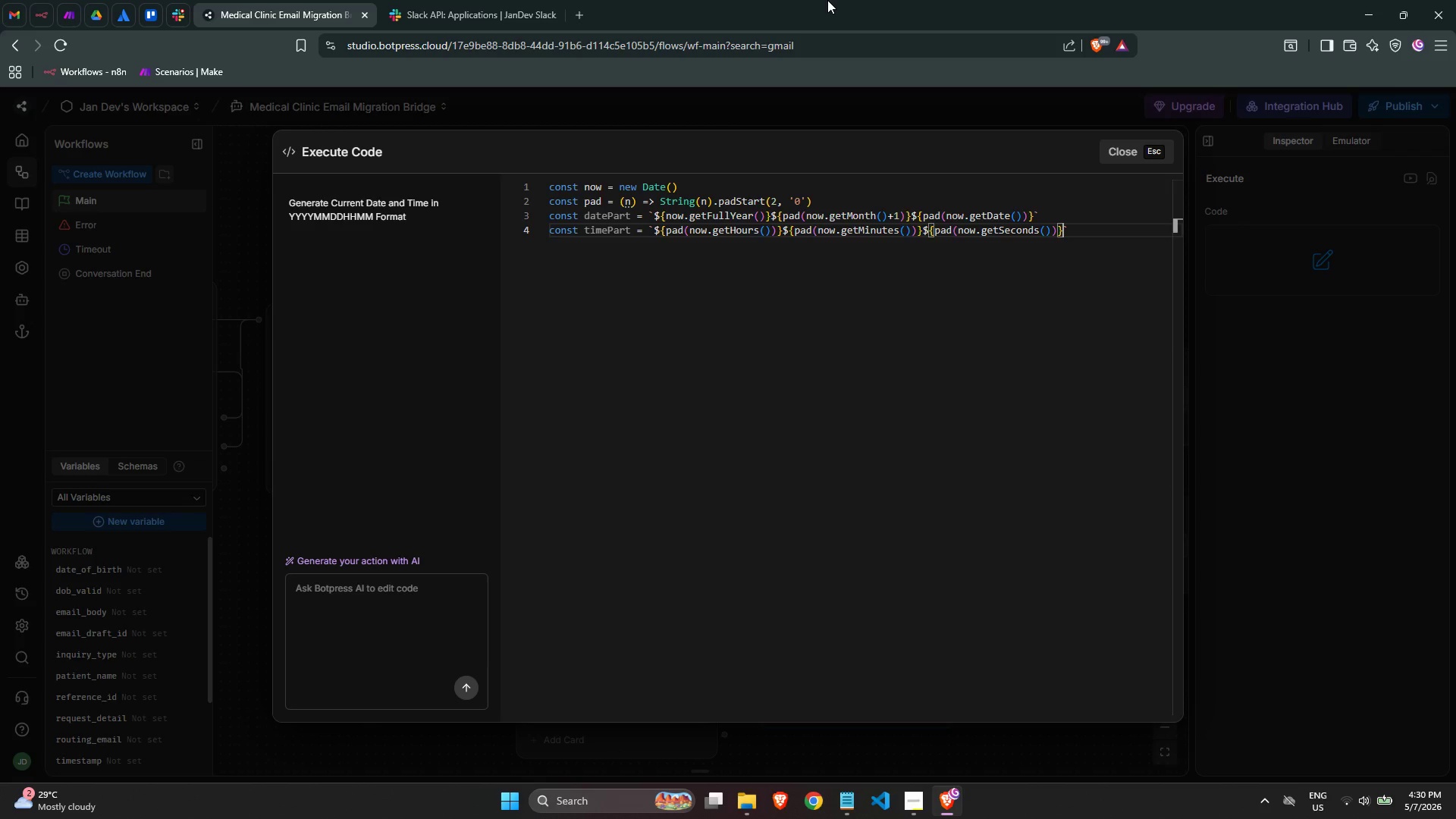 
key(ArrowRight)
 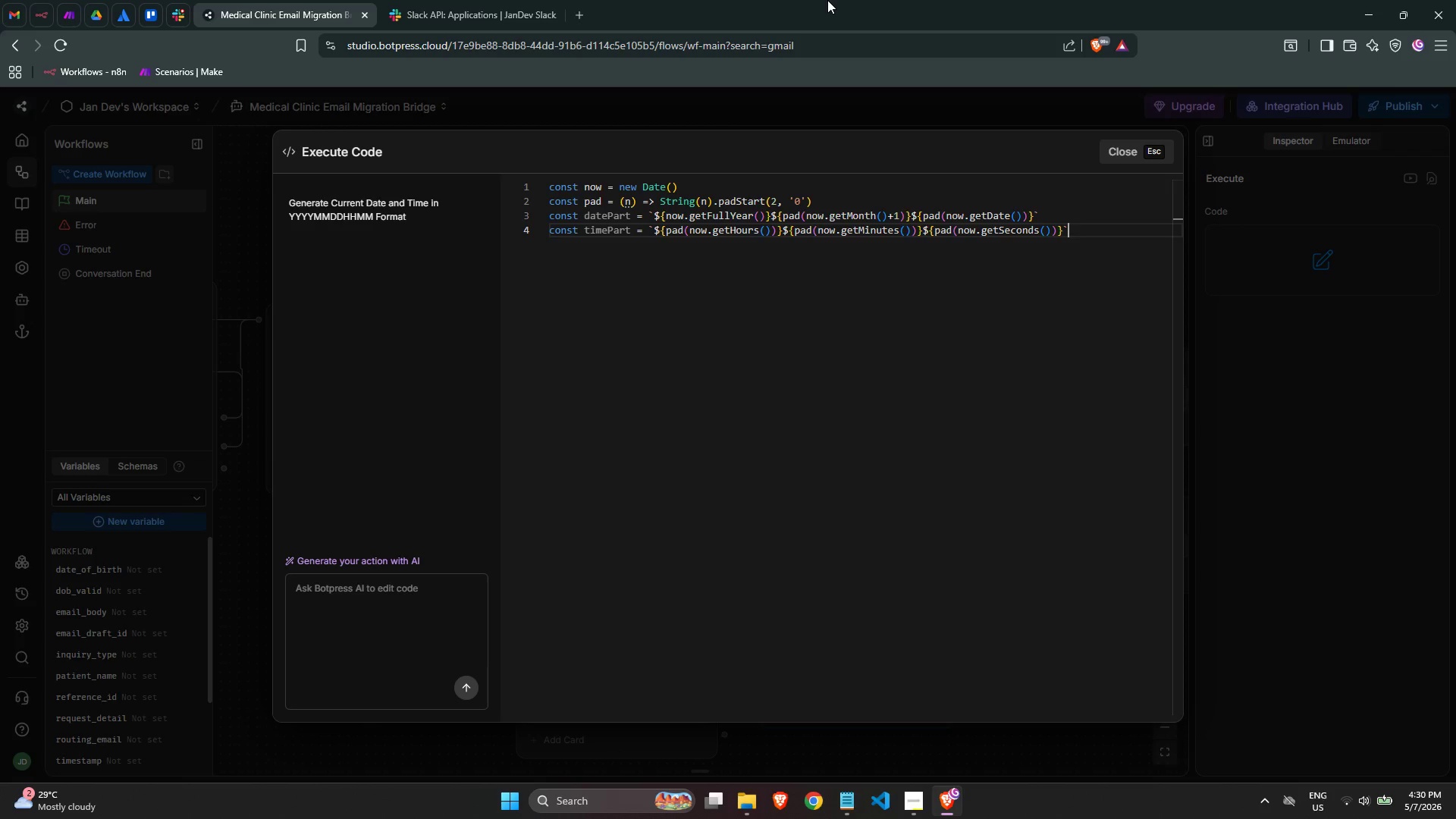 
key(ArrowRight)
 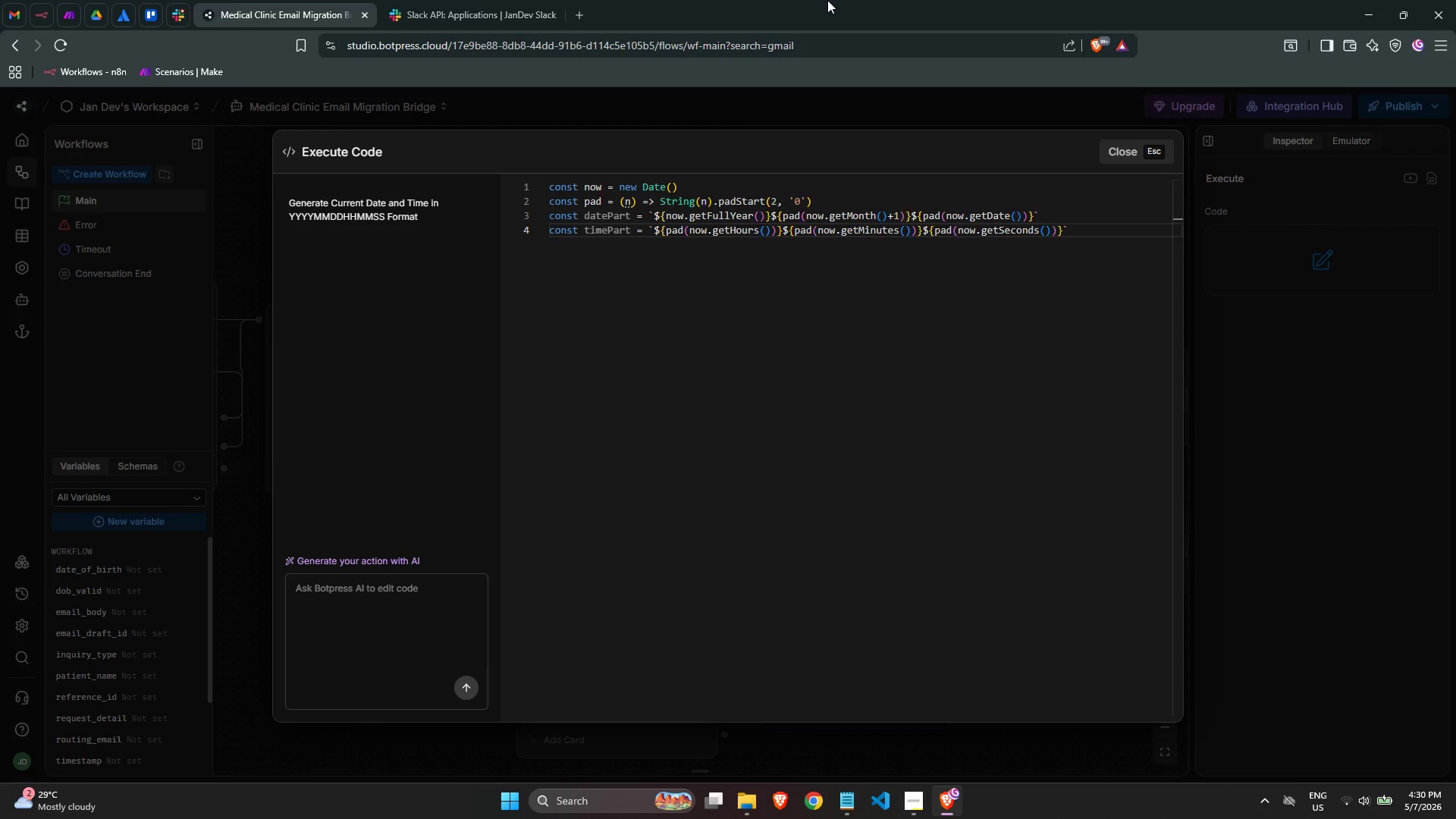 
key(Enter)
 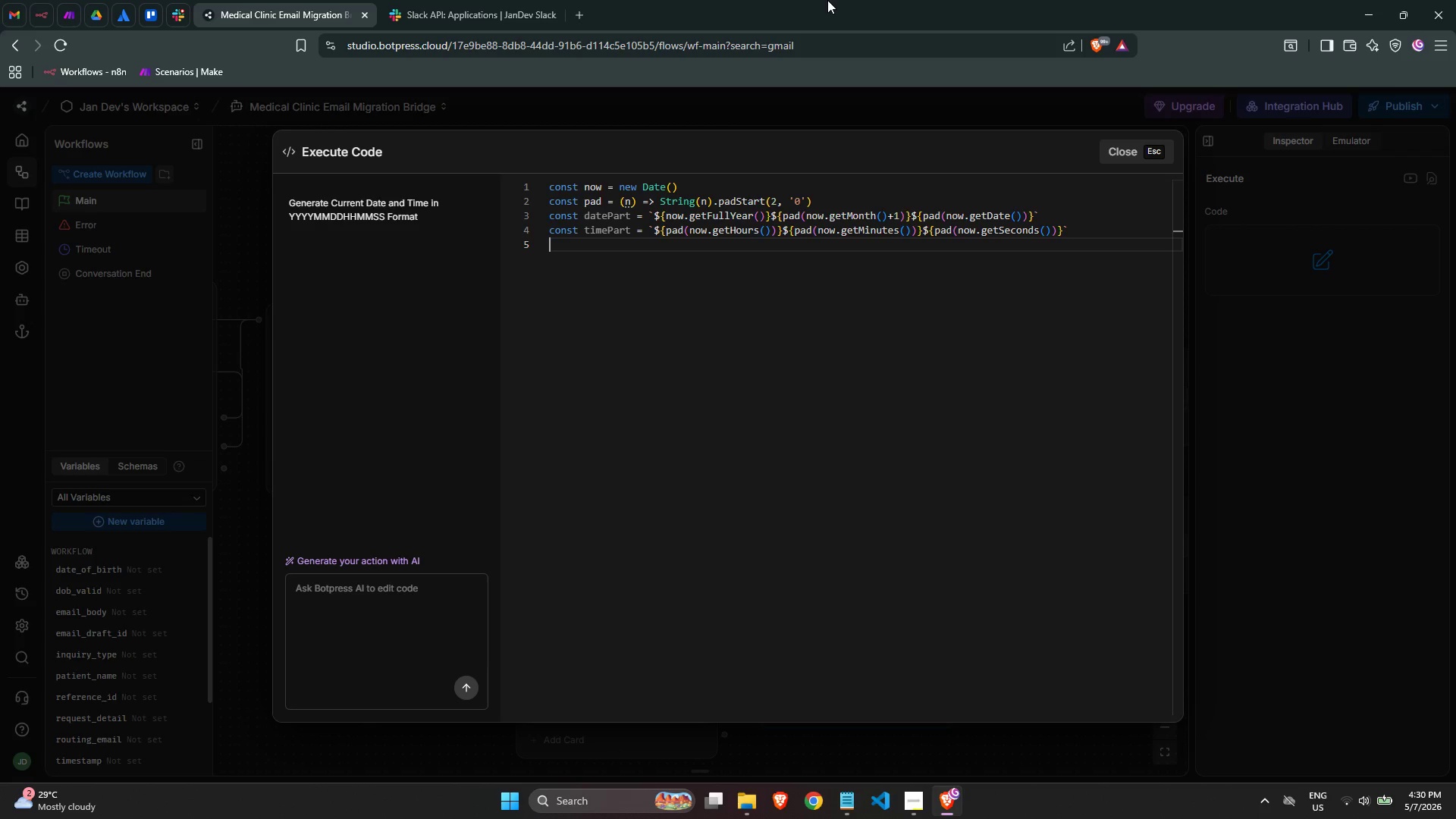 
type(wor)
 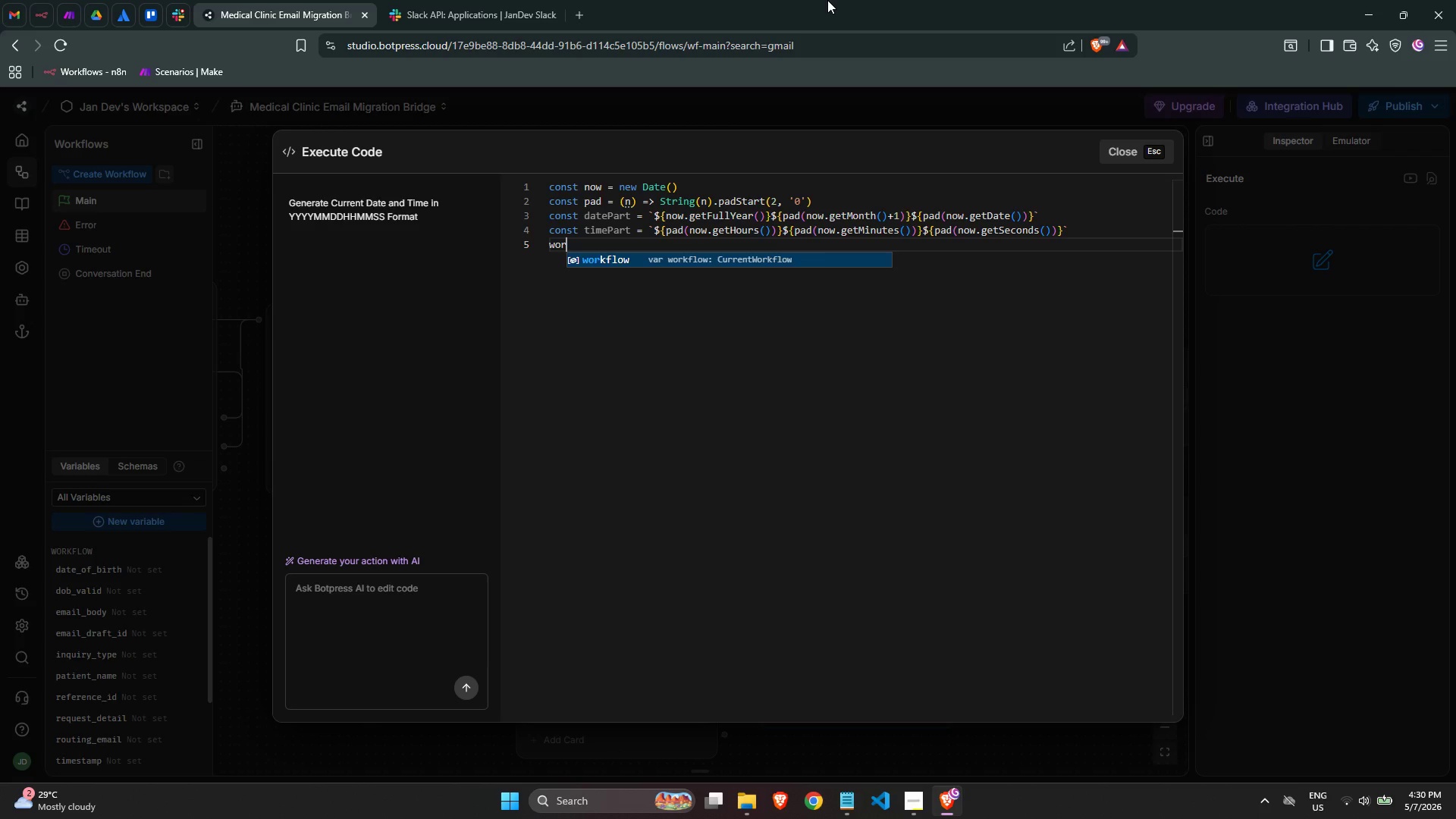 
key(Enter)
 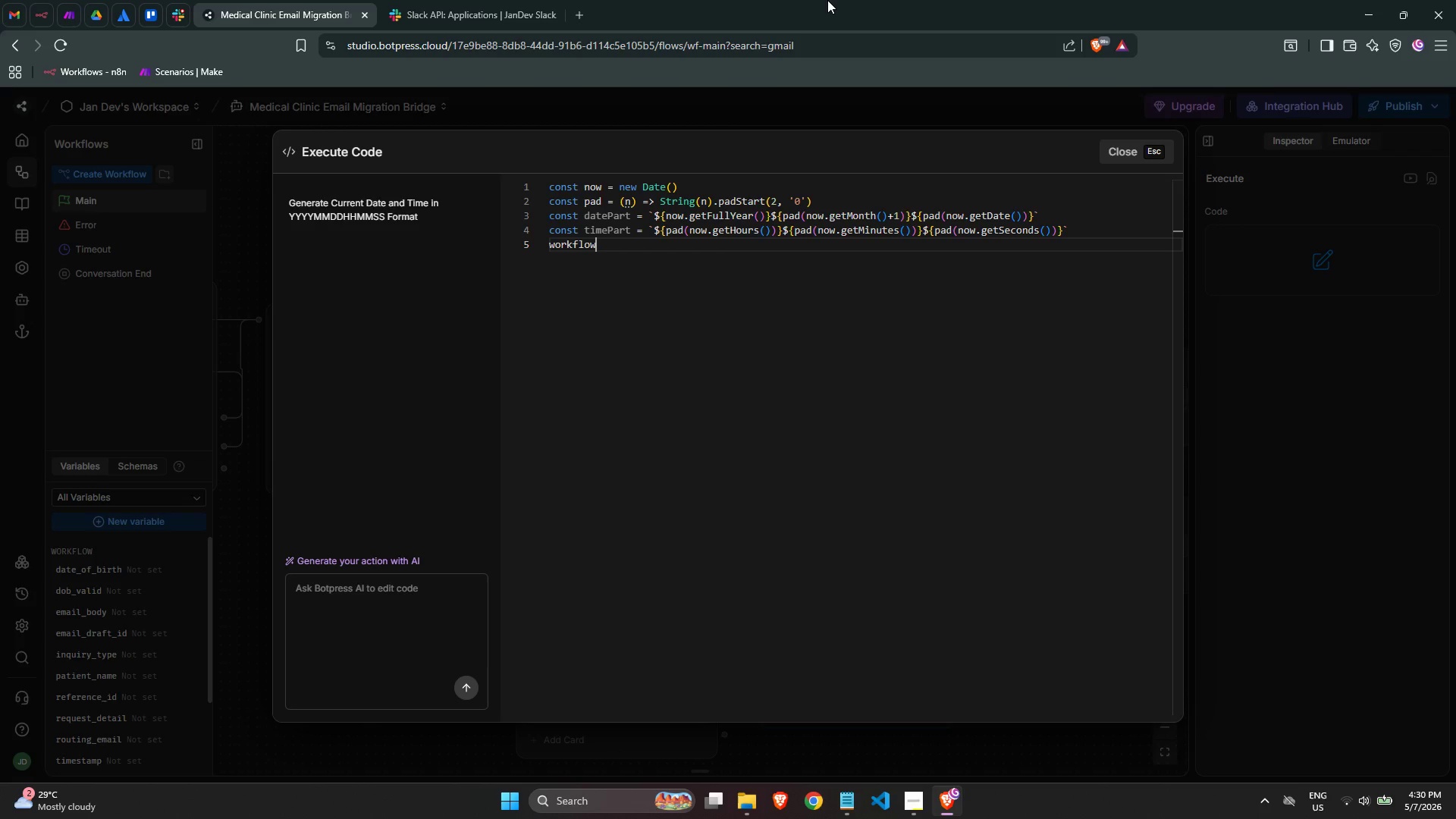 
type(.refe)
 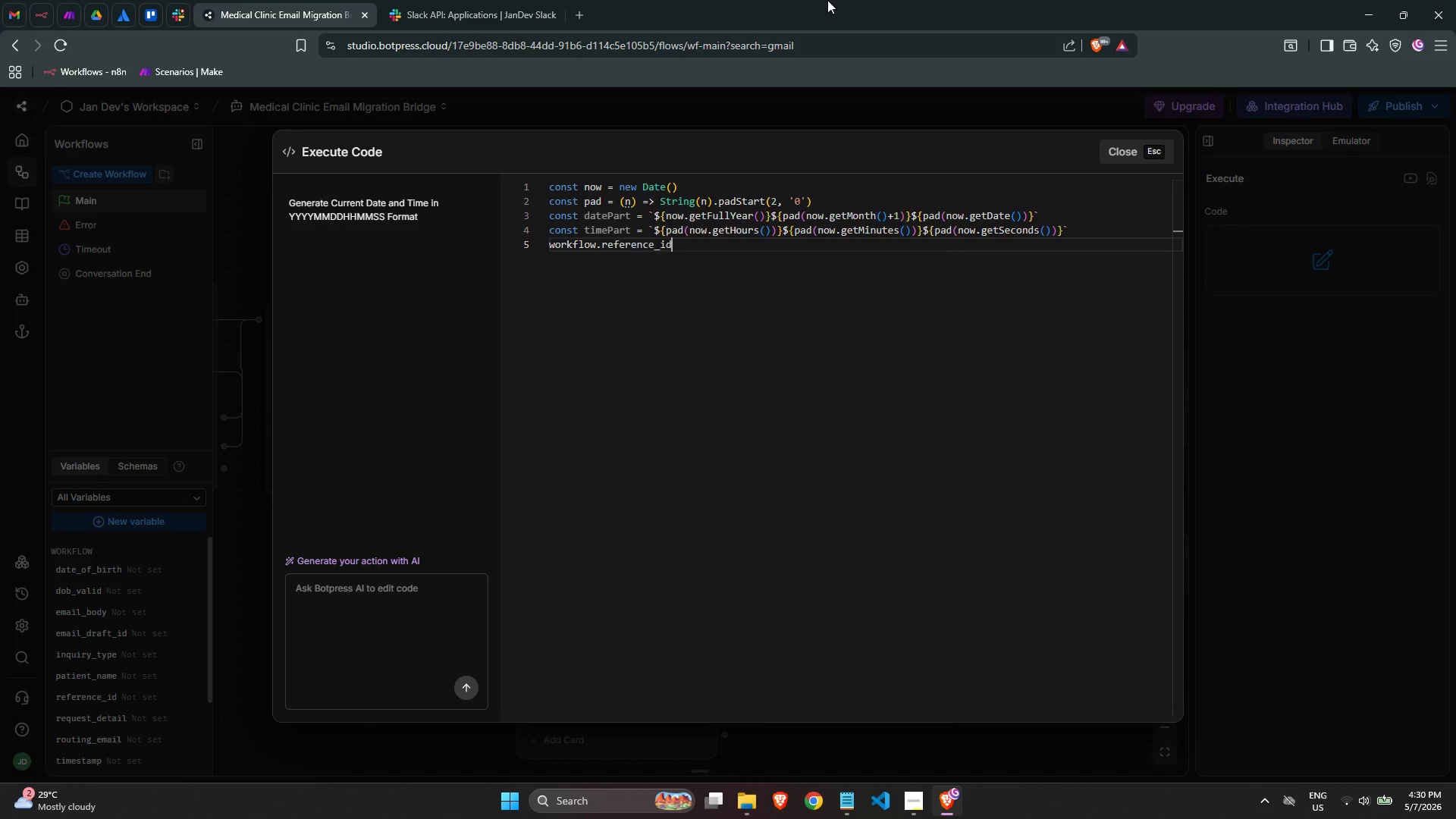 
key(Enter)
 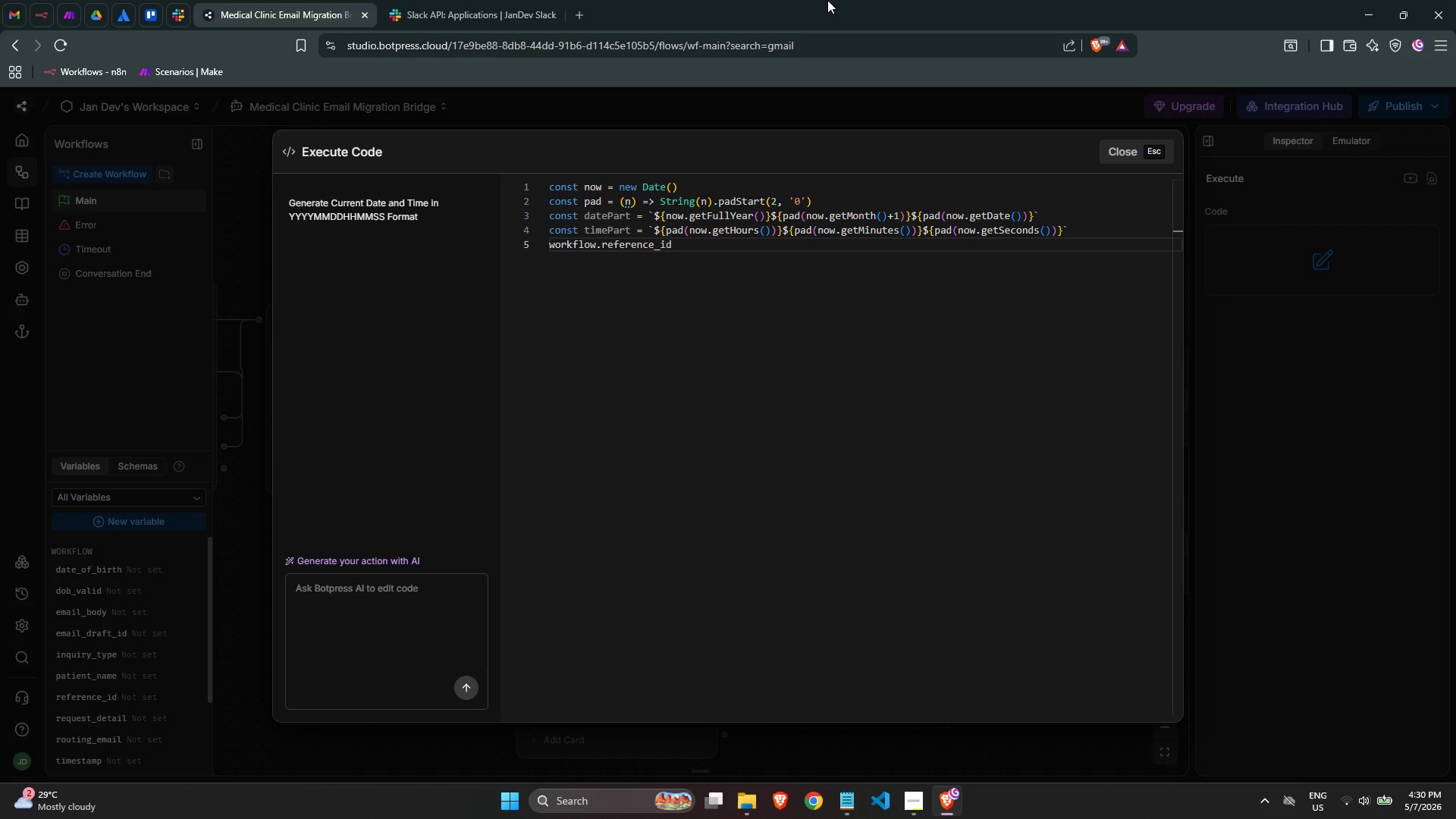 
type( = `BP-REC-$date)
key(Backspace)
key(Backspace)
key(Backspace)
key(Backspace)
type({datePart)
 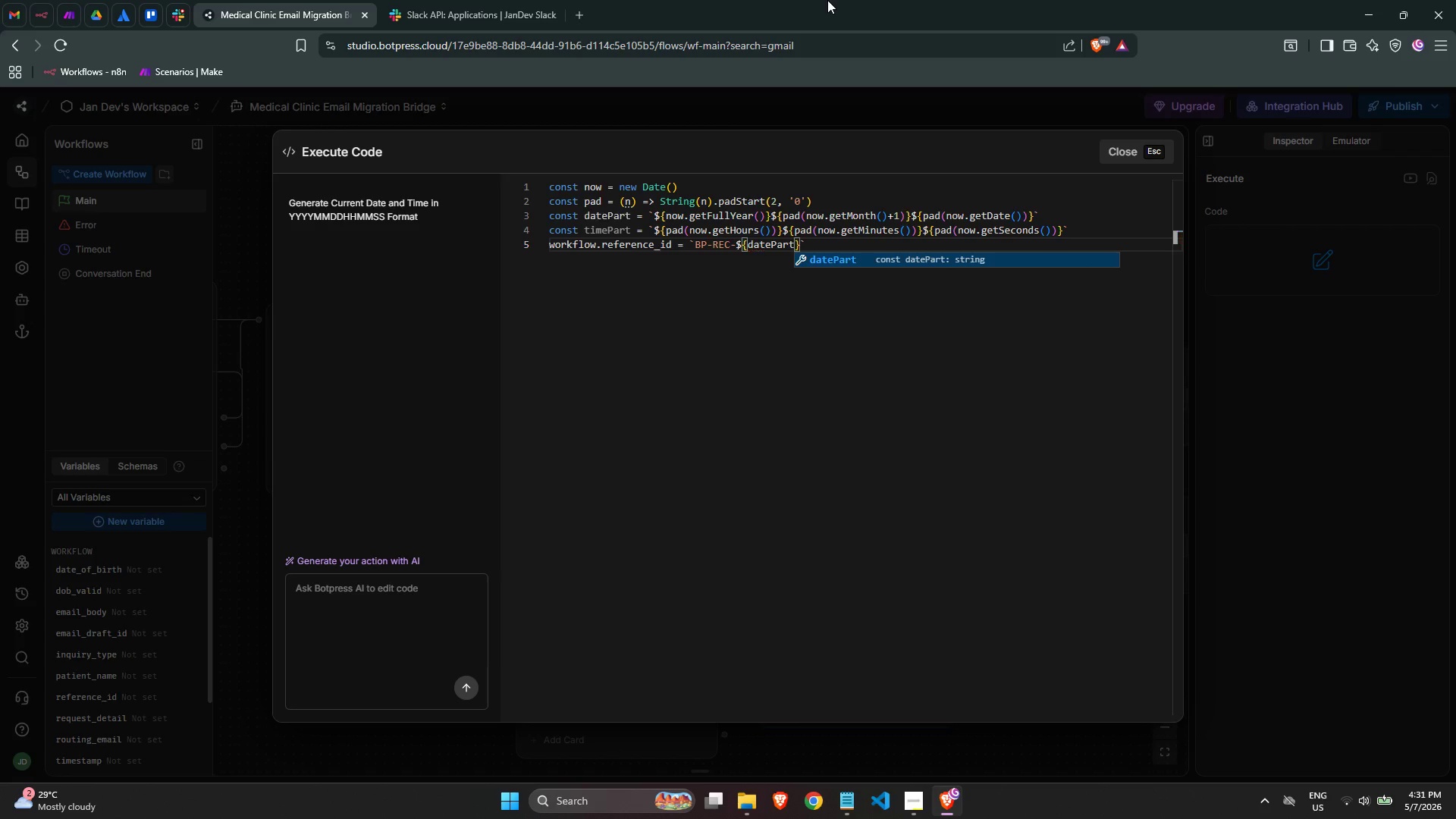 
key(ArrowRight)
 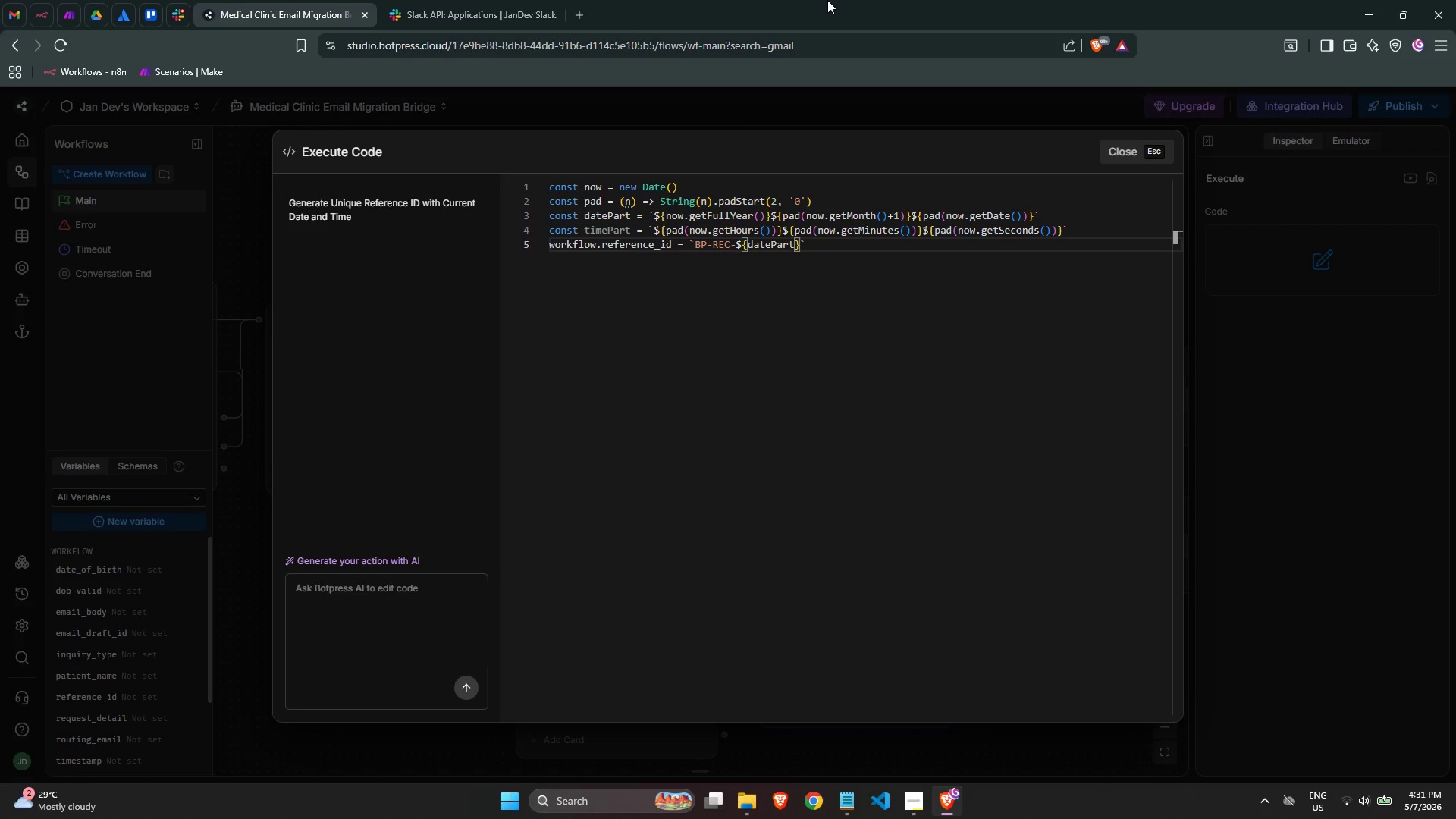 
type(-${timePart)
 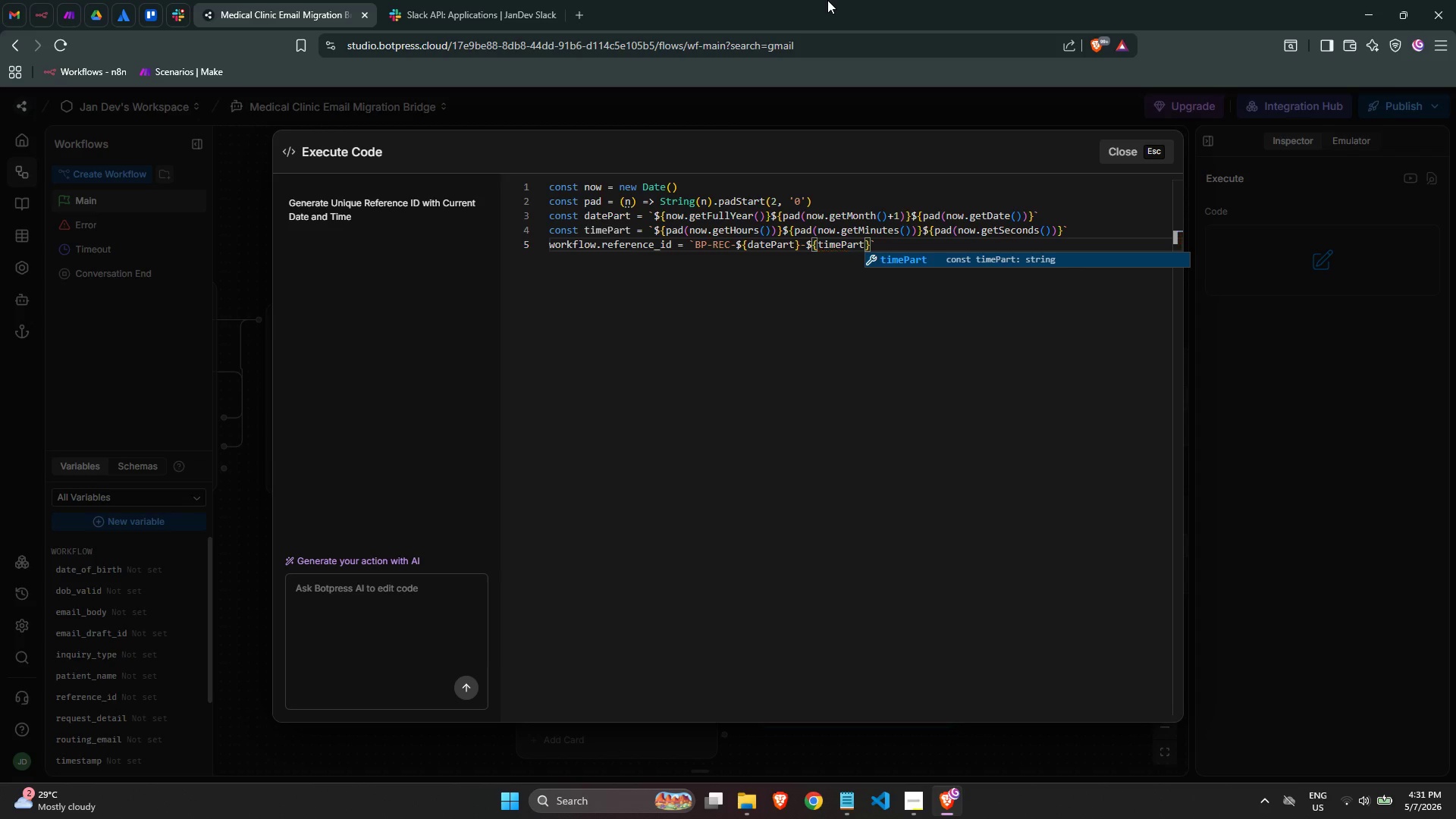 
key(ArrowRight)
 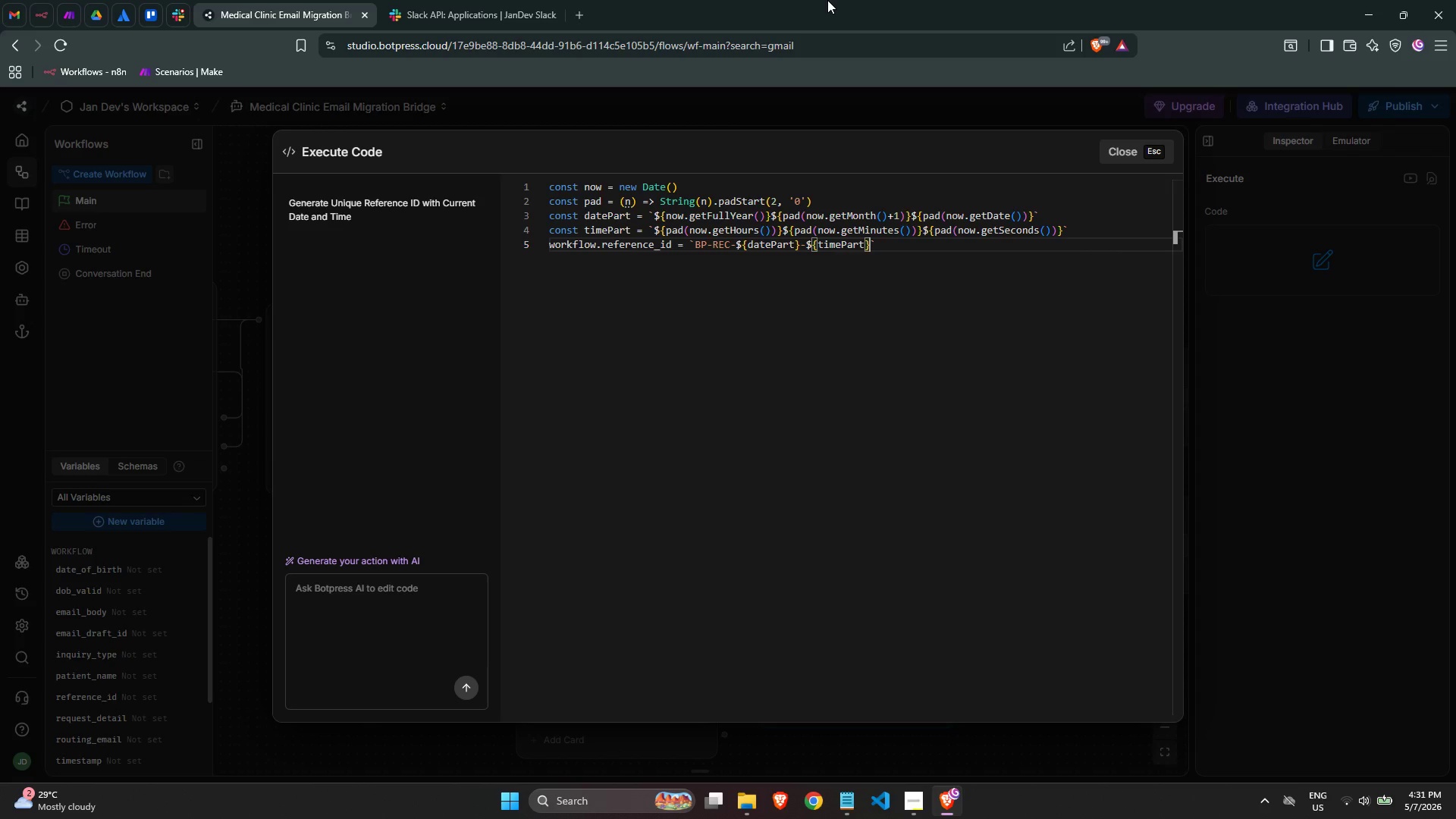 
key(ArrowRight)
 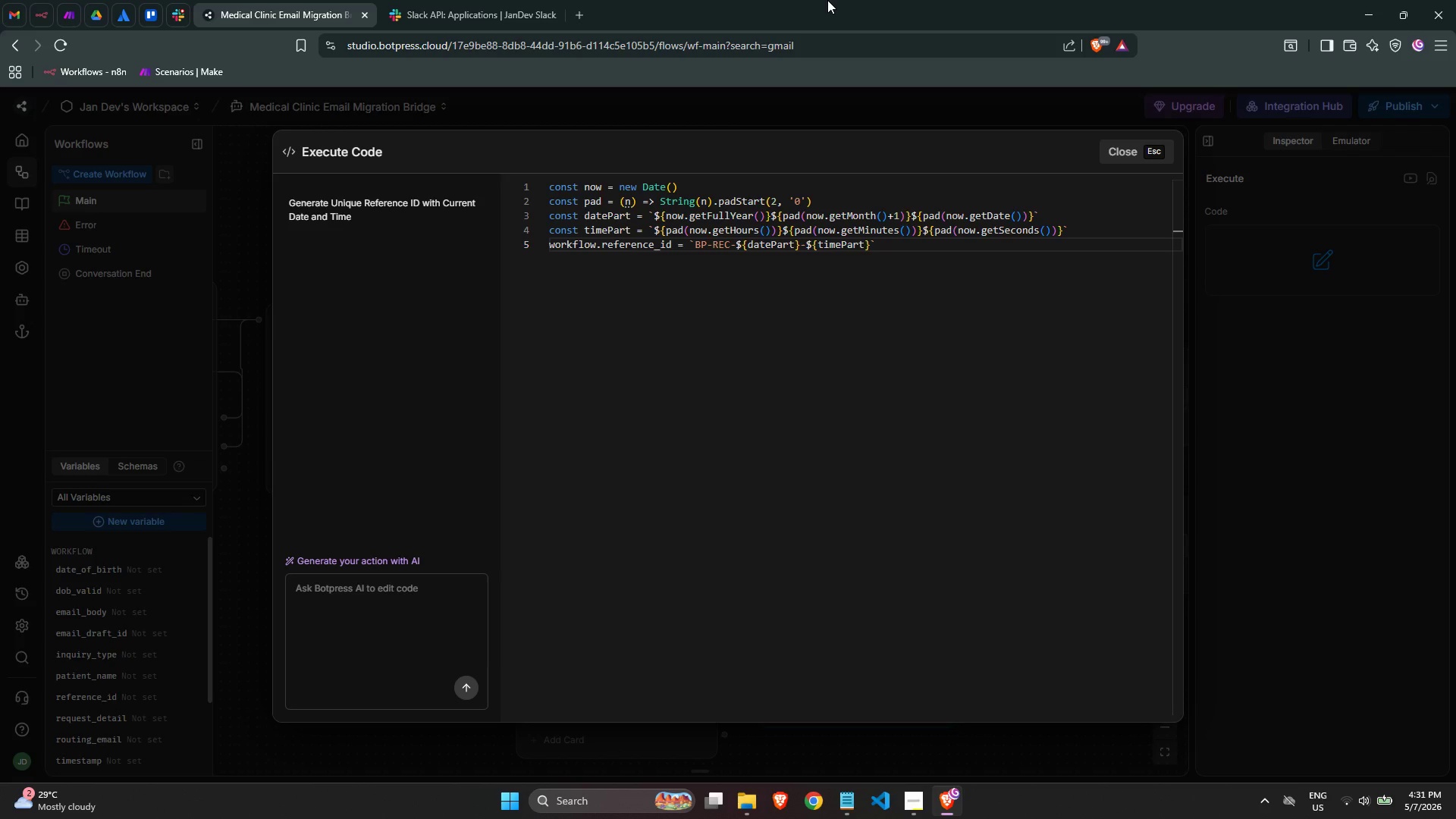 
key(Enter)
 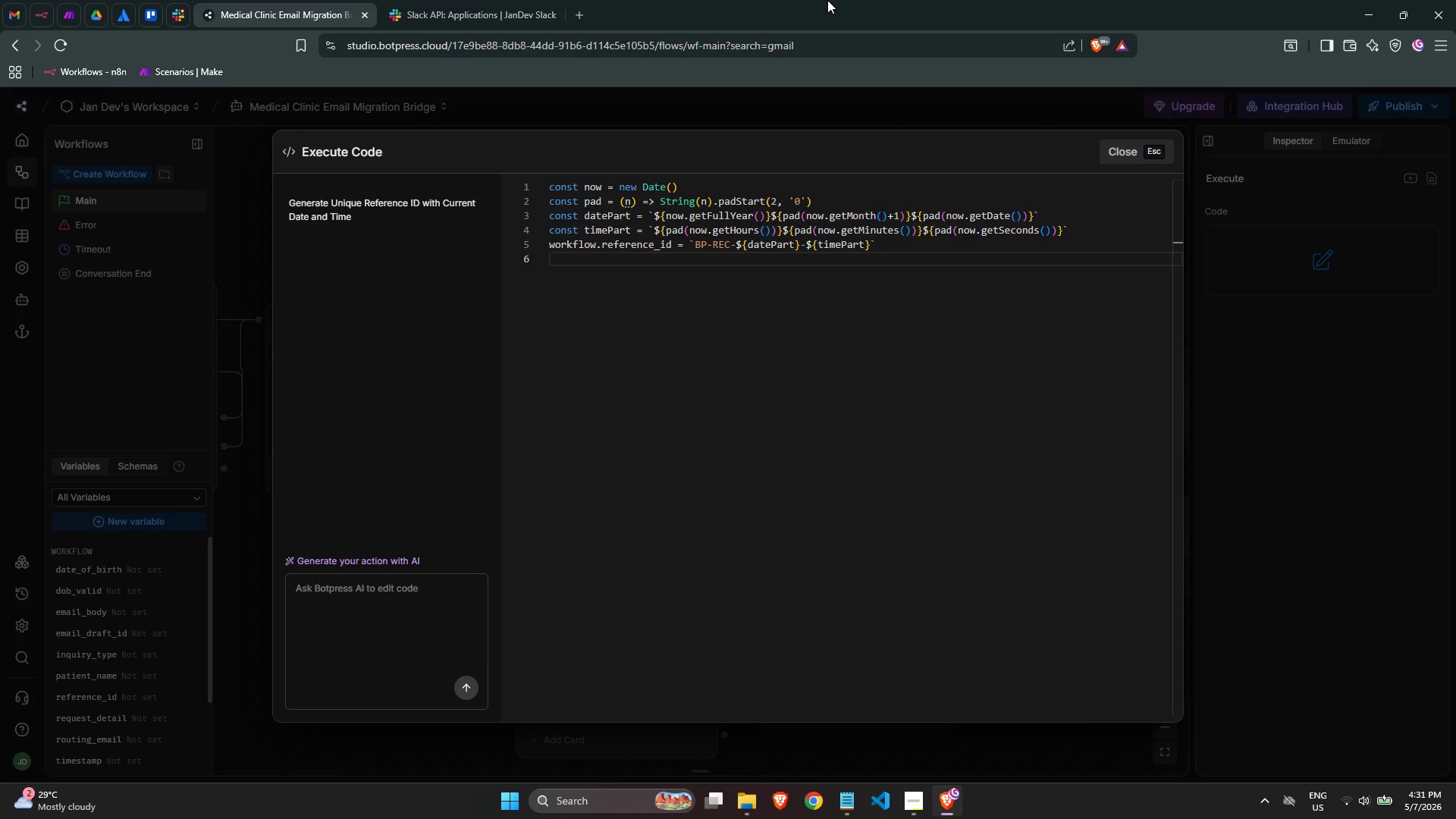 
type(workflw)
 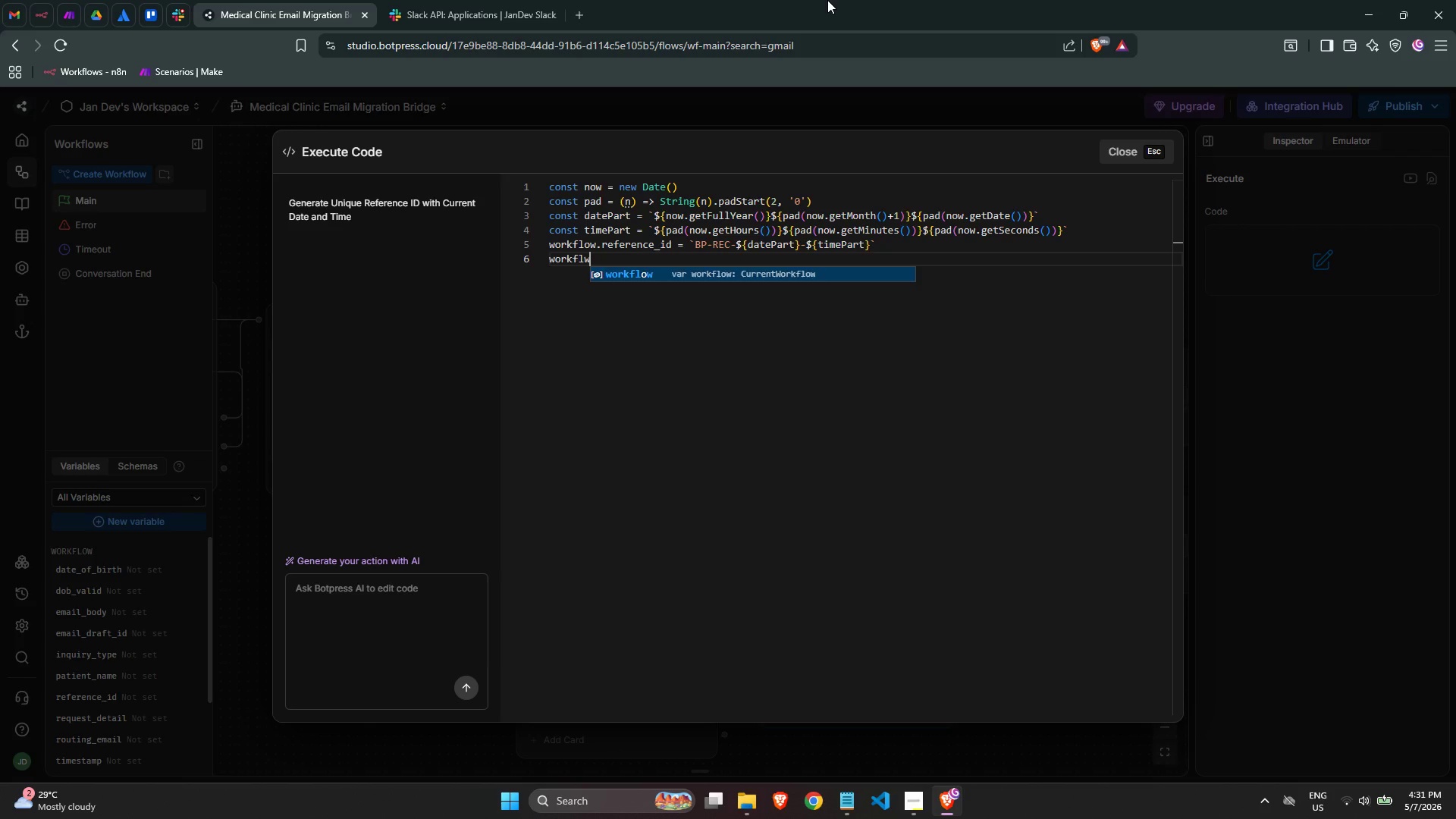 
key(Enter)
 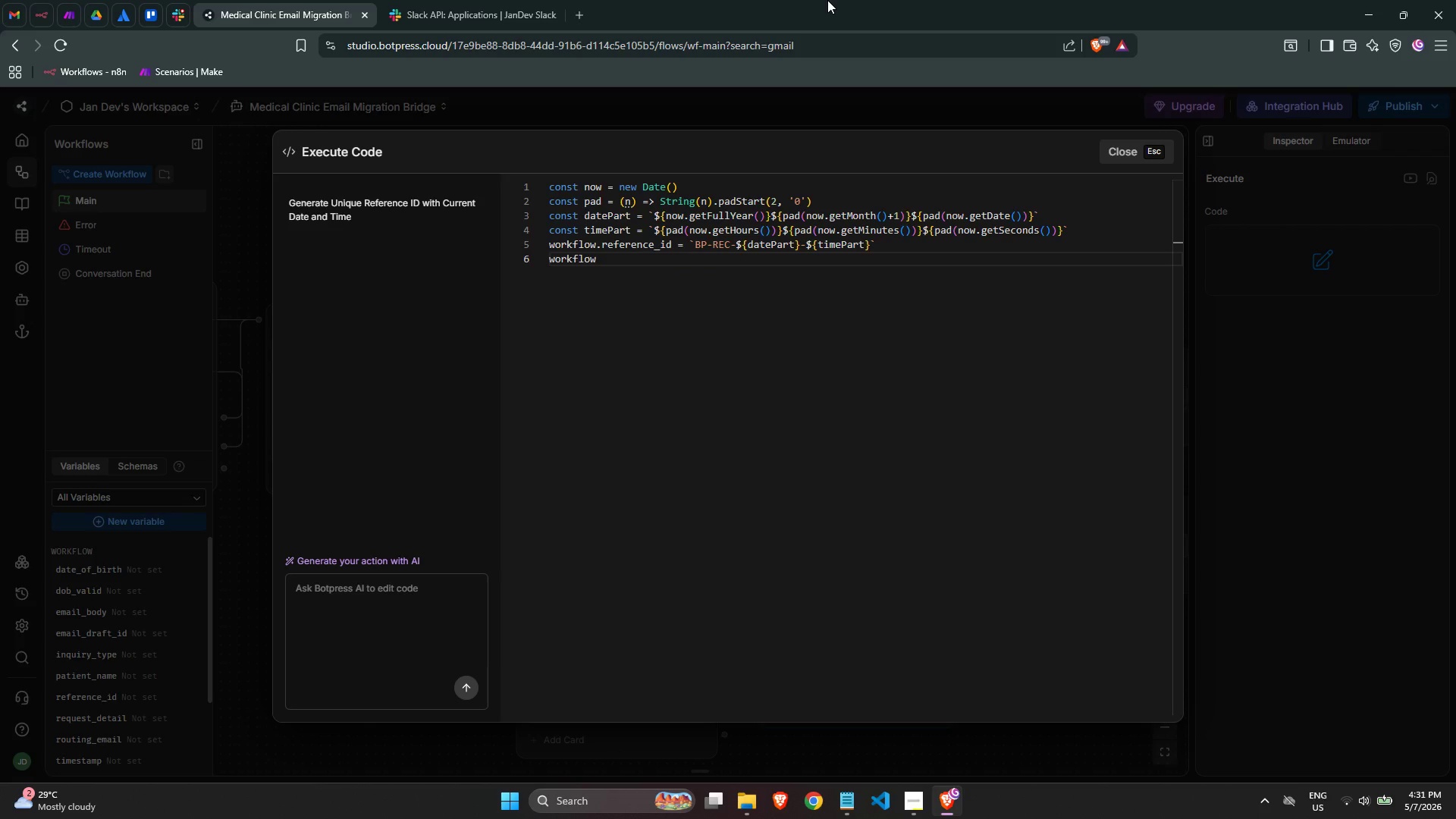 
type(.times)
 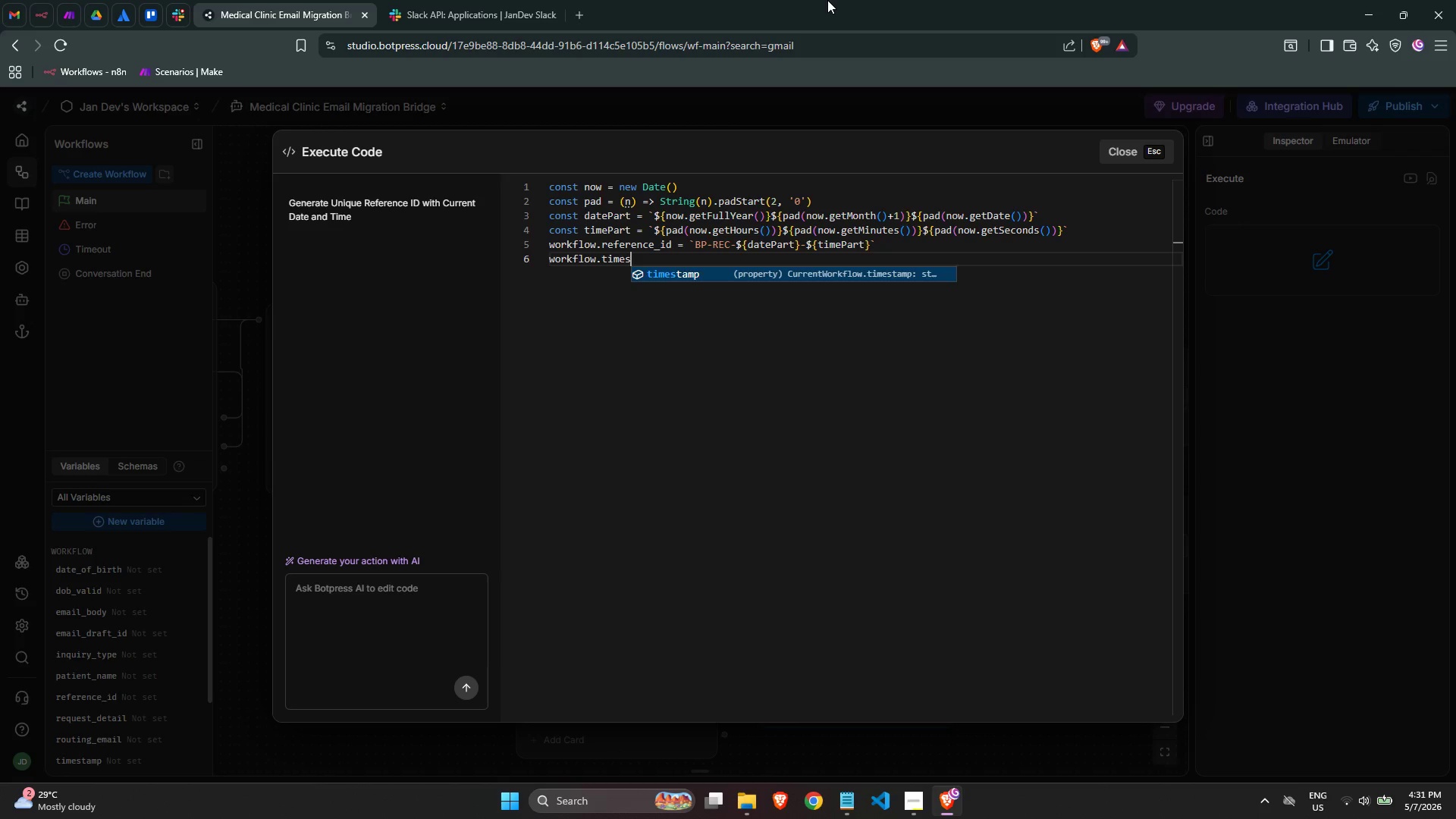 
key(Enter)
 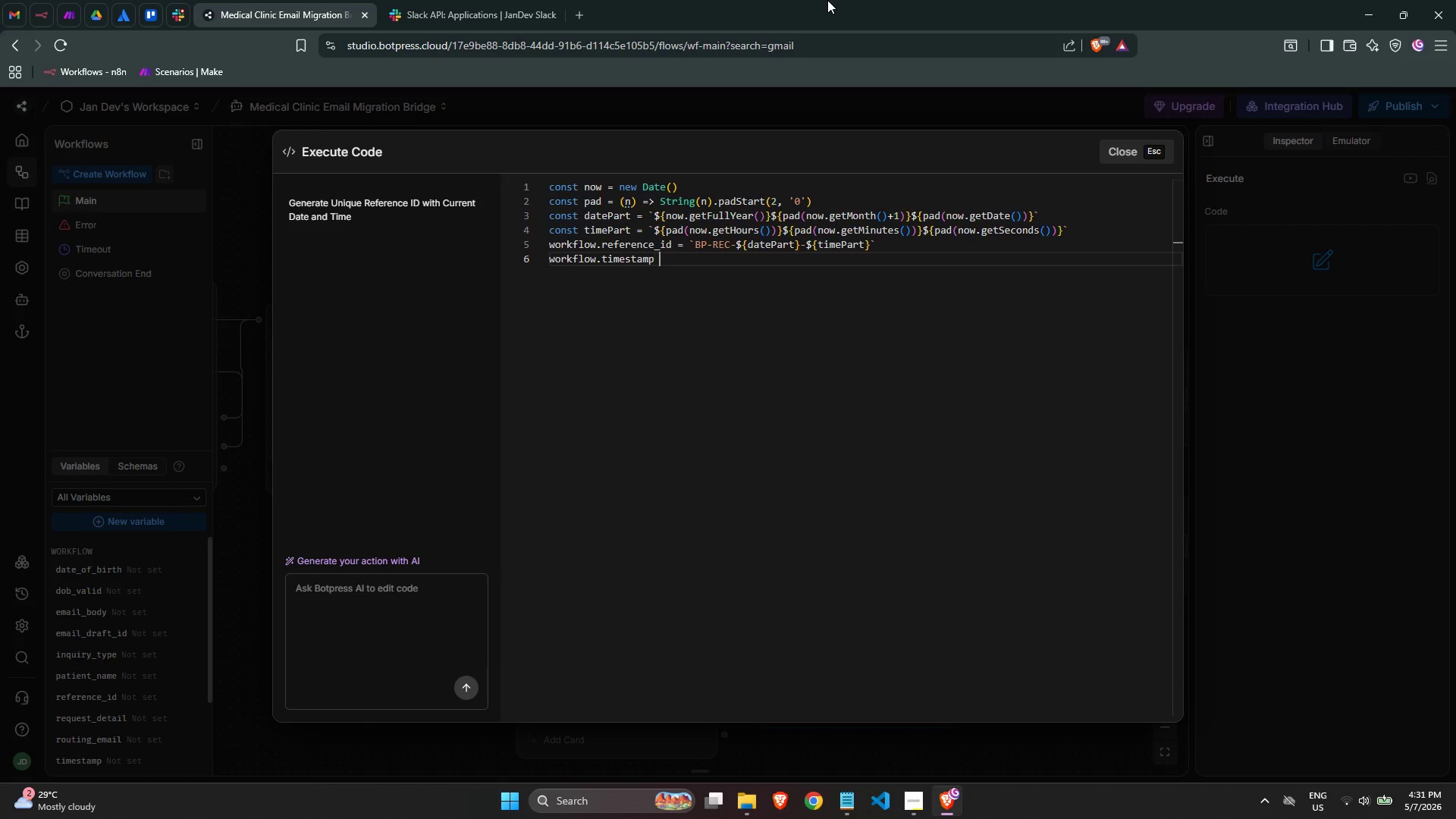 
key(Space)
 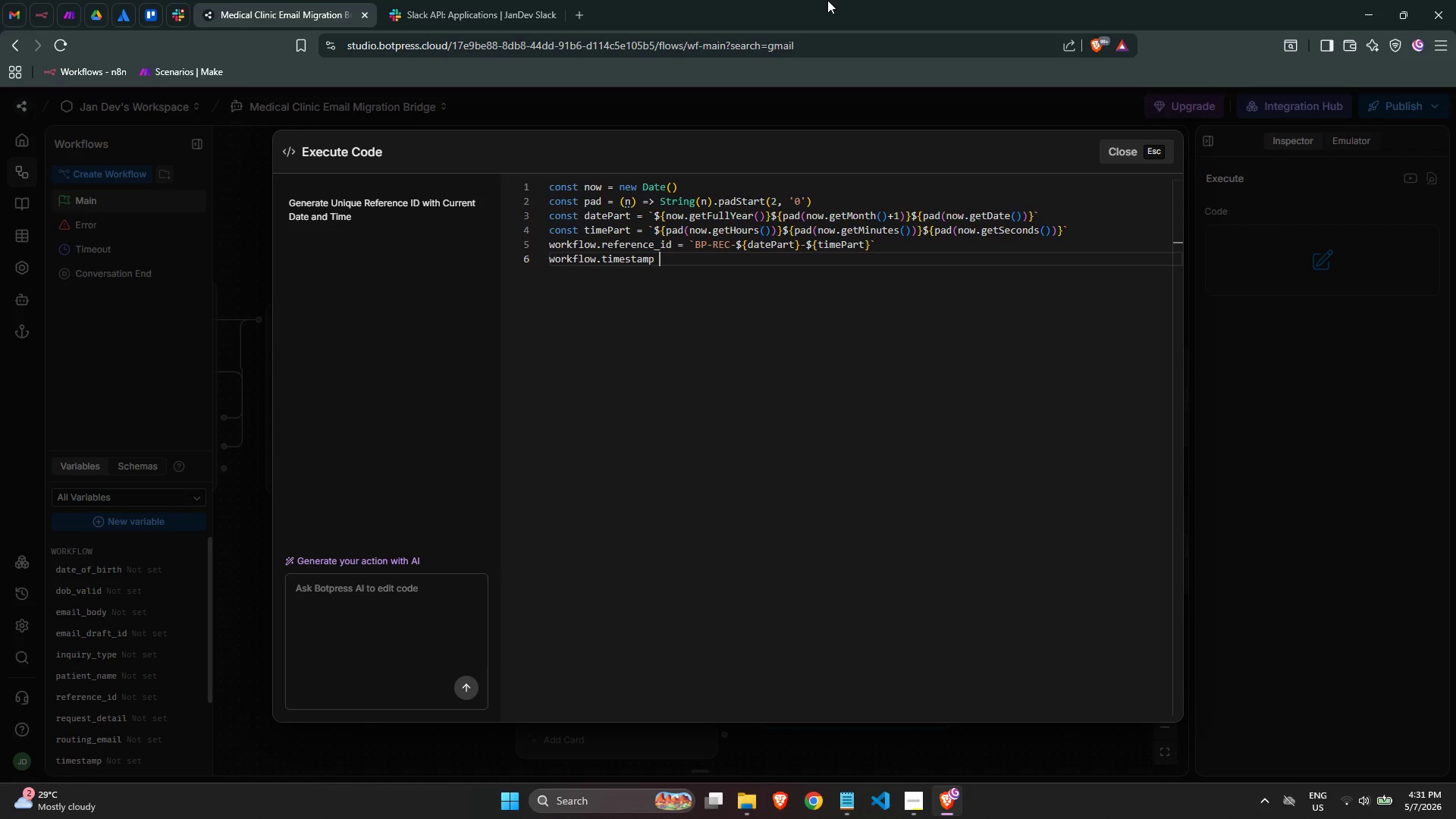 
key(Equal)
 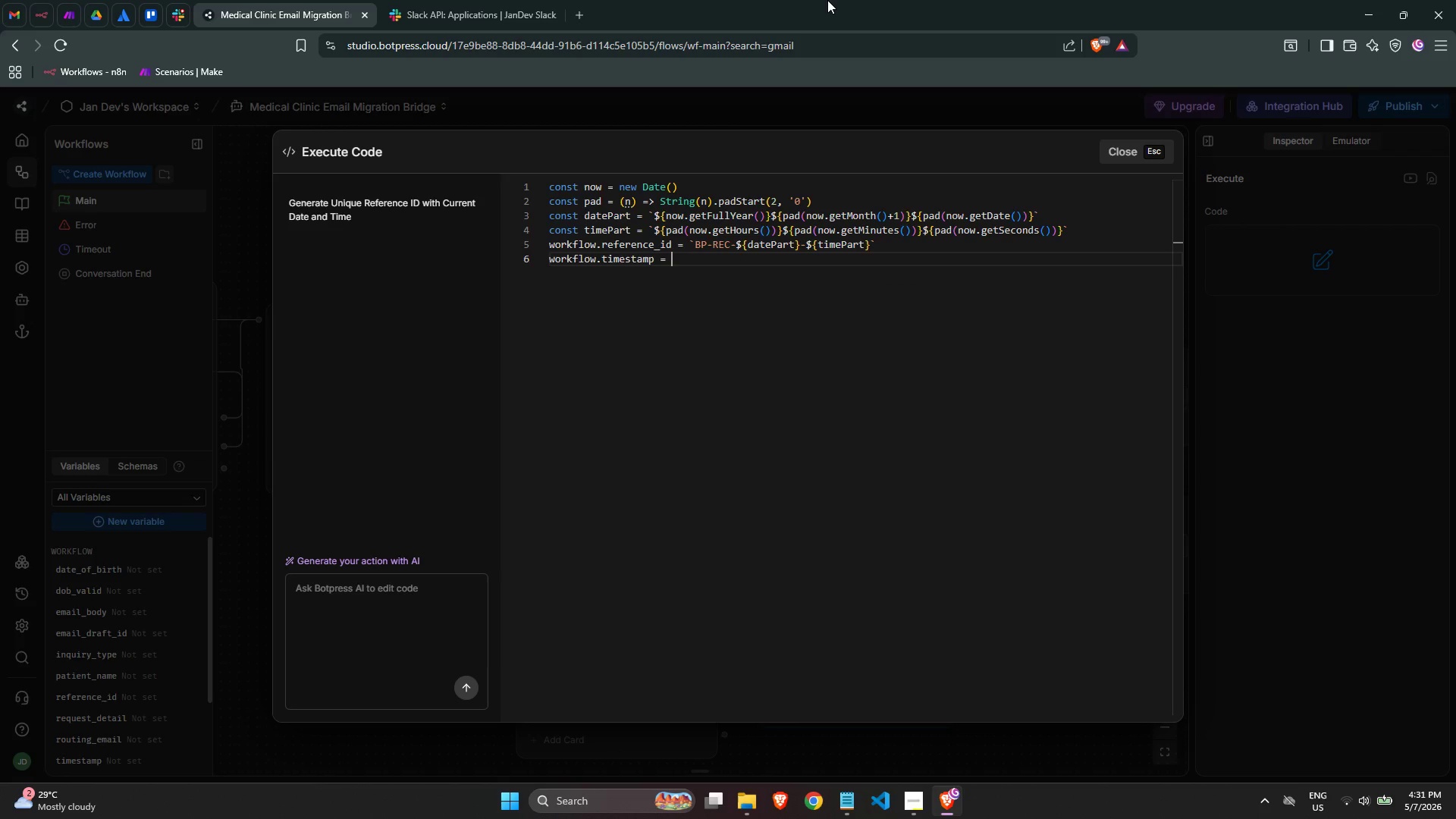 
key(Space)
 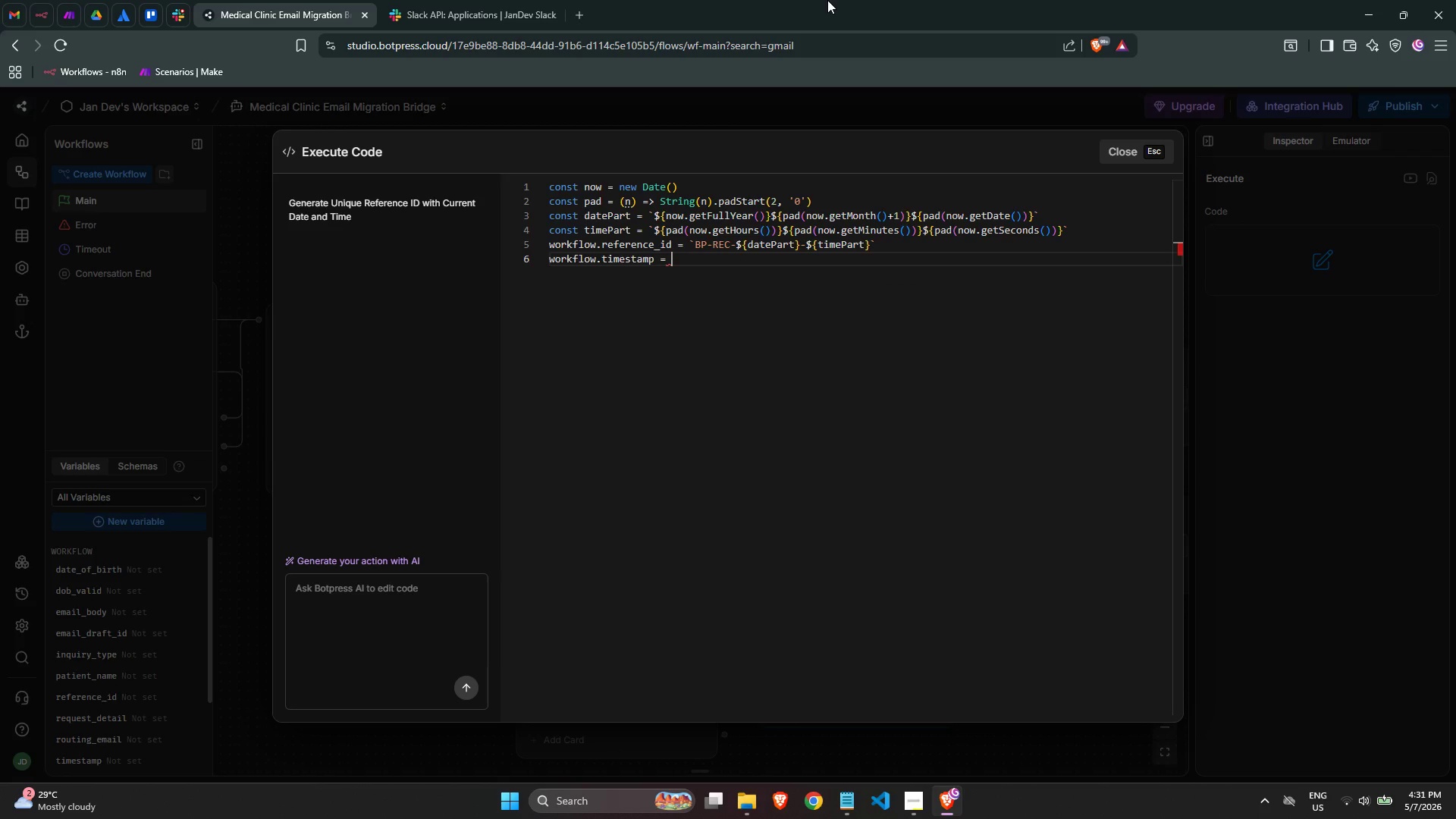 
type(now.toLoca)
 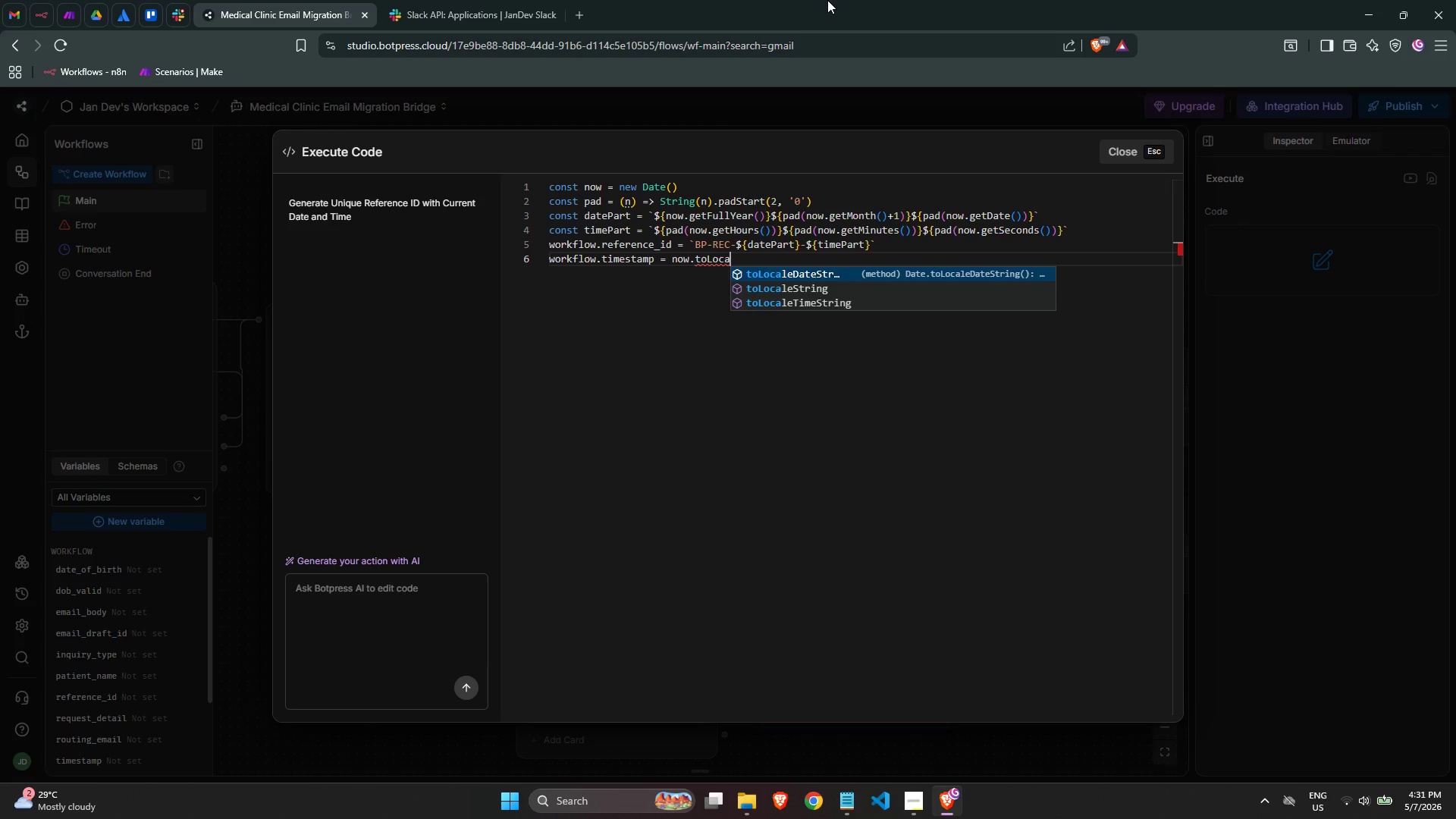 
key(ArrowDown)
 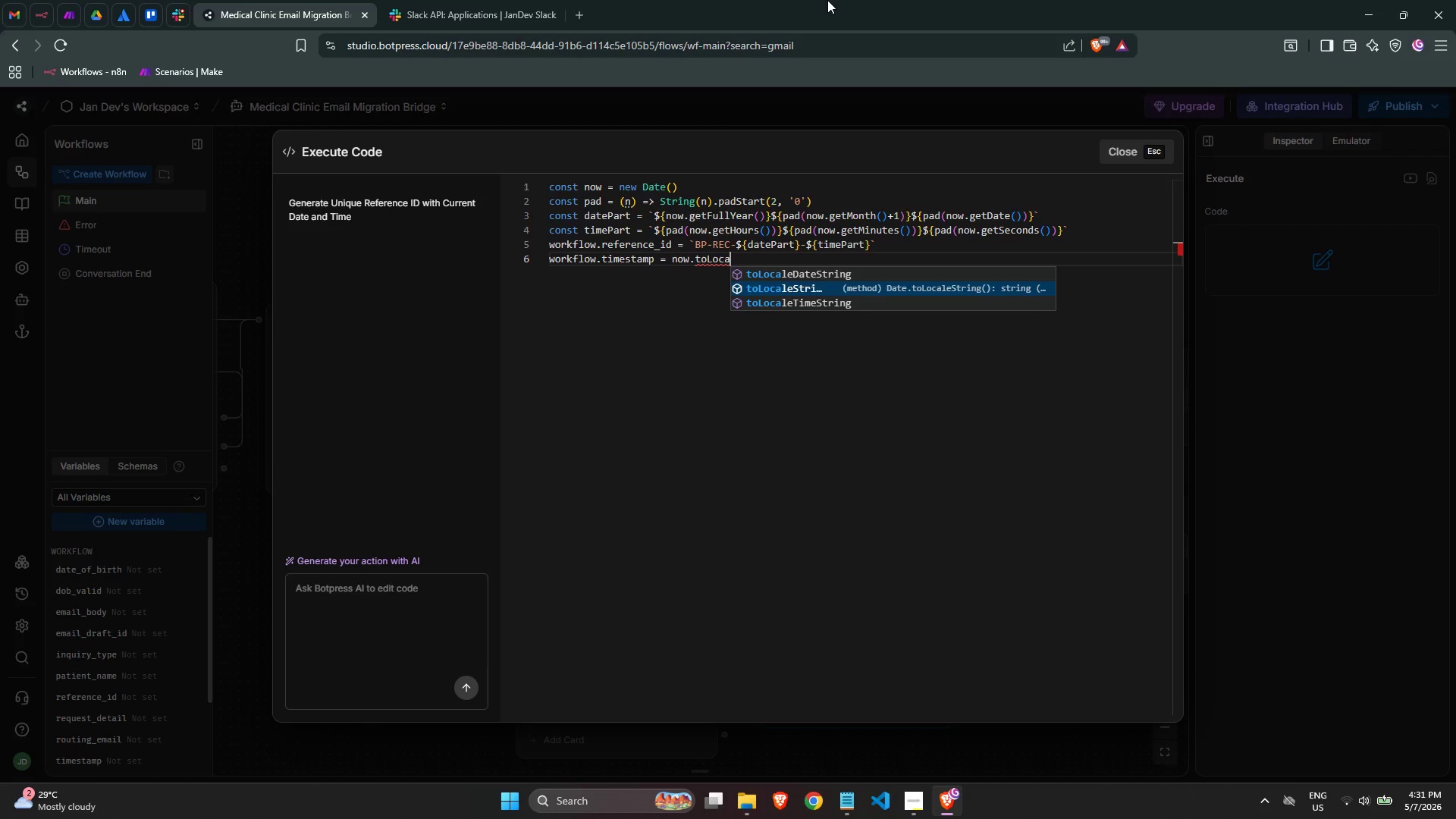 
key(Enter)
 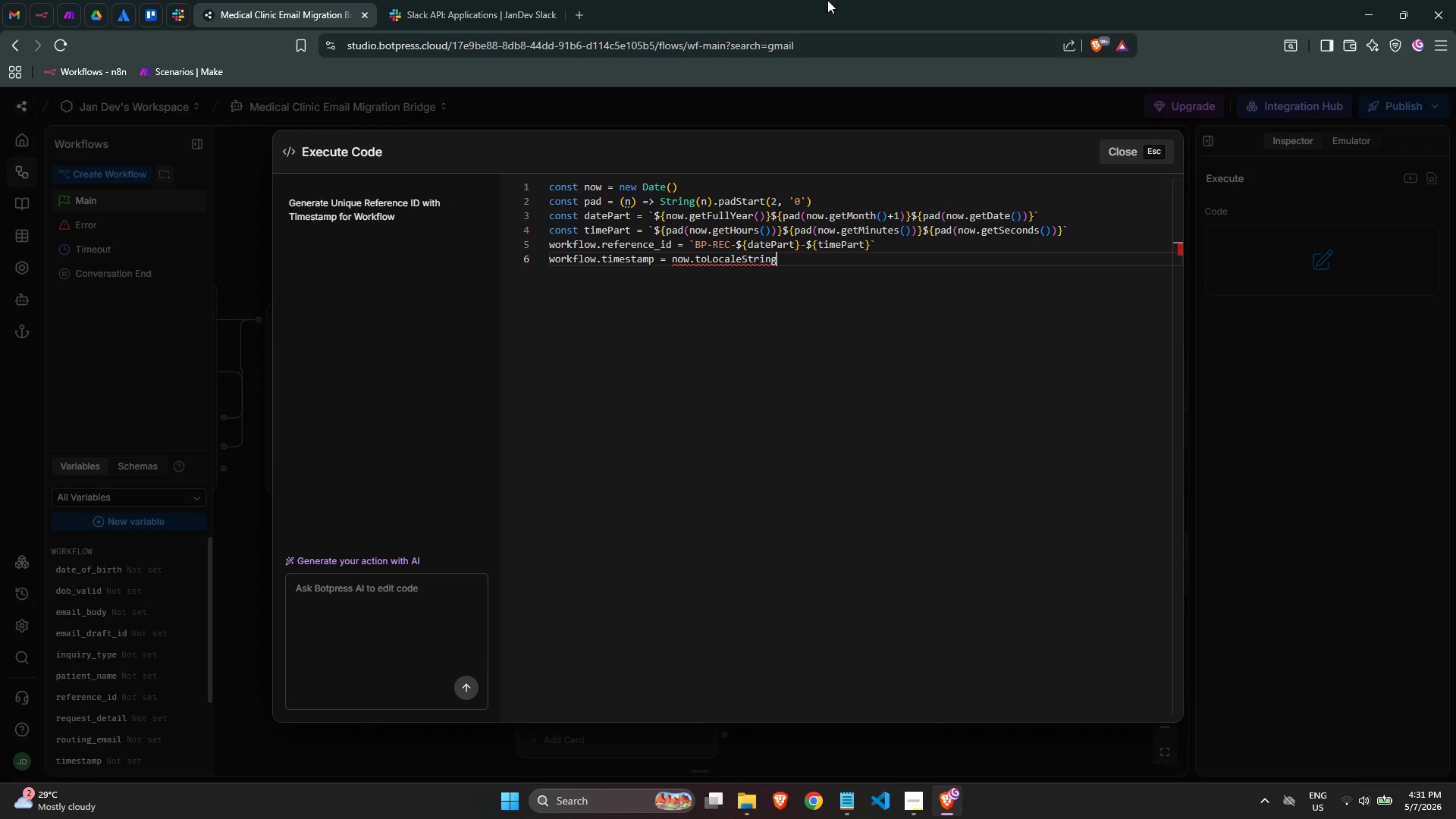 
type(('en)
 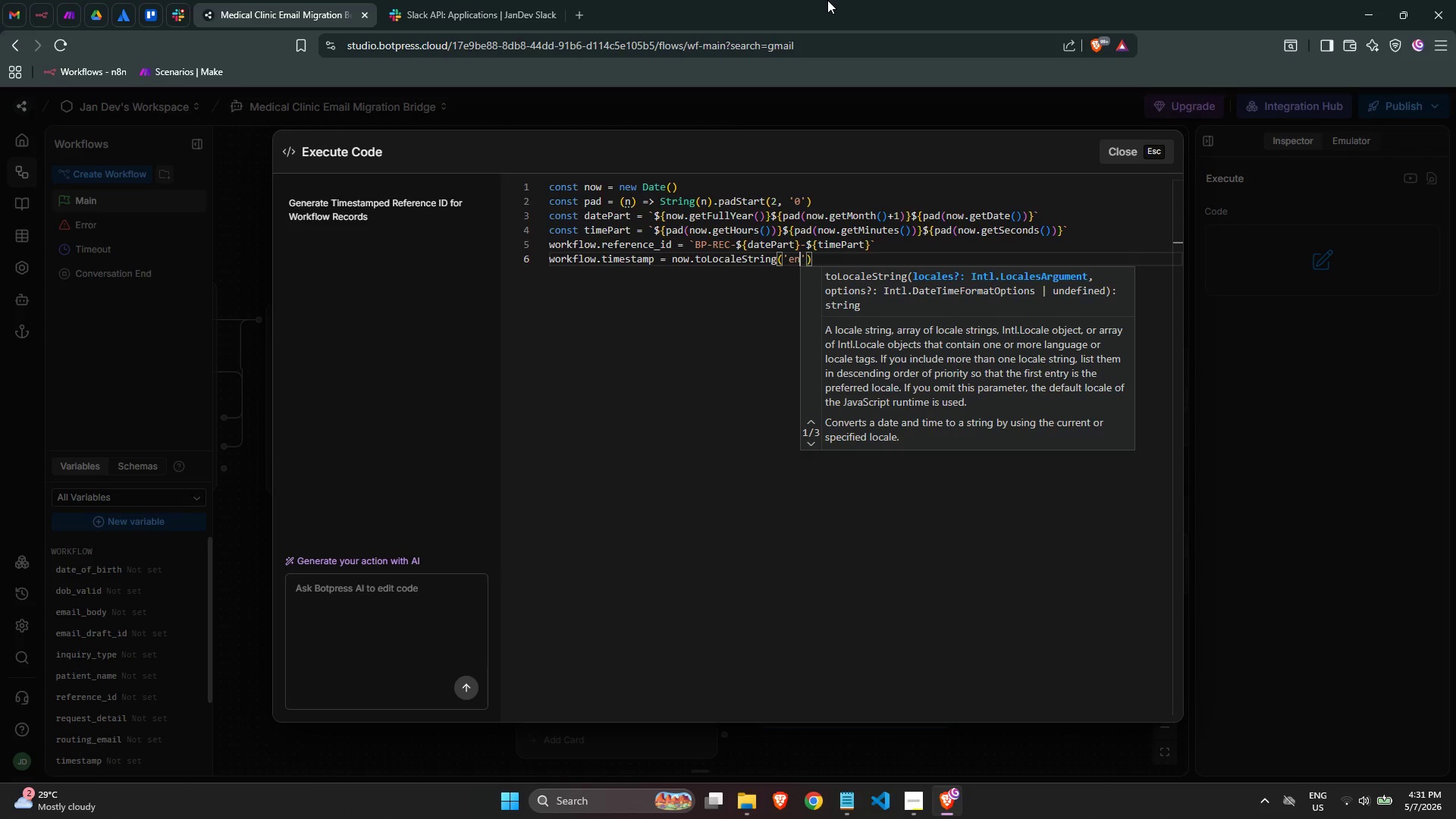 
wait(17.23)
 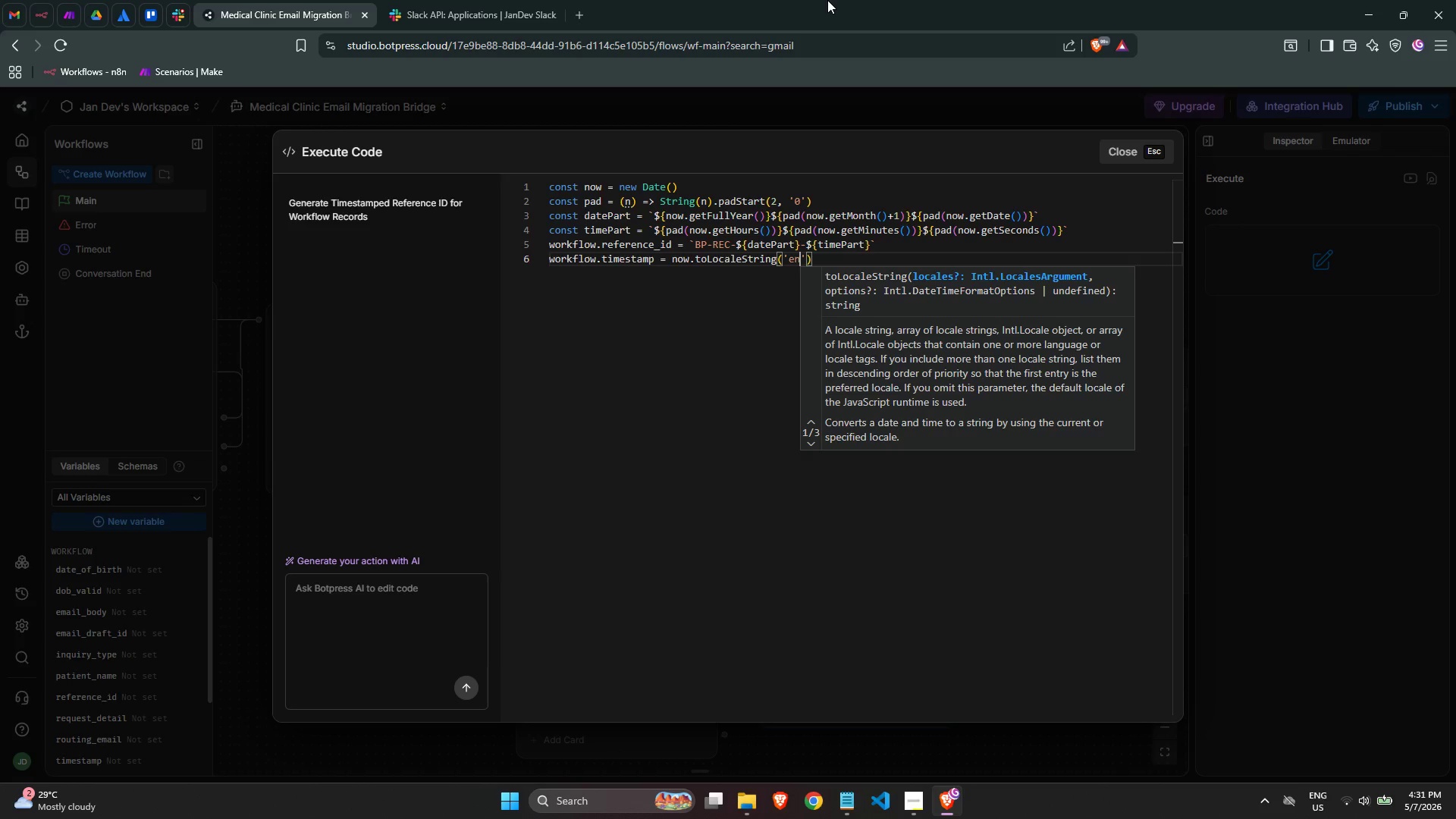 
type(-US)
 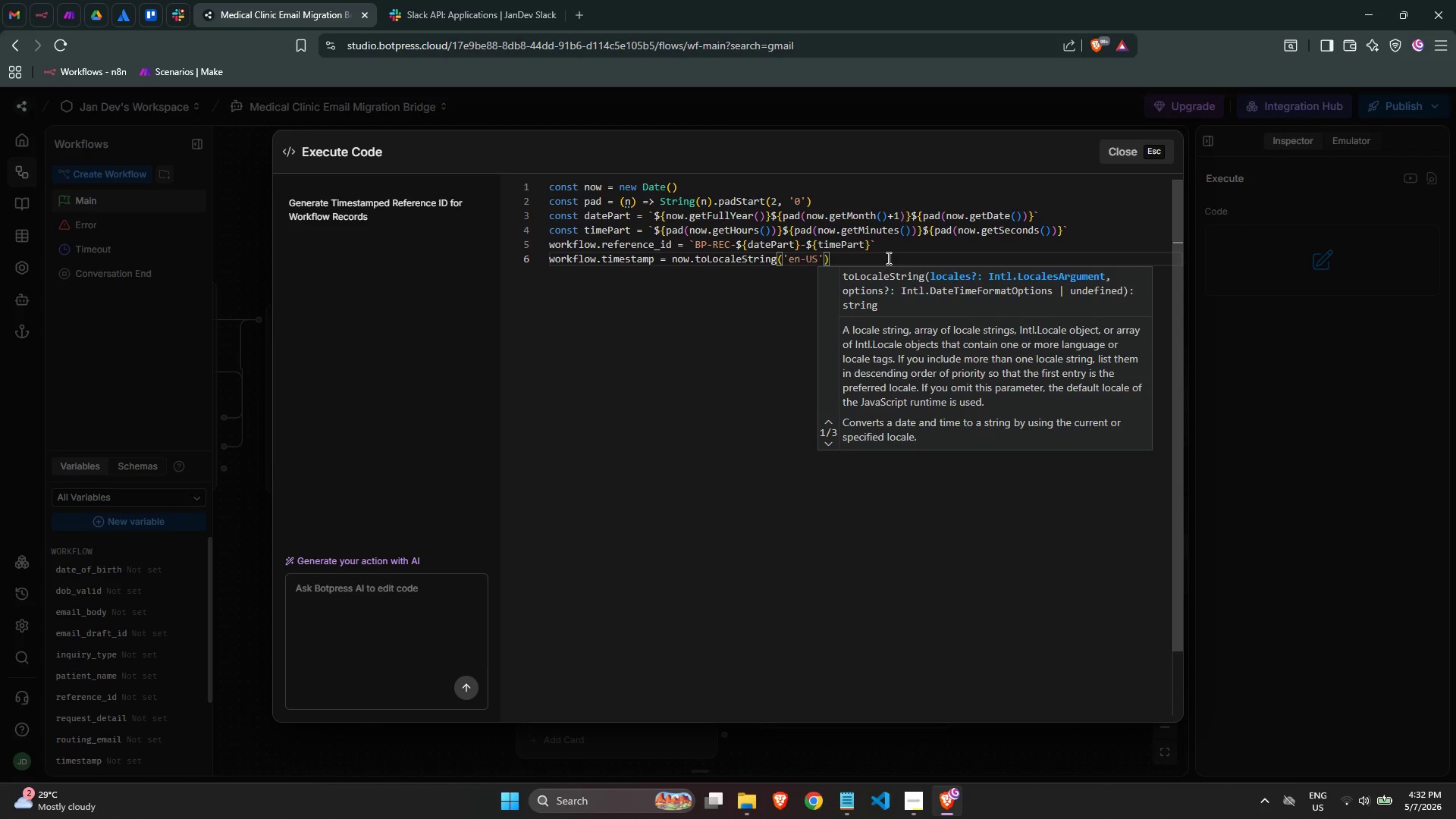 
key(ArrowRight)
 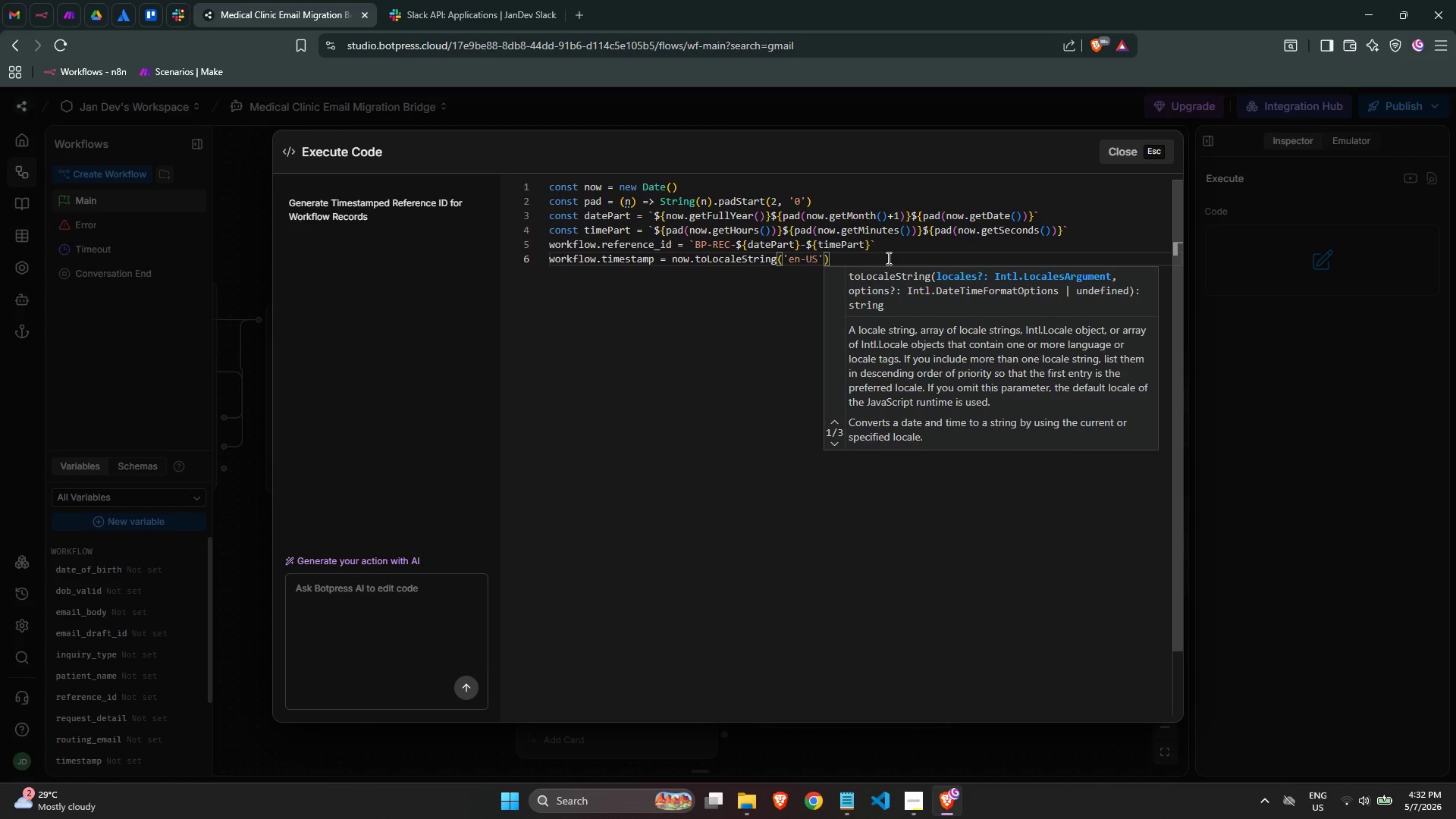 
key(Comma)
 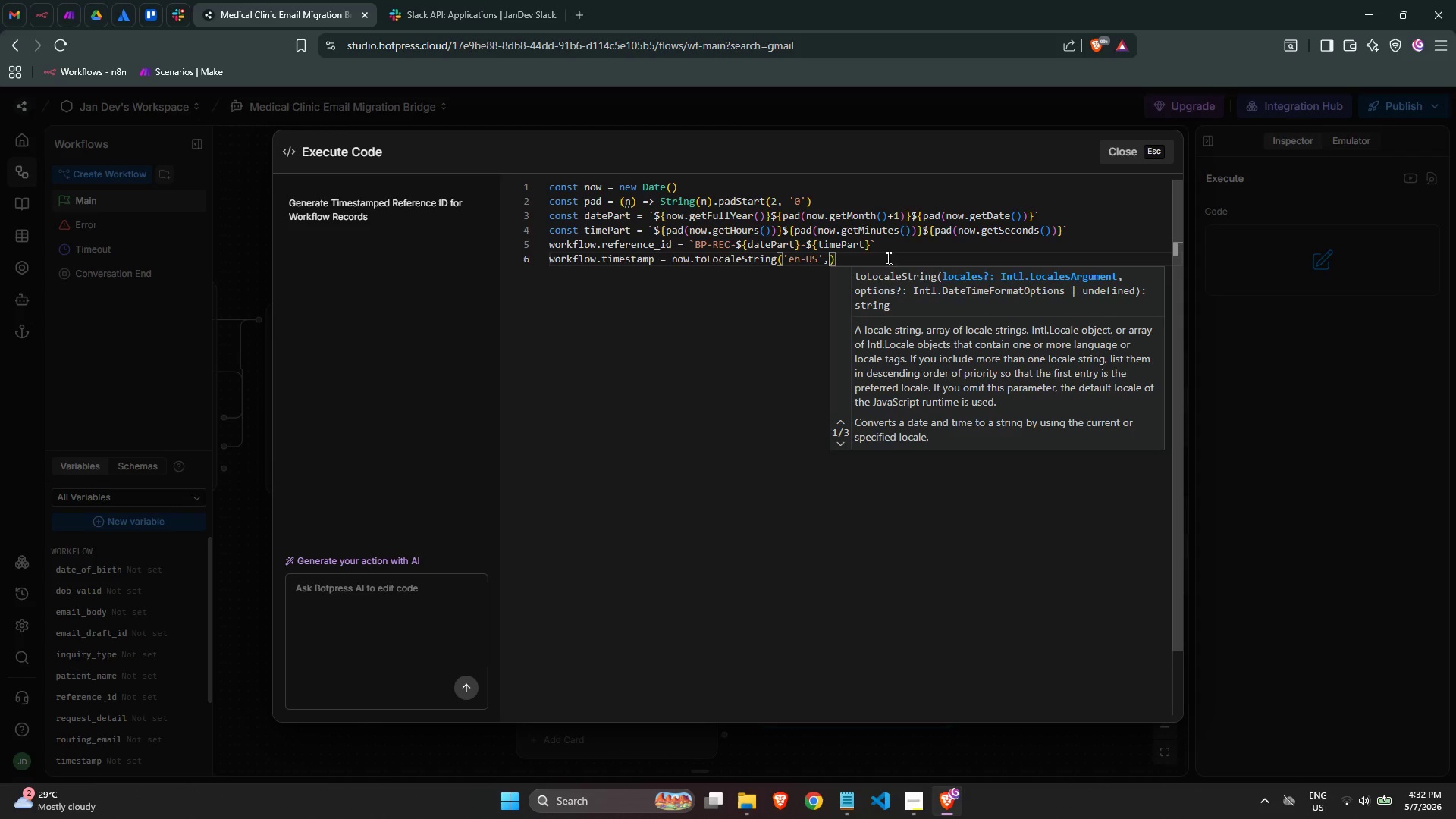 
key(Space)
 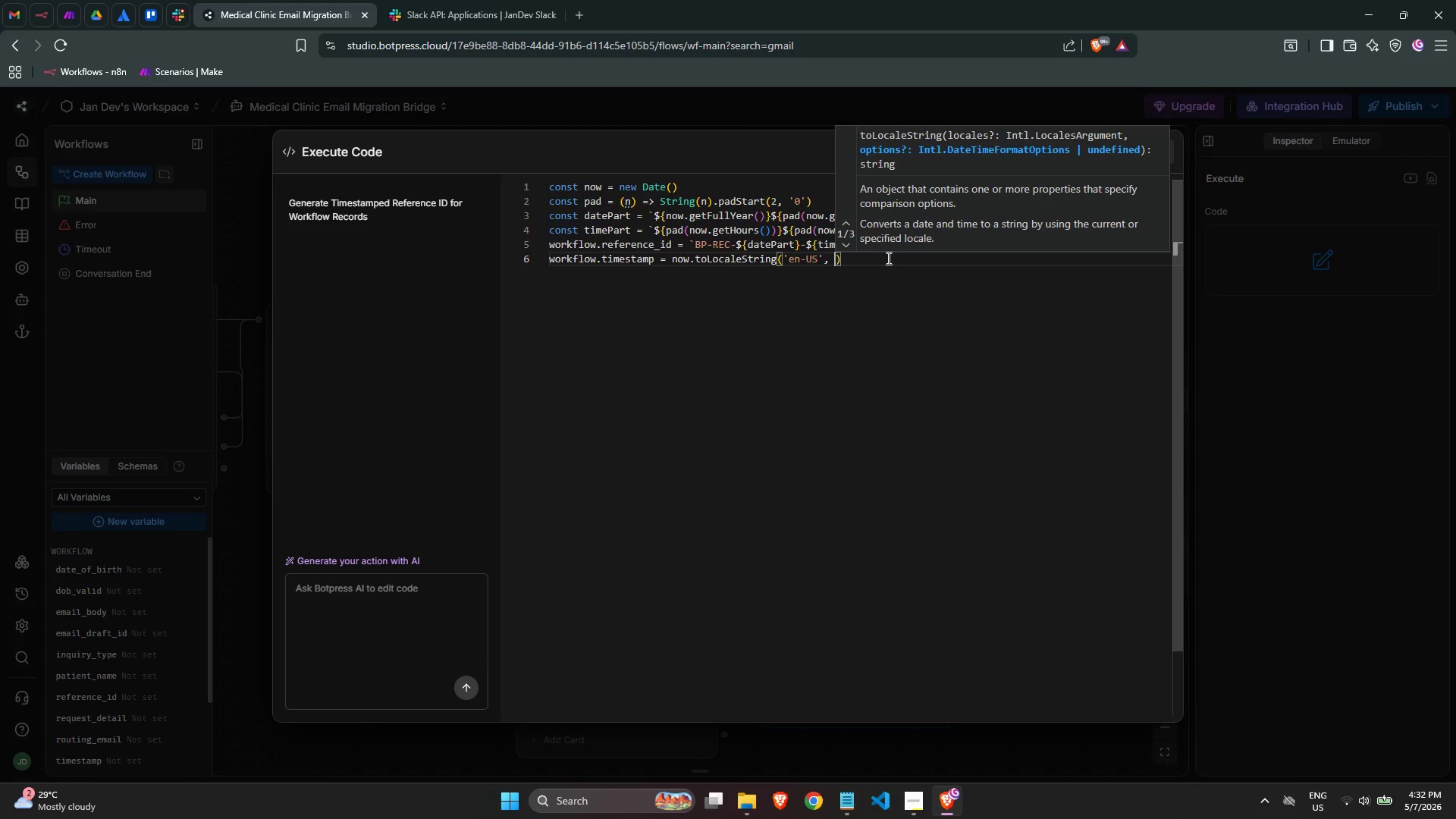 
key(Shift+ShiftLeft)
 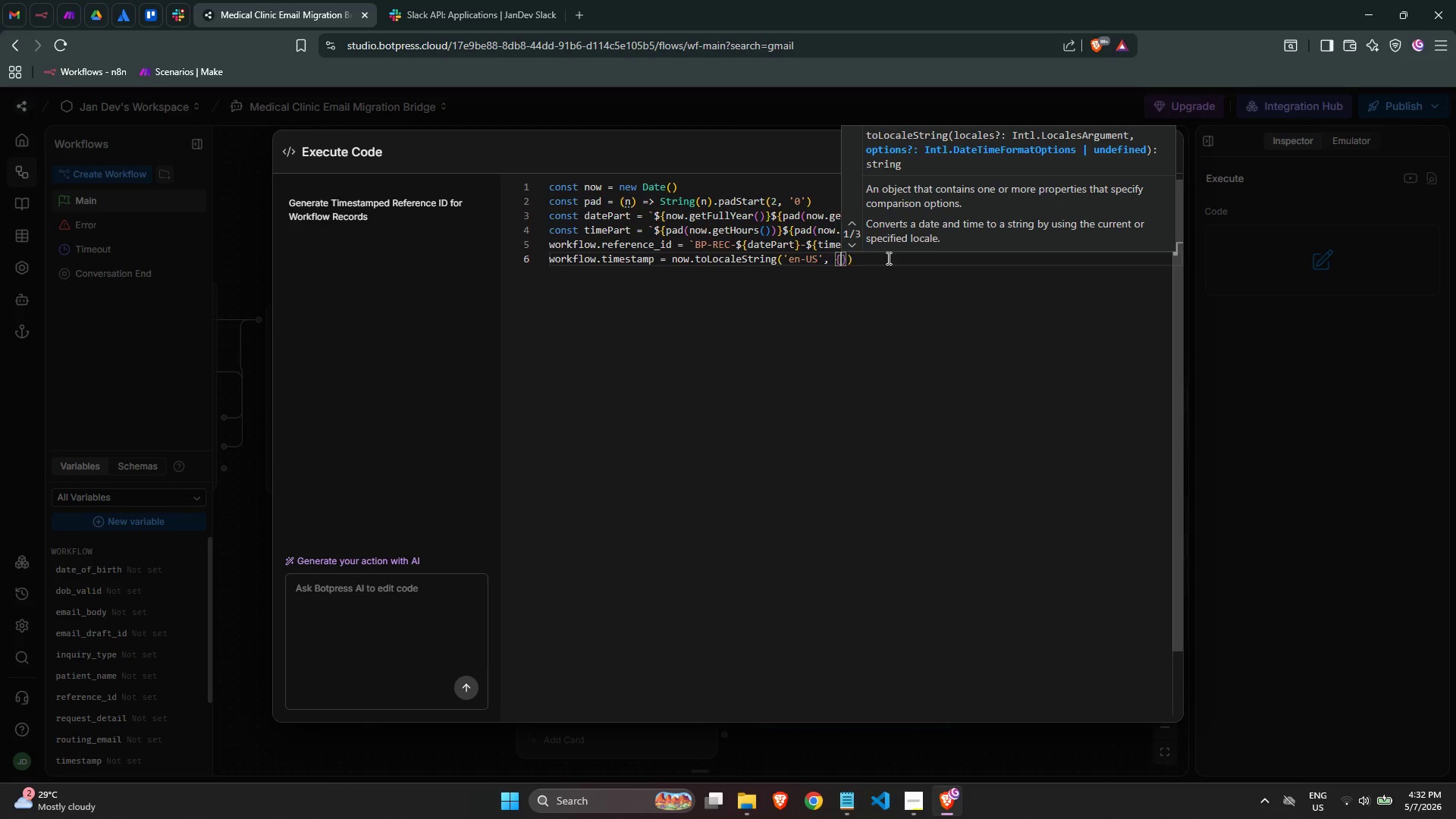 
key(Shift+BracketLeft)
 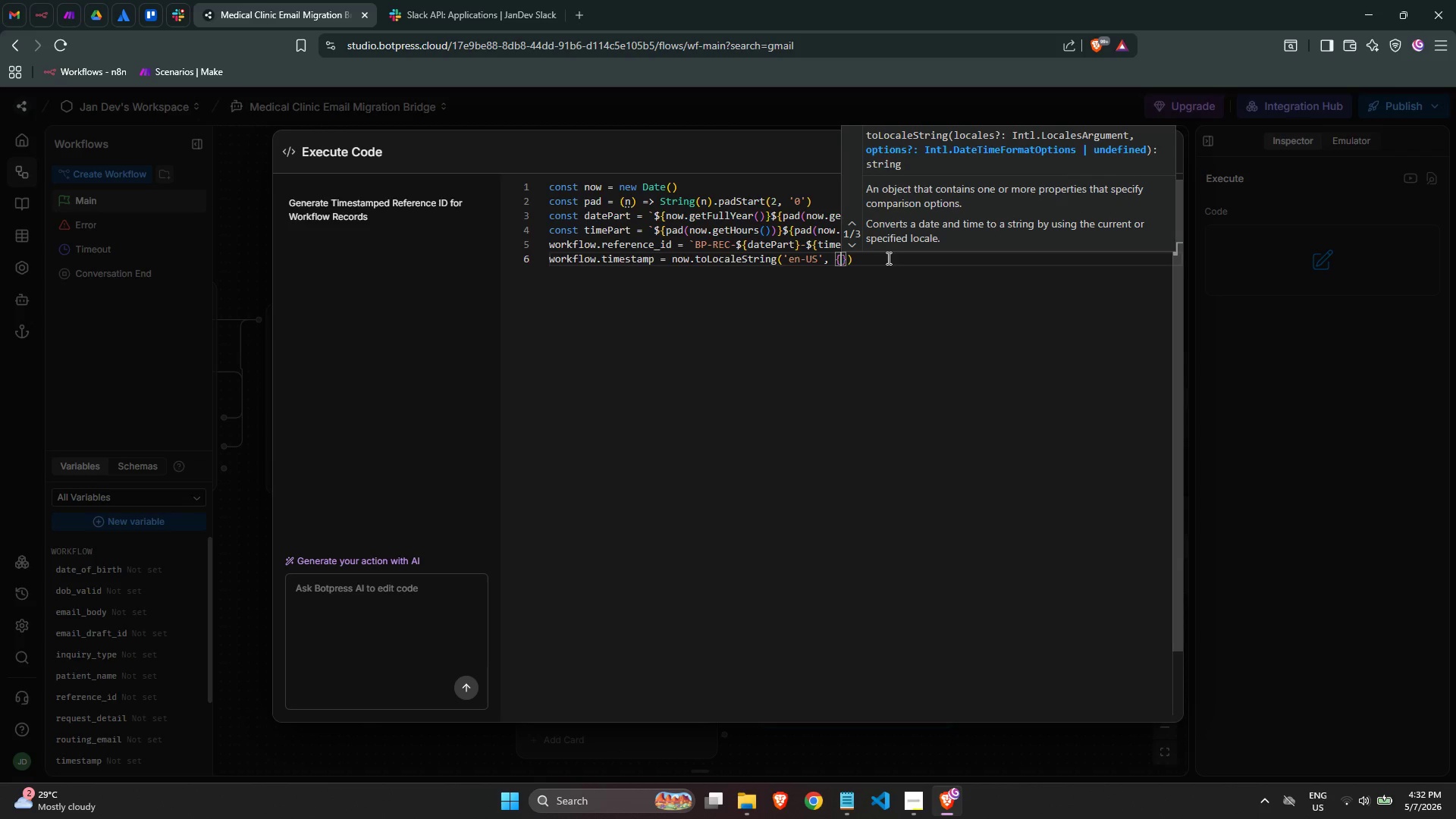 
key(Enter)
 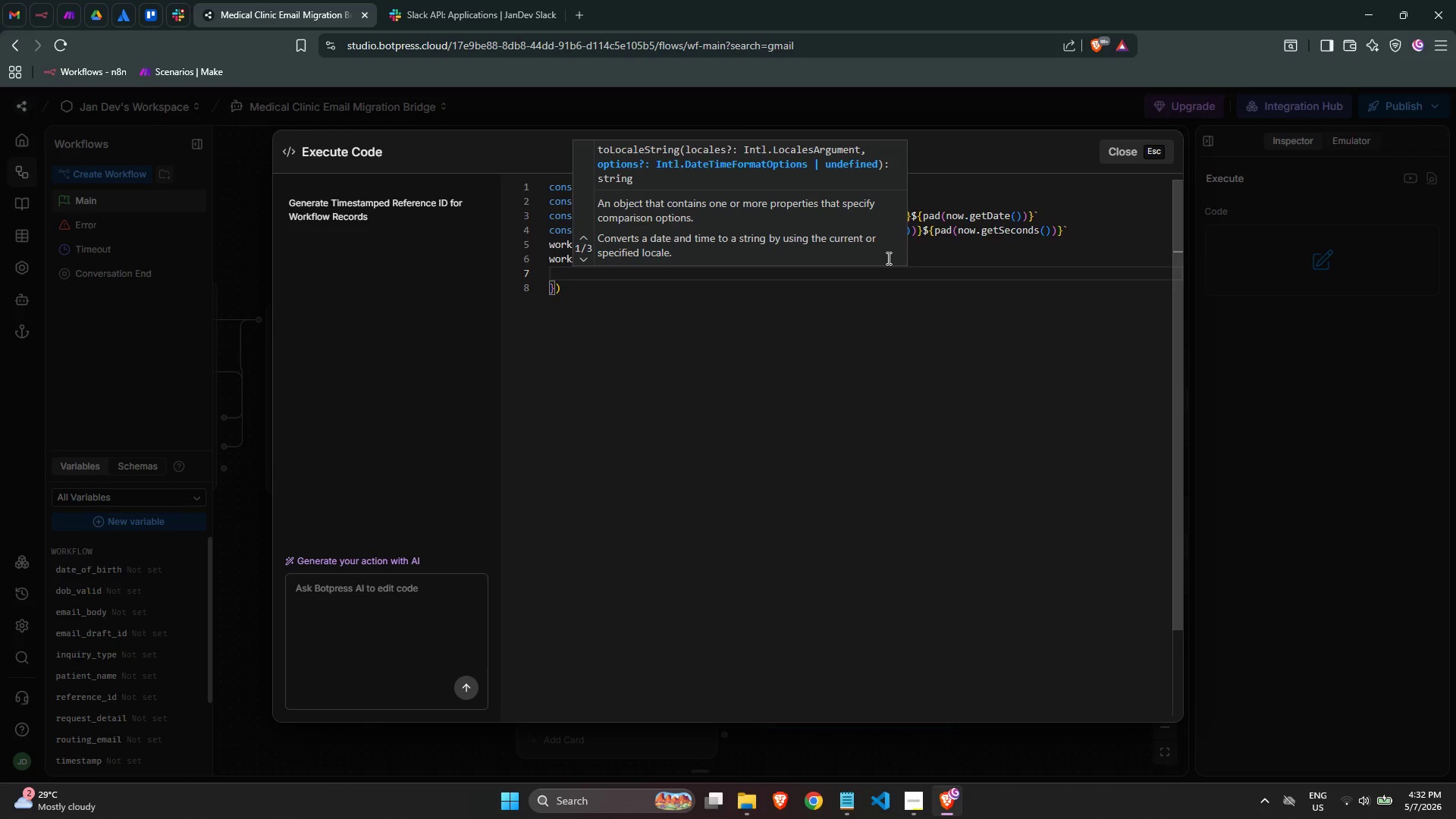 
type(wee)
 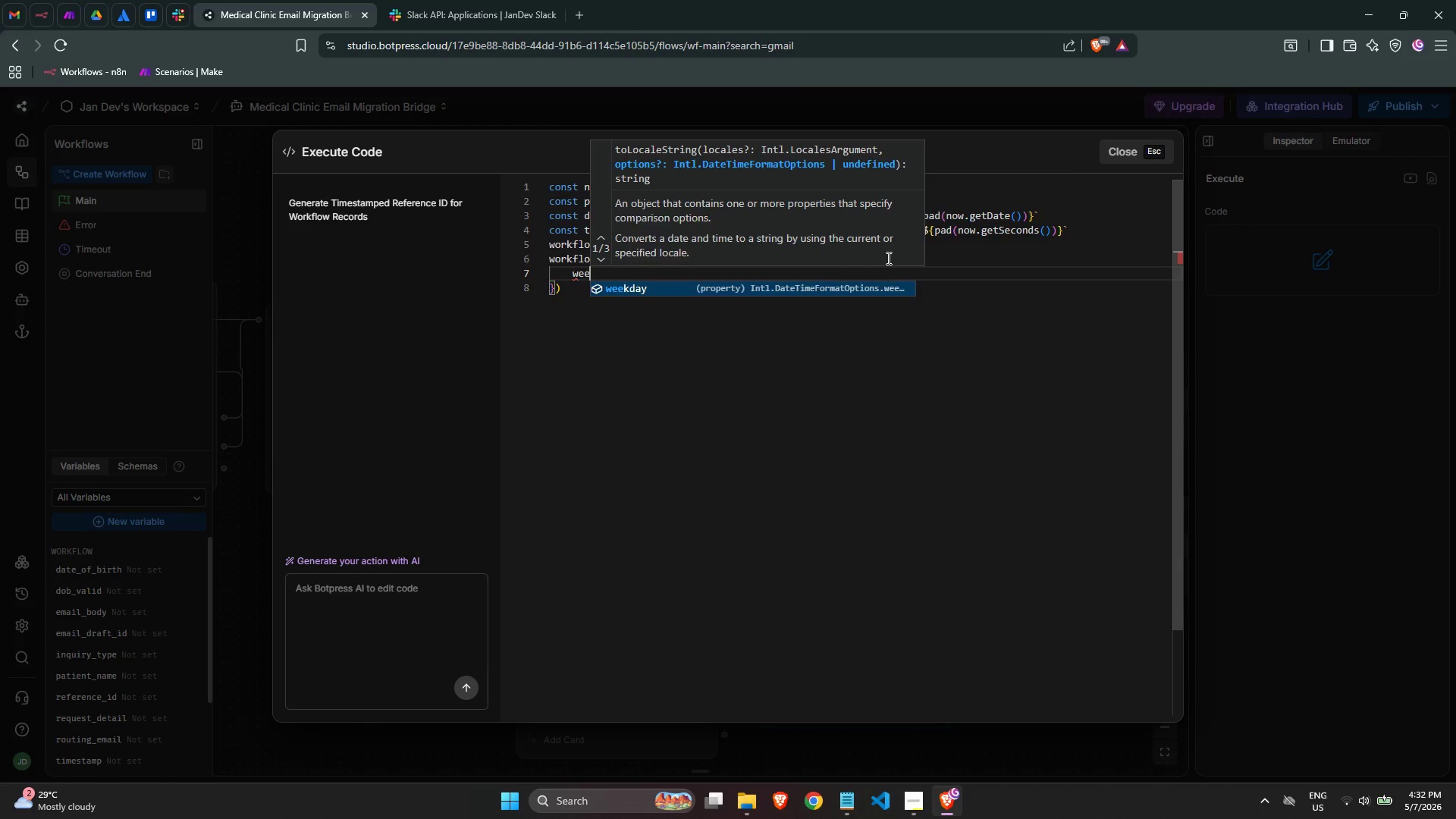 
key(Enter)
 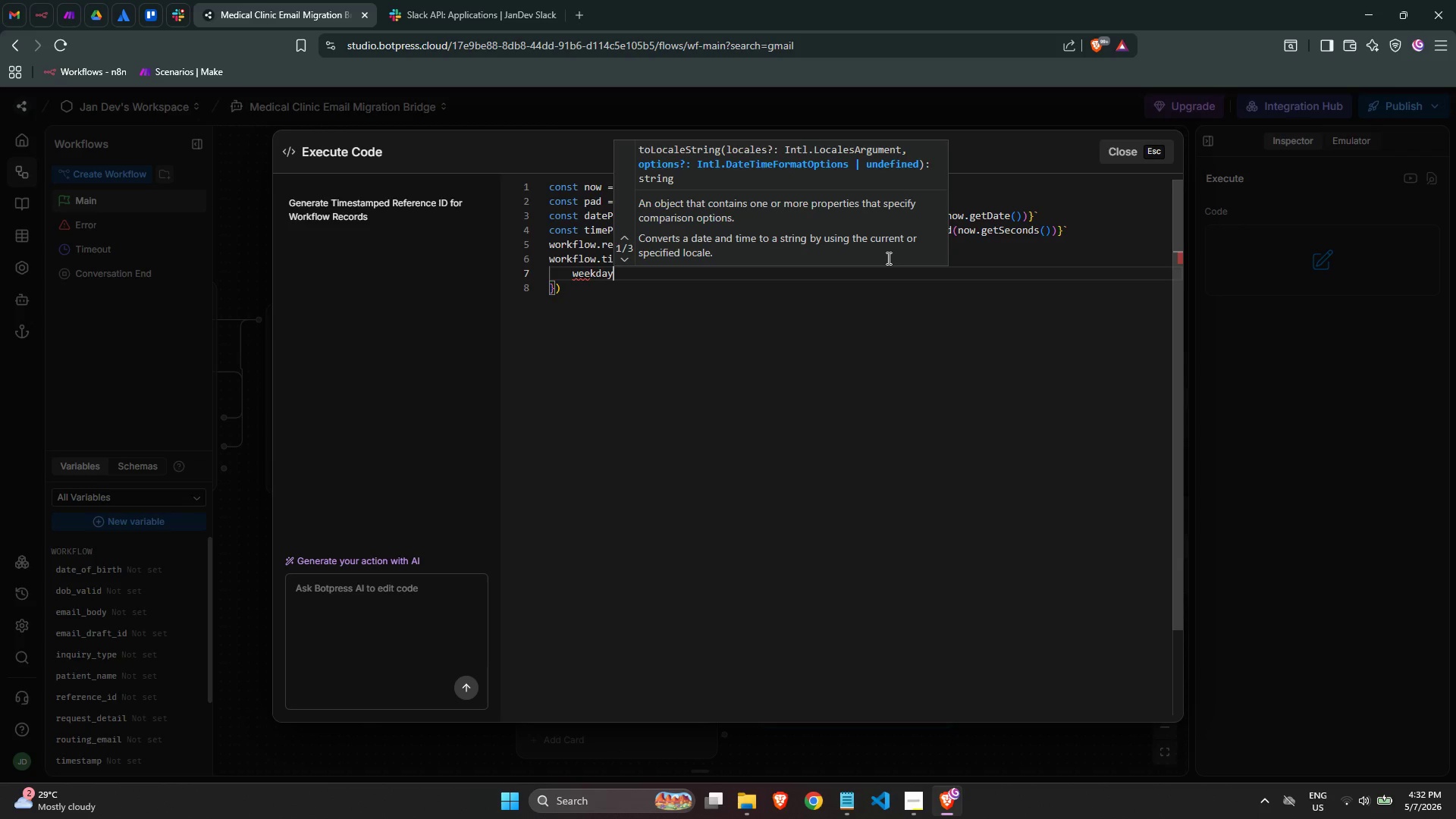 
type(: 'long)
 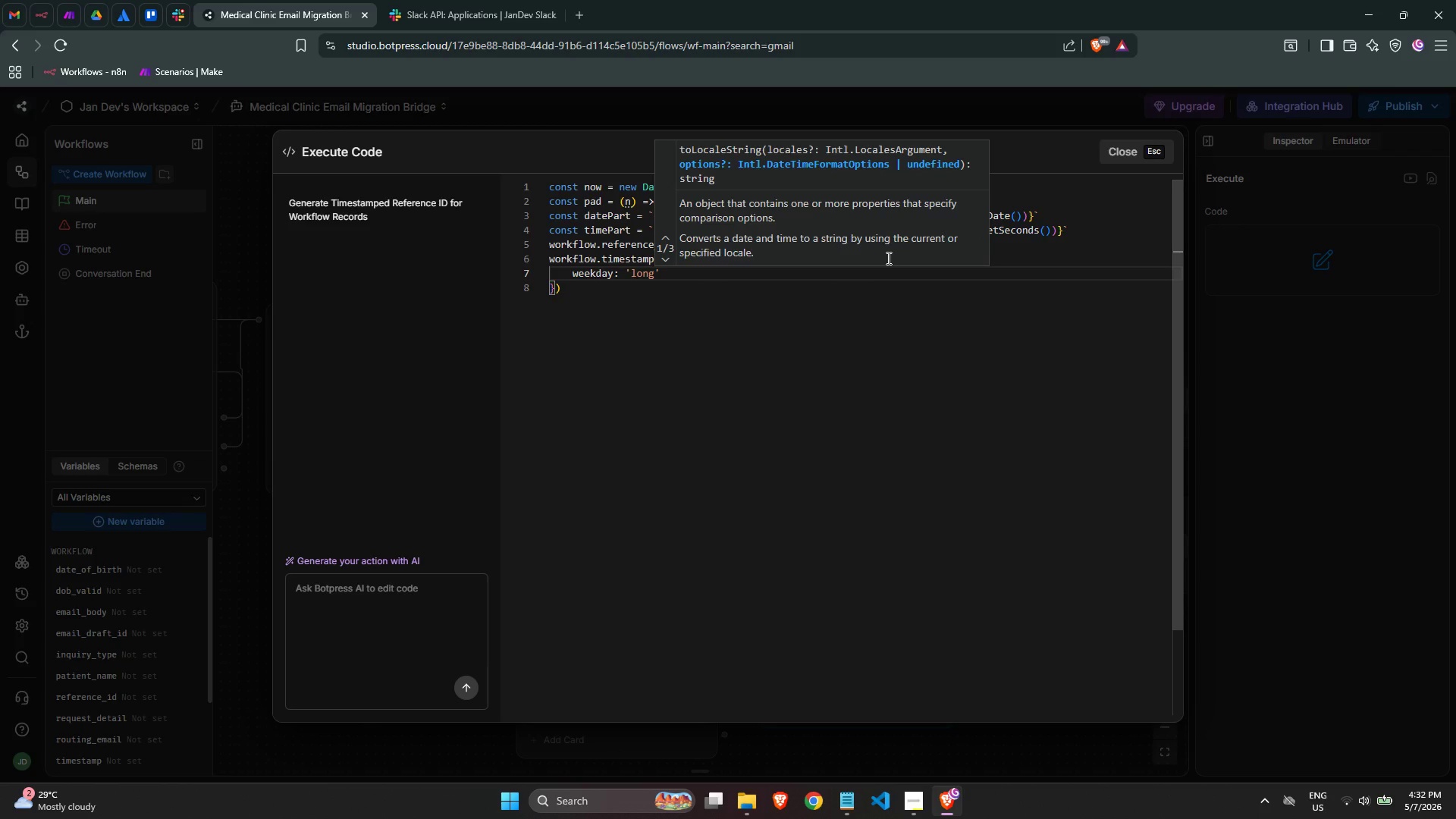 
key(ArrowRight)
 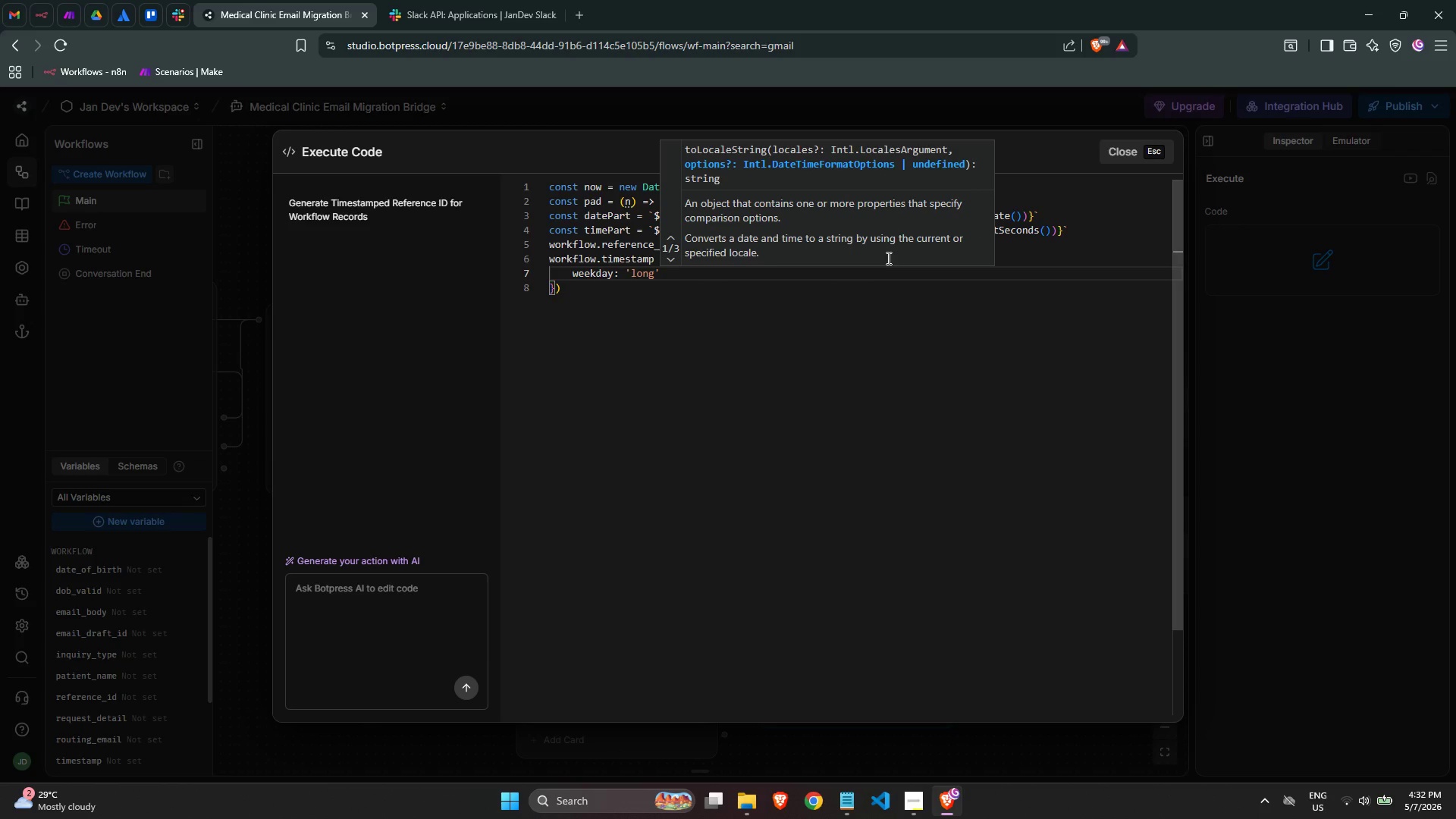 
type(, year: 'numeric)
 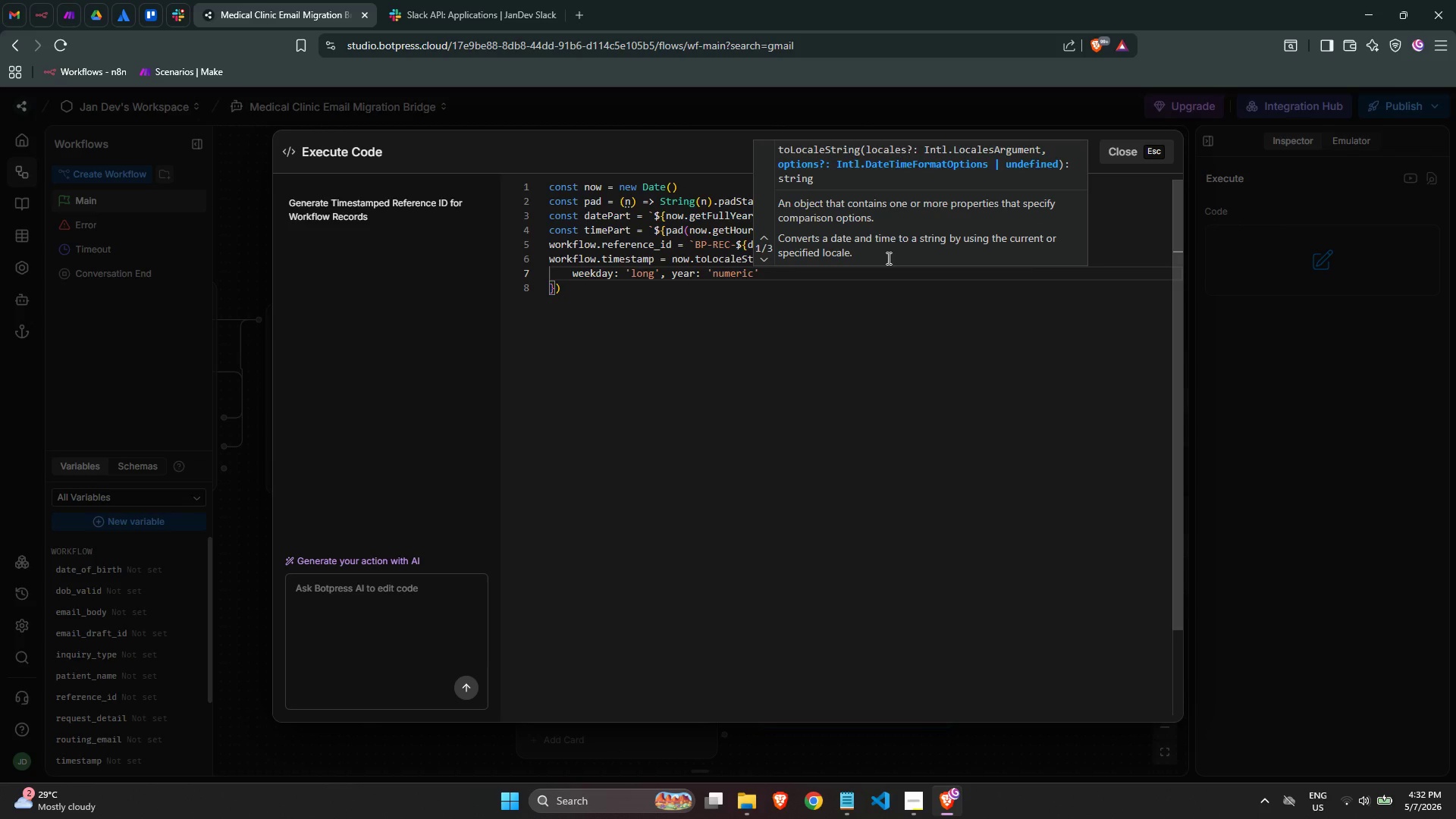 
key(ArrowRight)
 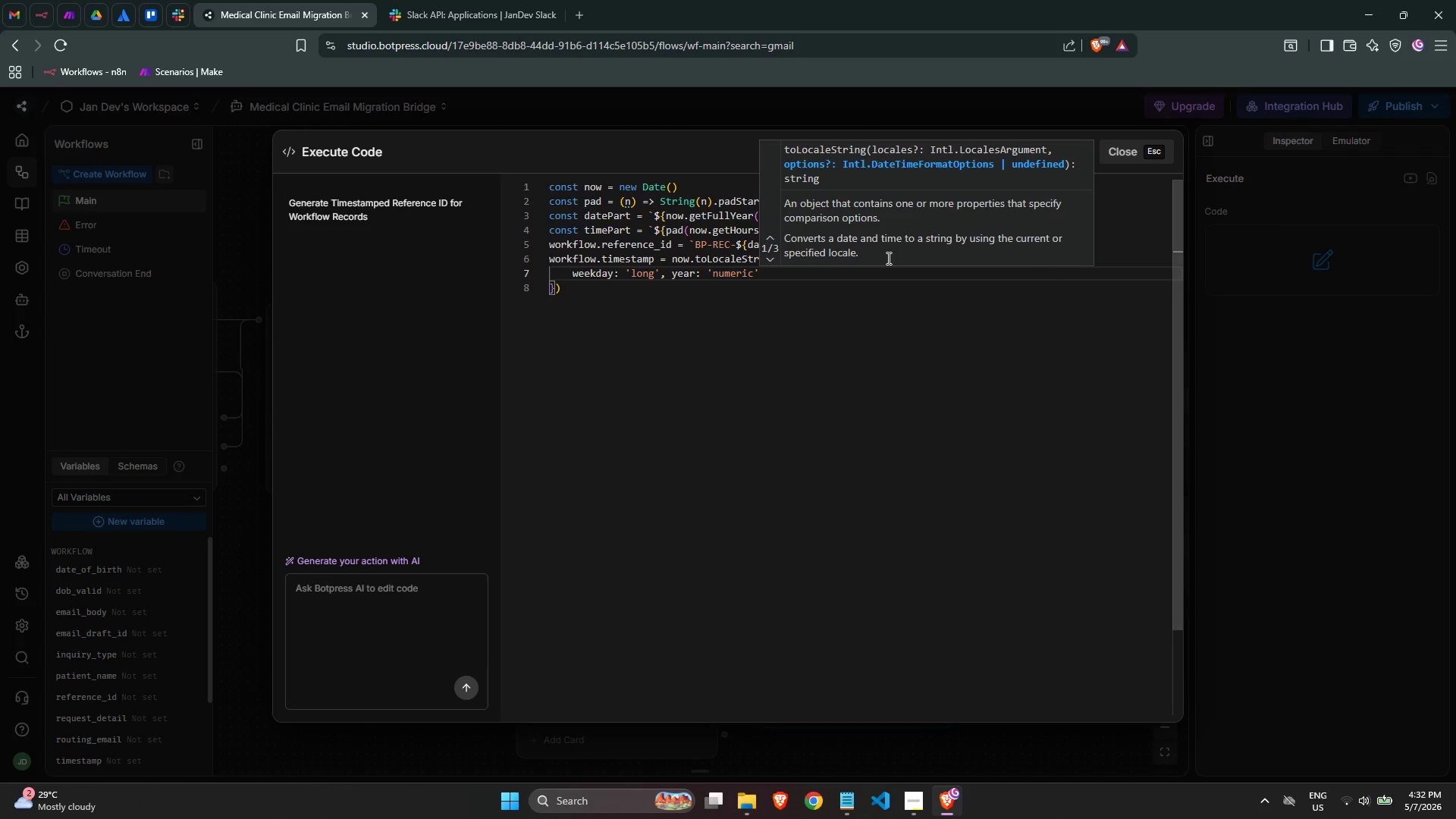 
type(, mont)
 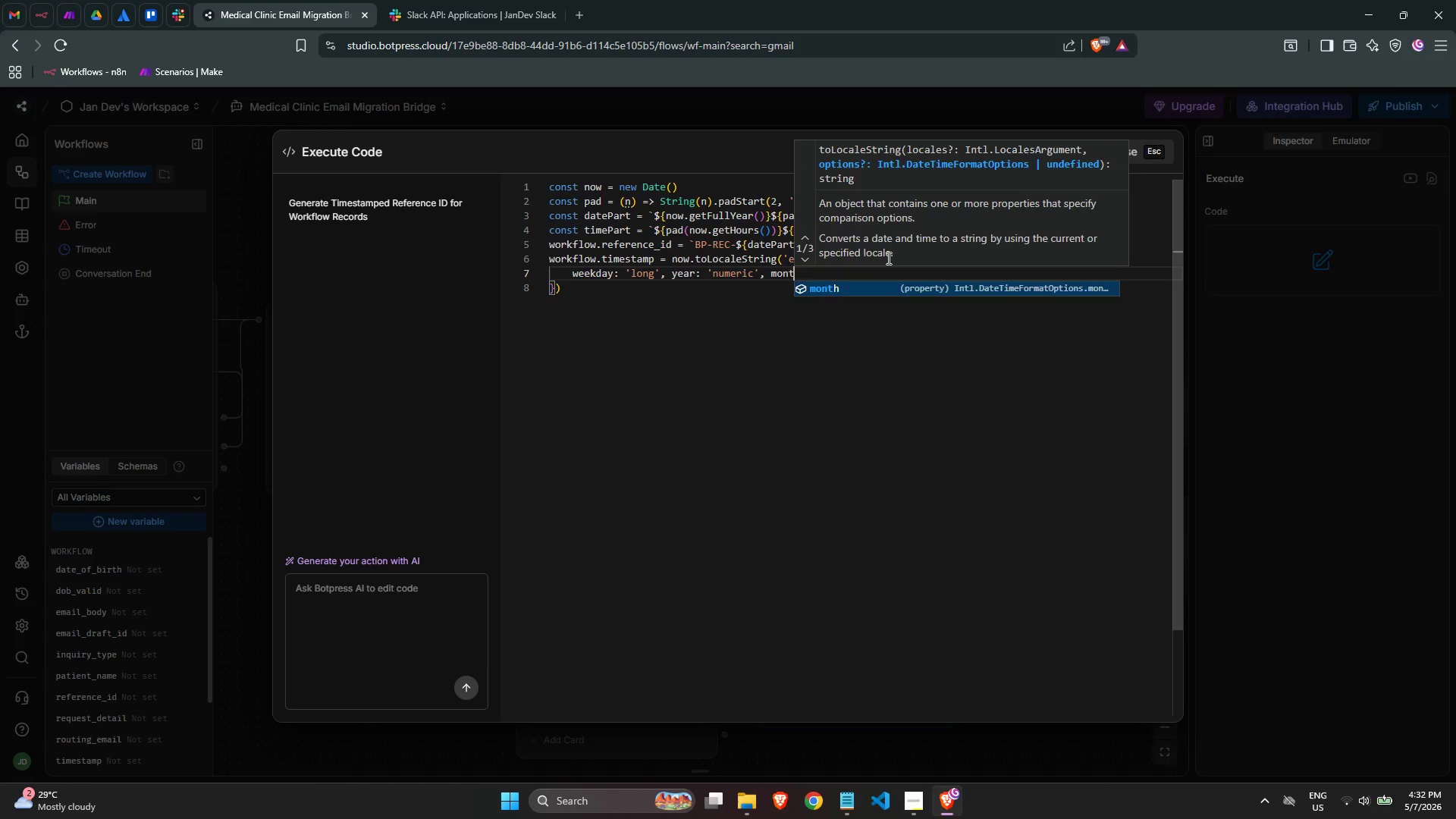 
key(Enter)
 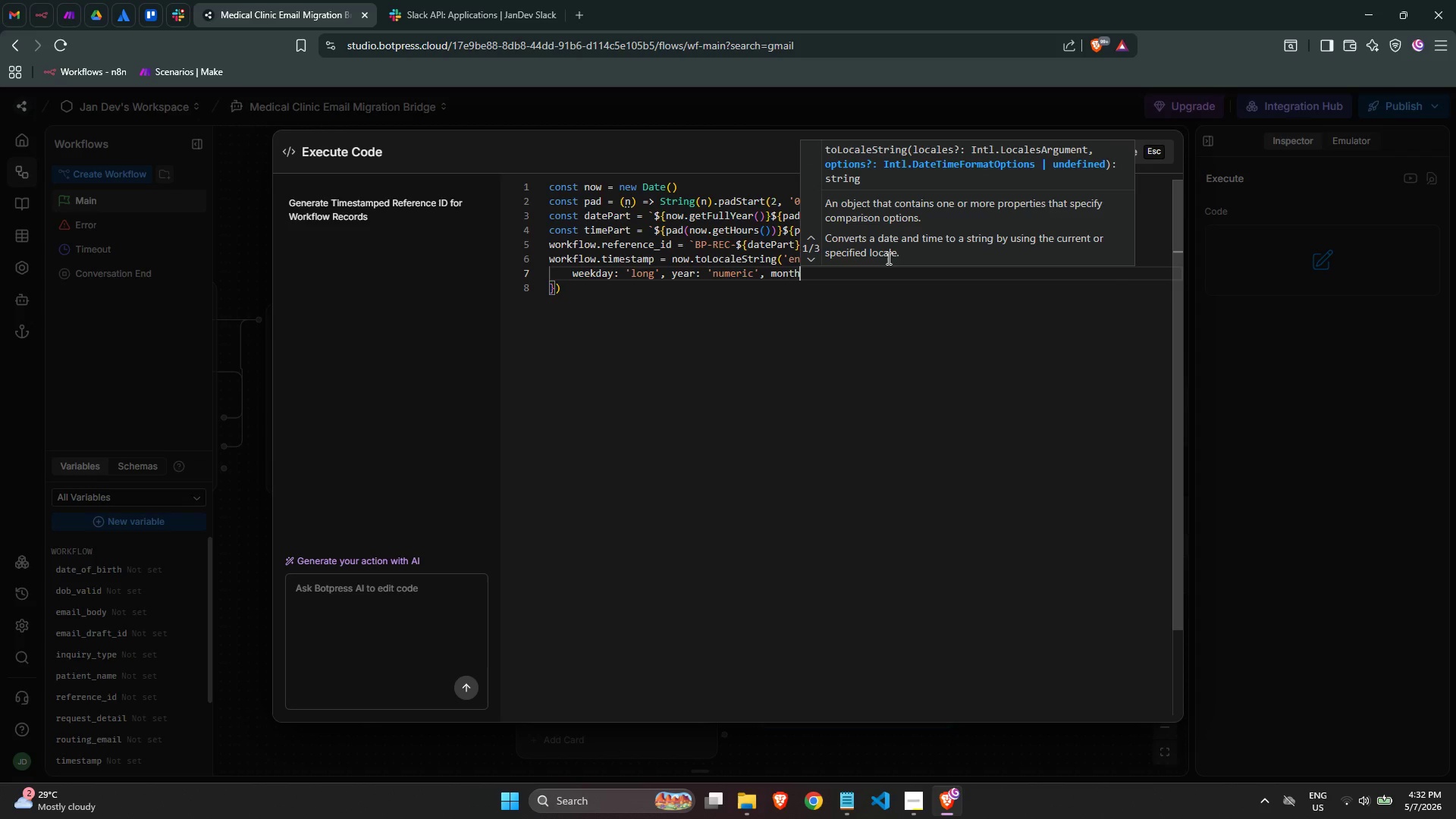 
type(: 'long)
 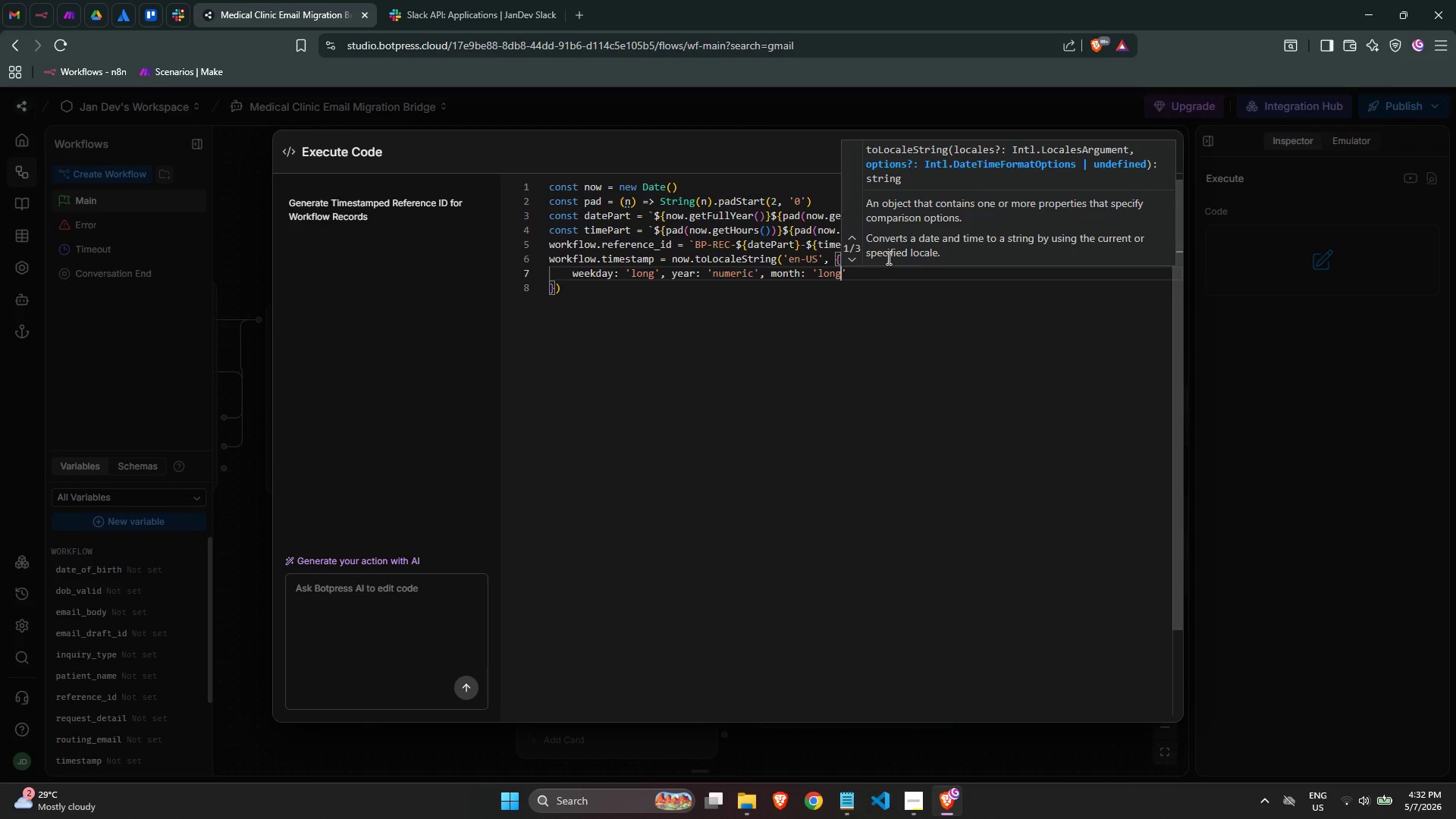 
key(ArrowRight)
 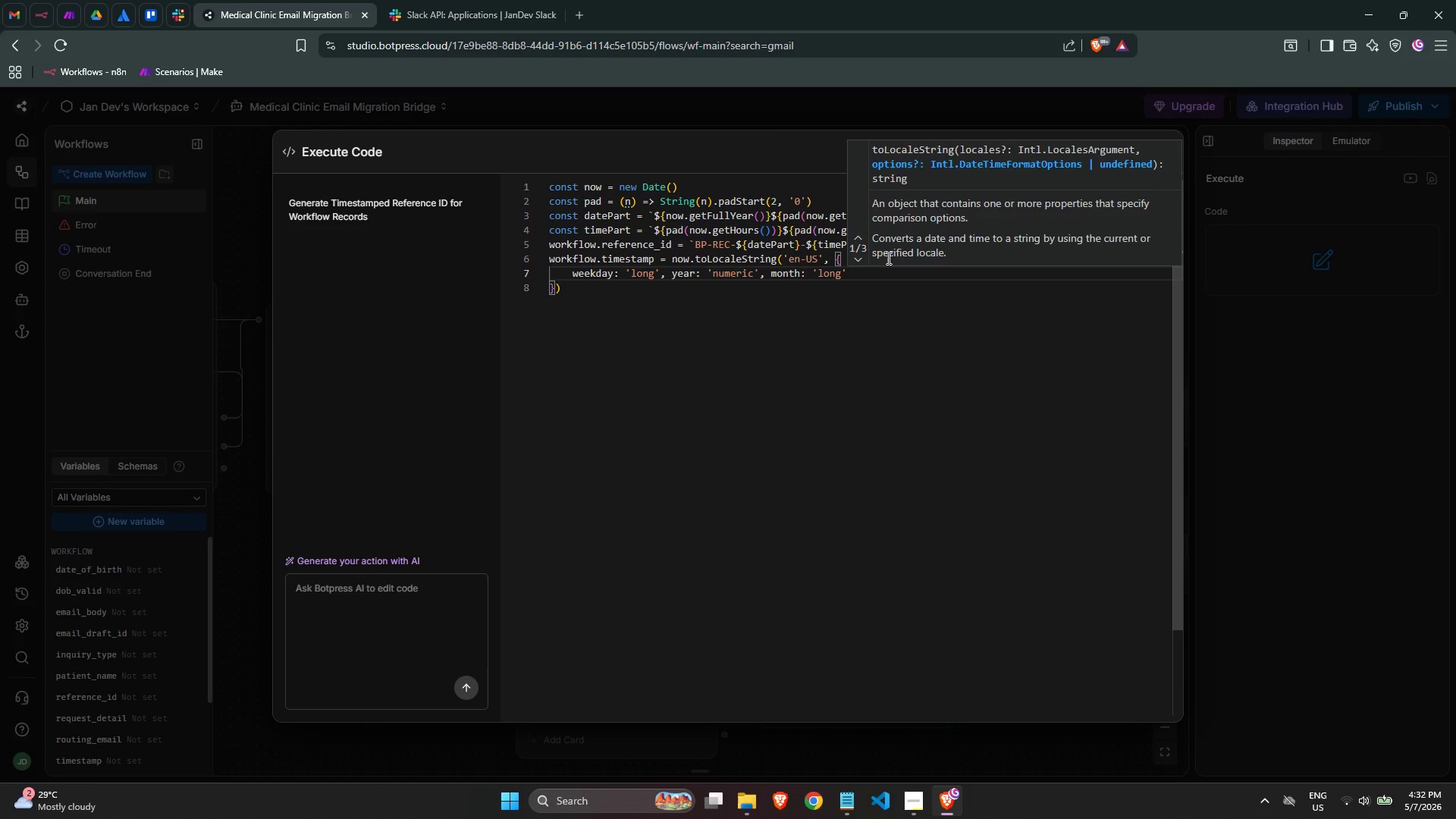 
key(Comma)
 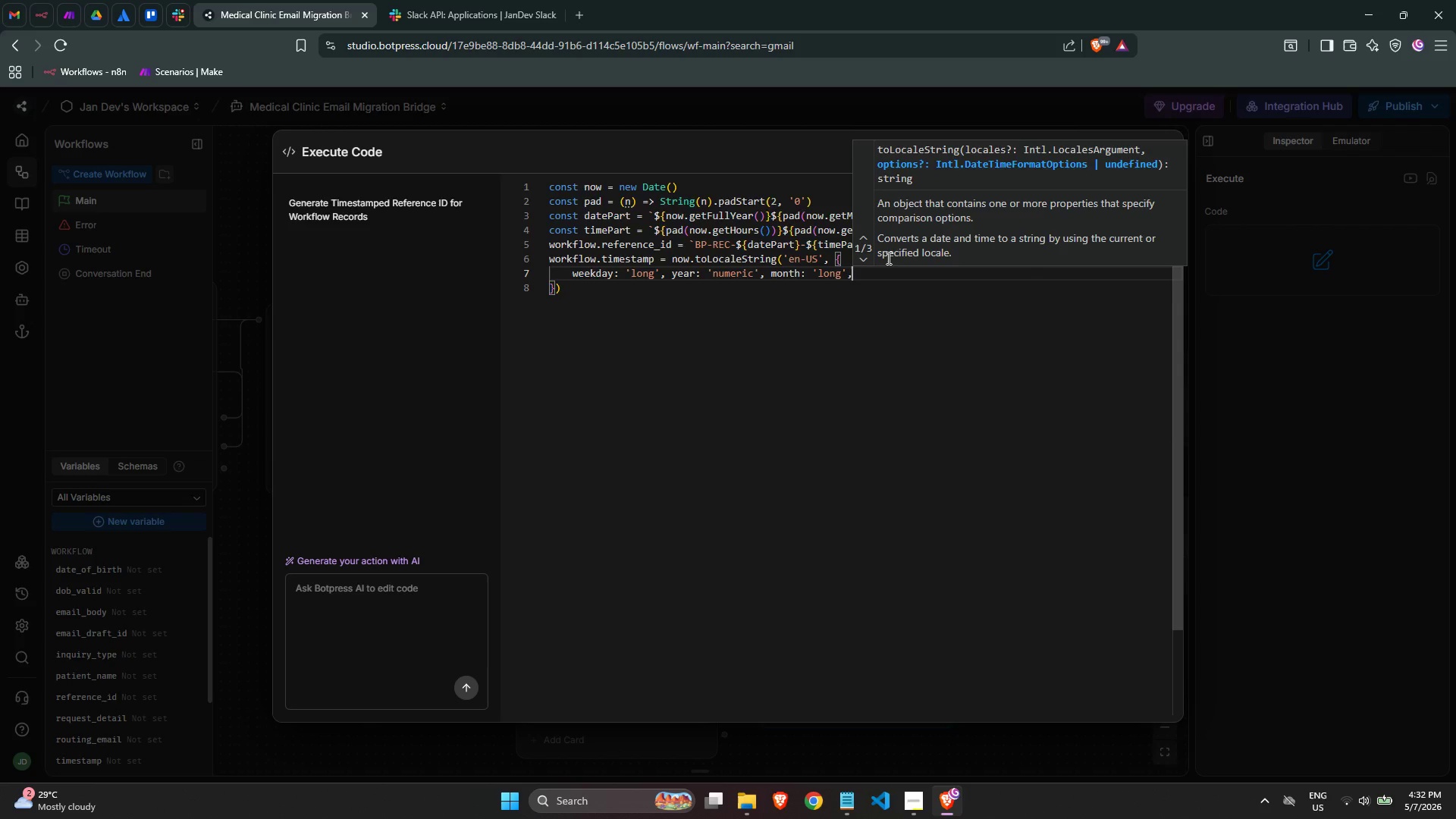 
key(Enter)
 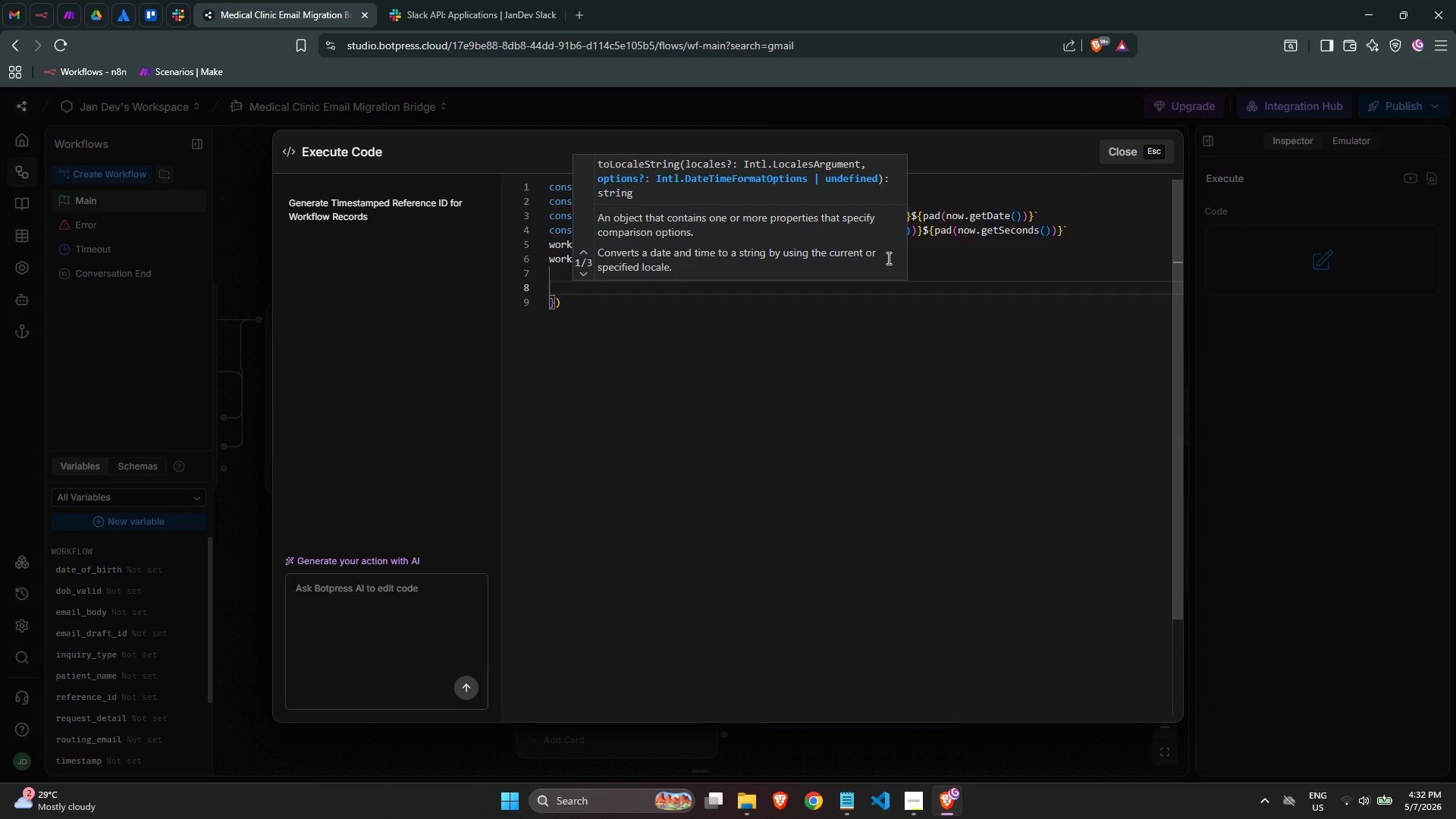 
type(day: 'numero)
key(Backspace)
type(ic)
 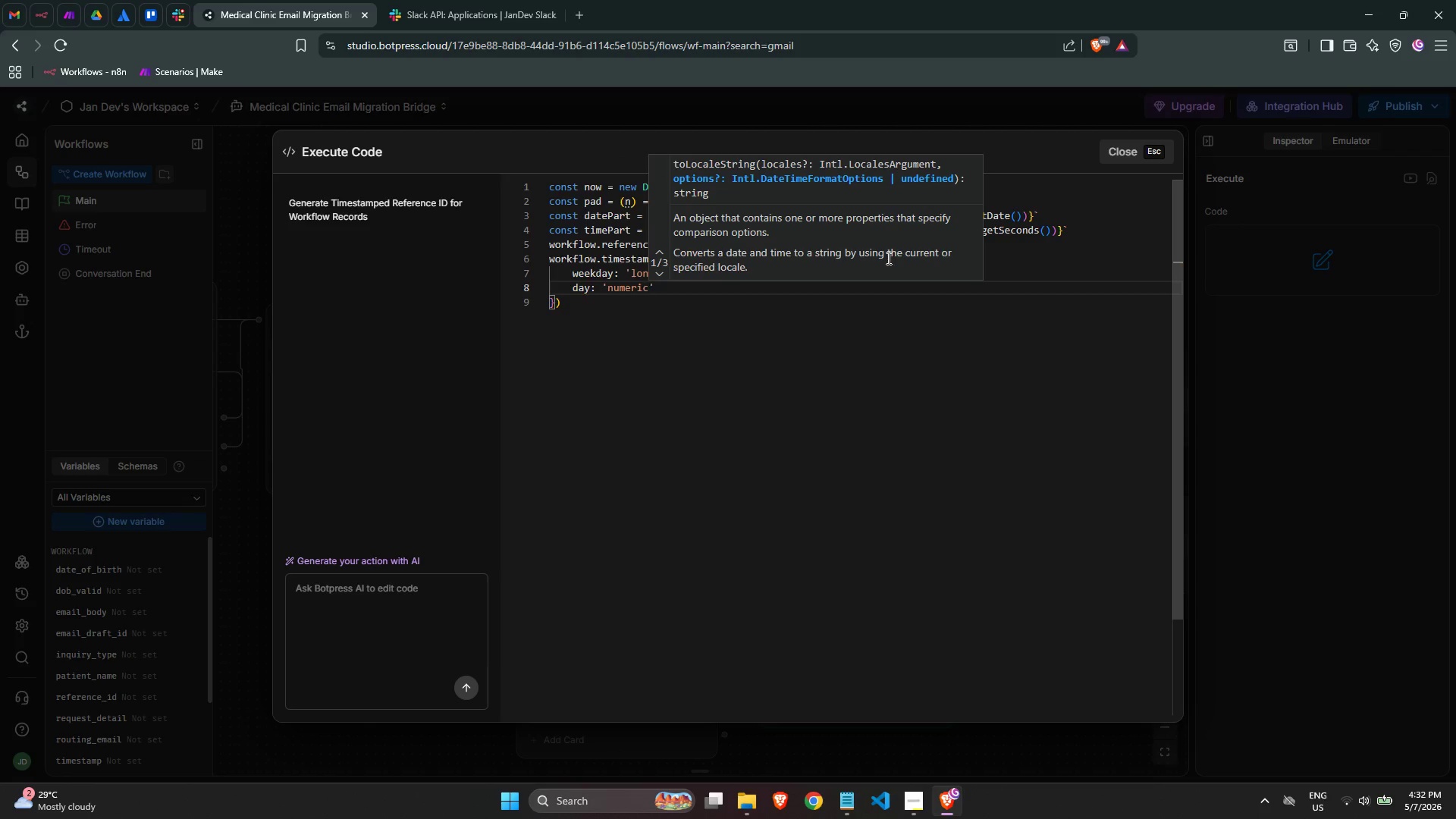 
key(Control+ArrowLeft)
 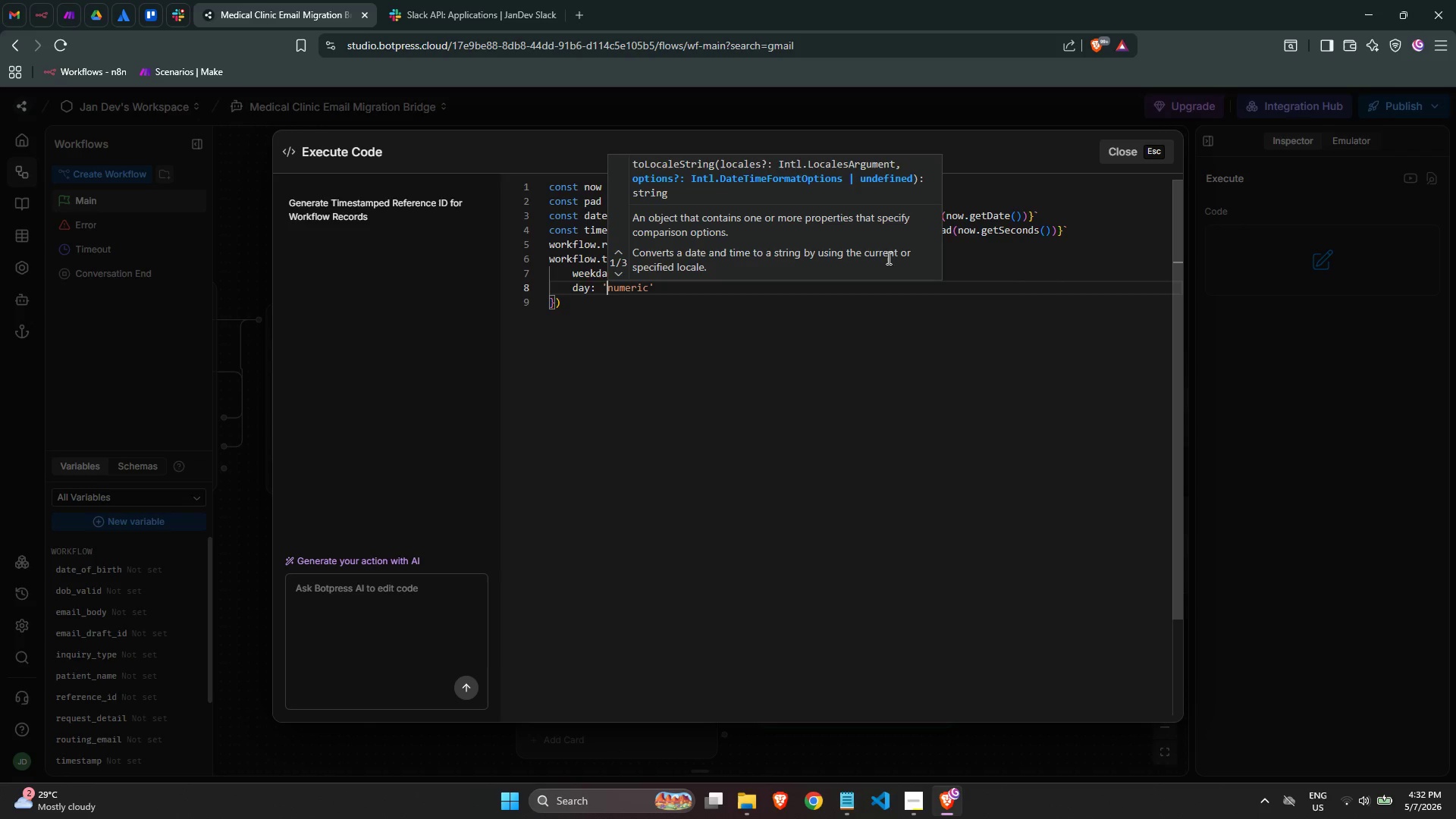 
key(Control+ArrowLeft)
 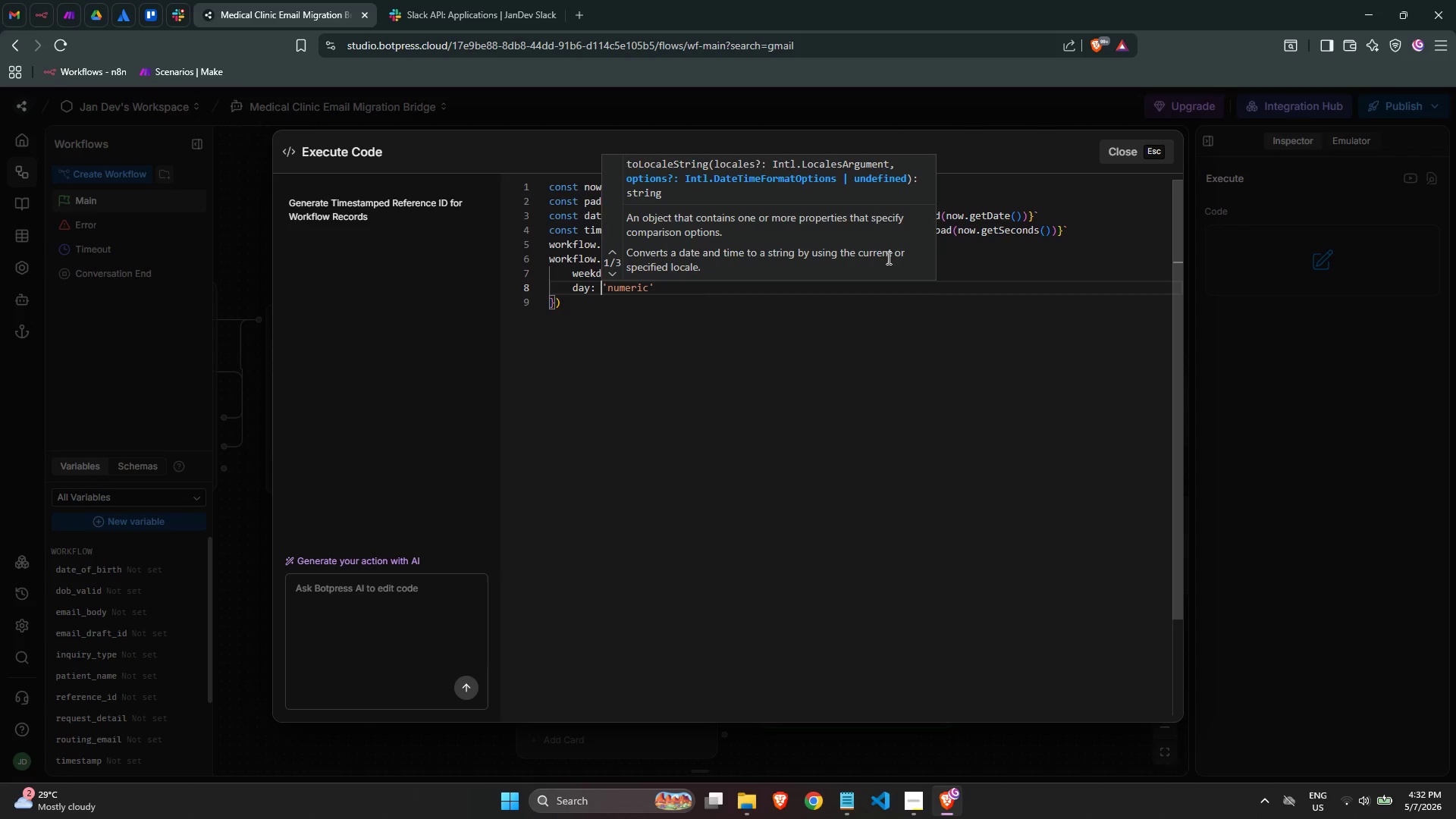 
key(Control+ArrowLeft)
 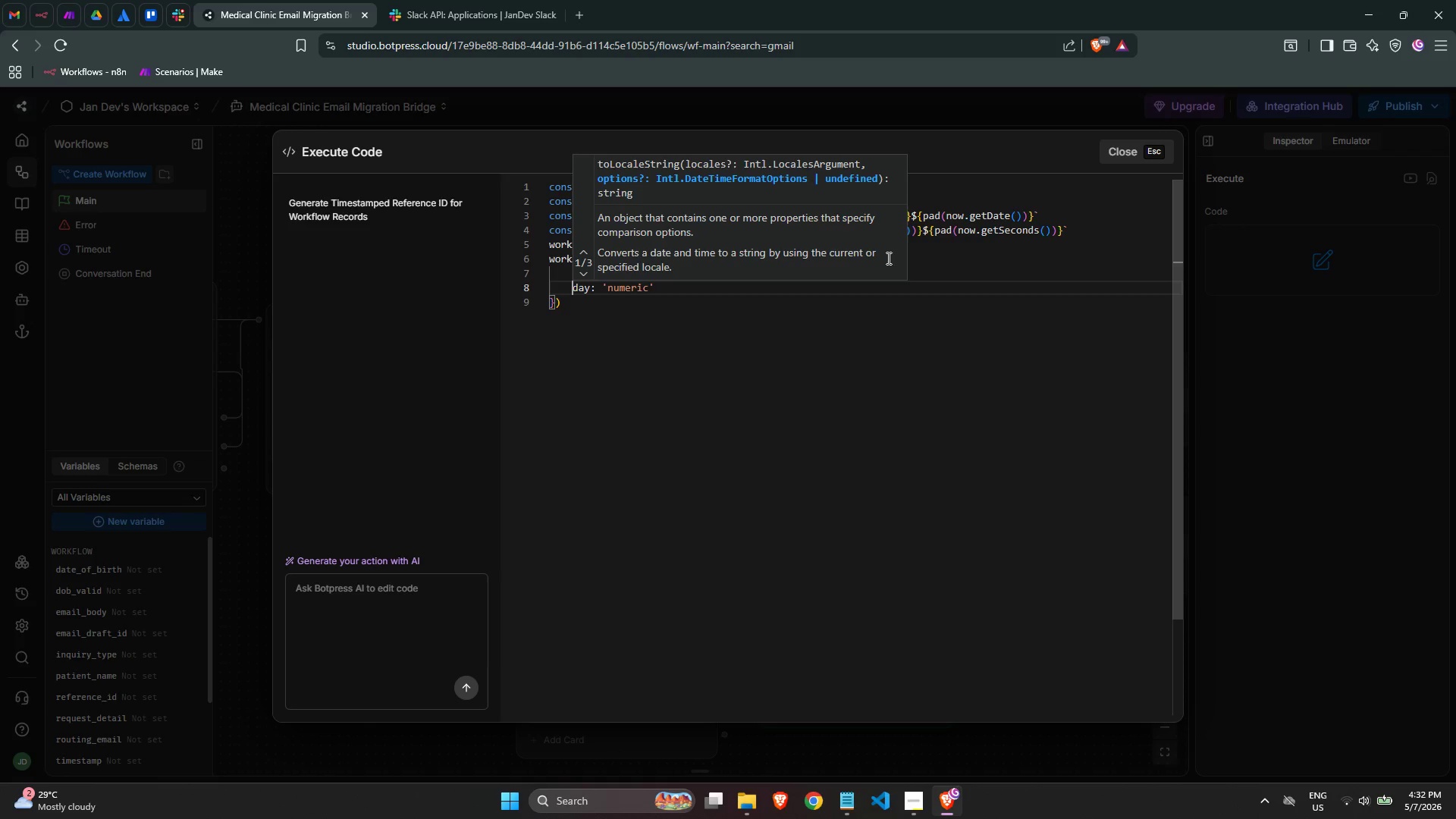 
key(Control+ArrowLeft)
 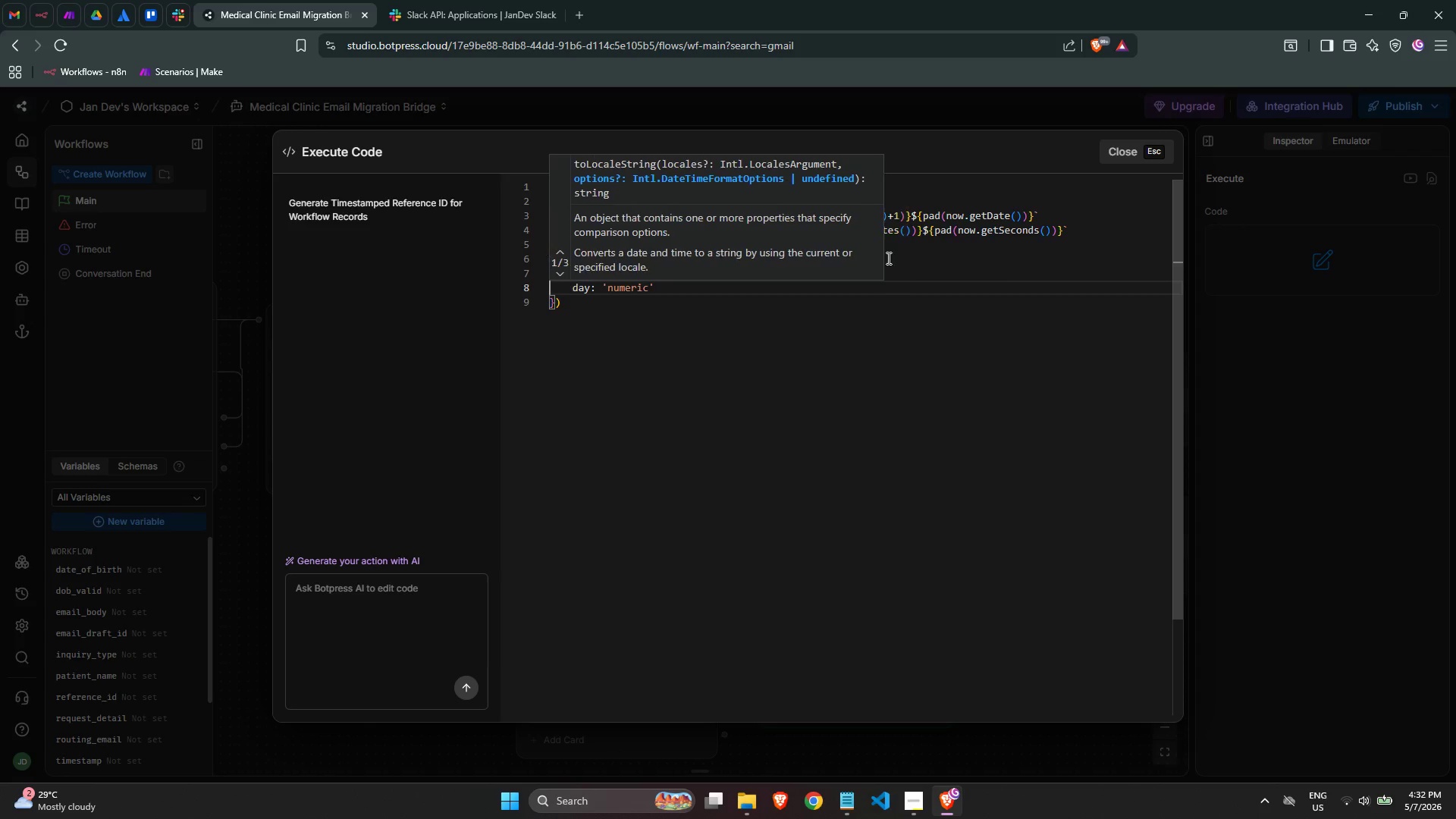 
key(Control+ArrowLeft)
 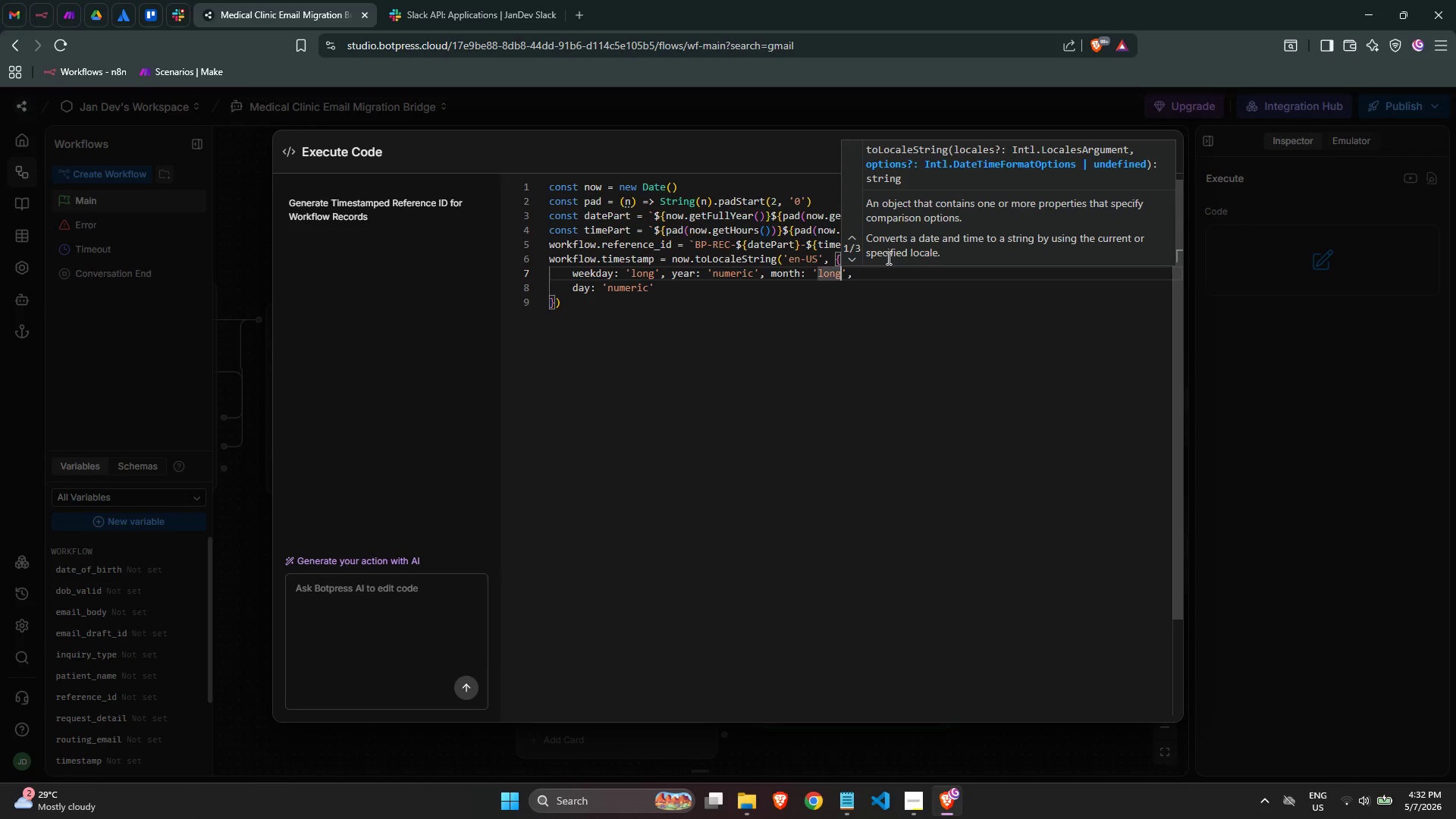 
key(ArrowRight)
 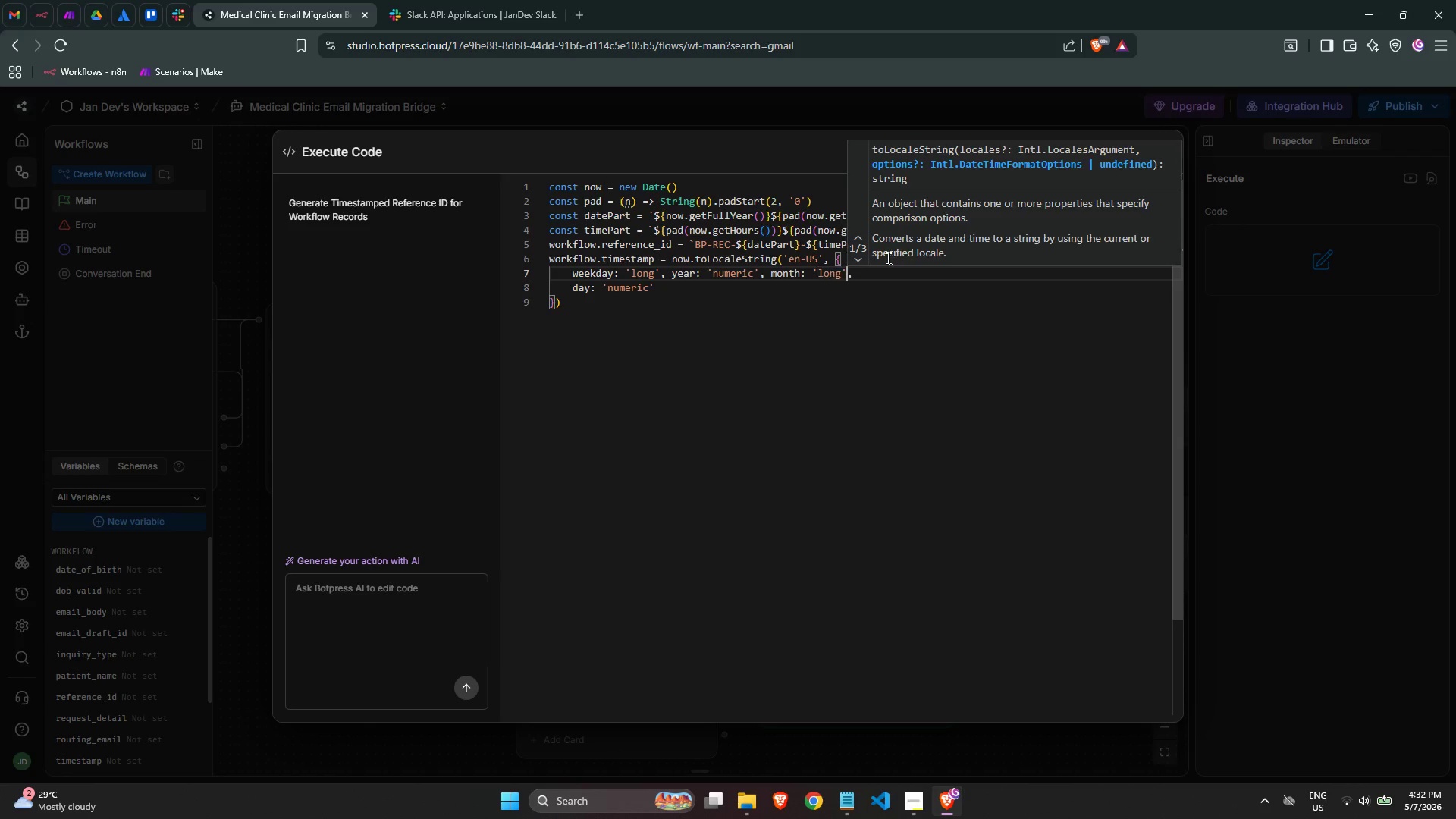 
key(ArrowRight)
 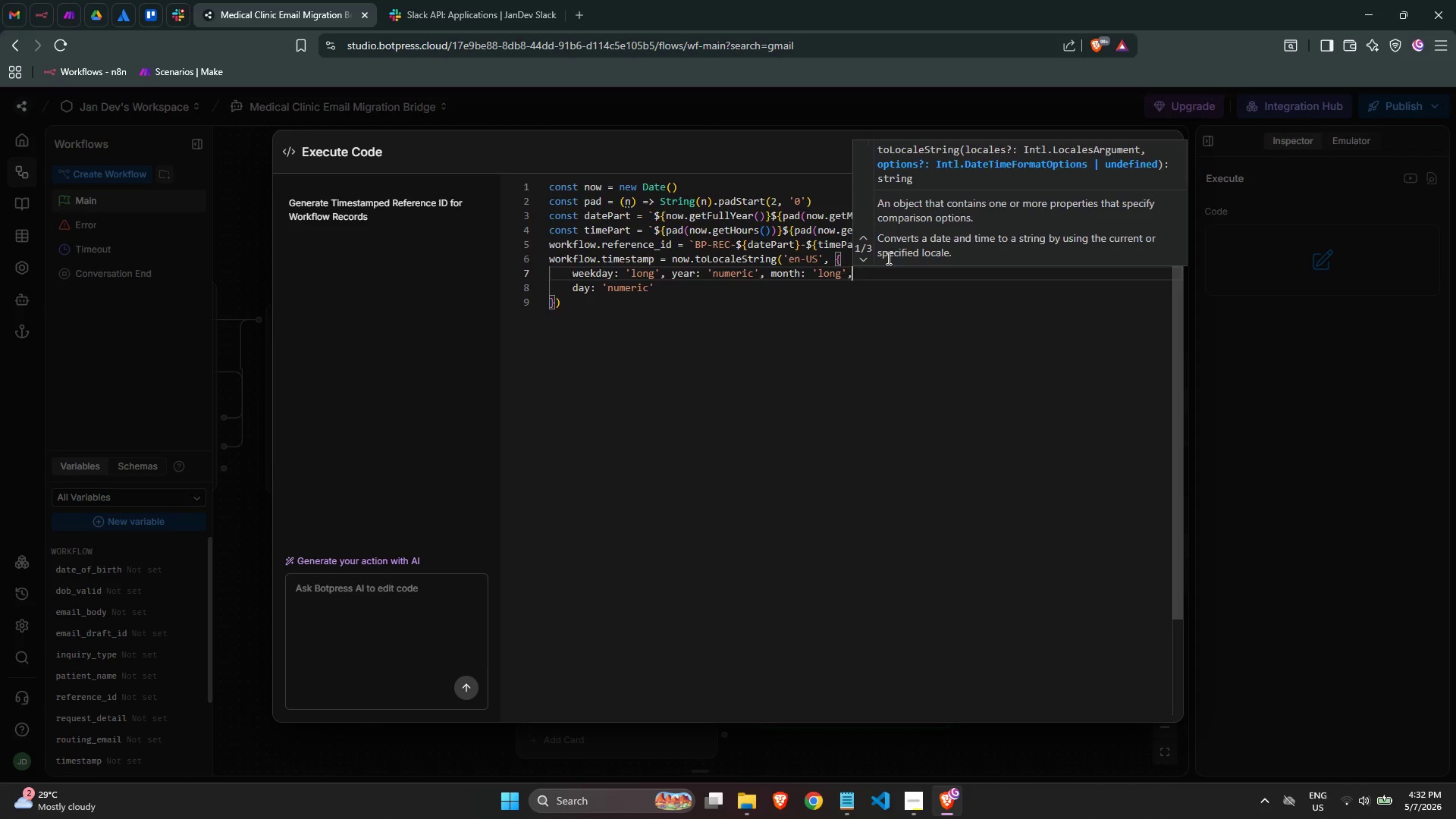 
key(ArrowRight)
 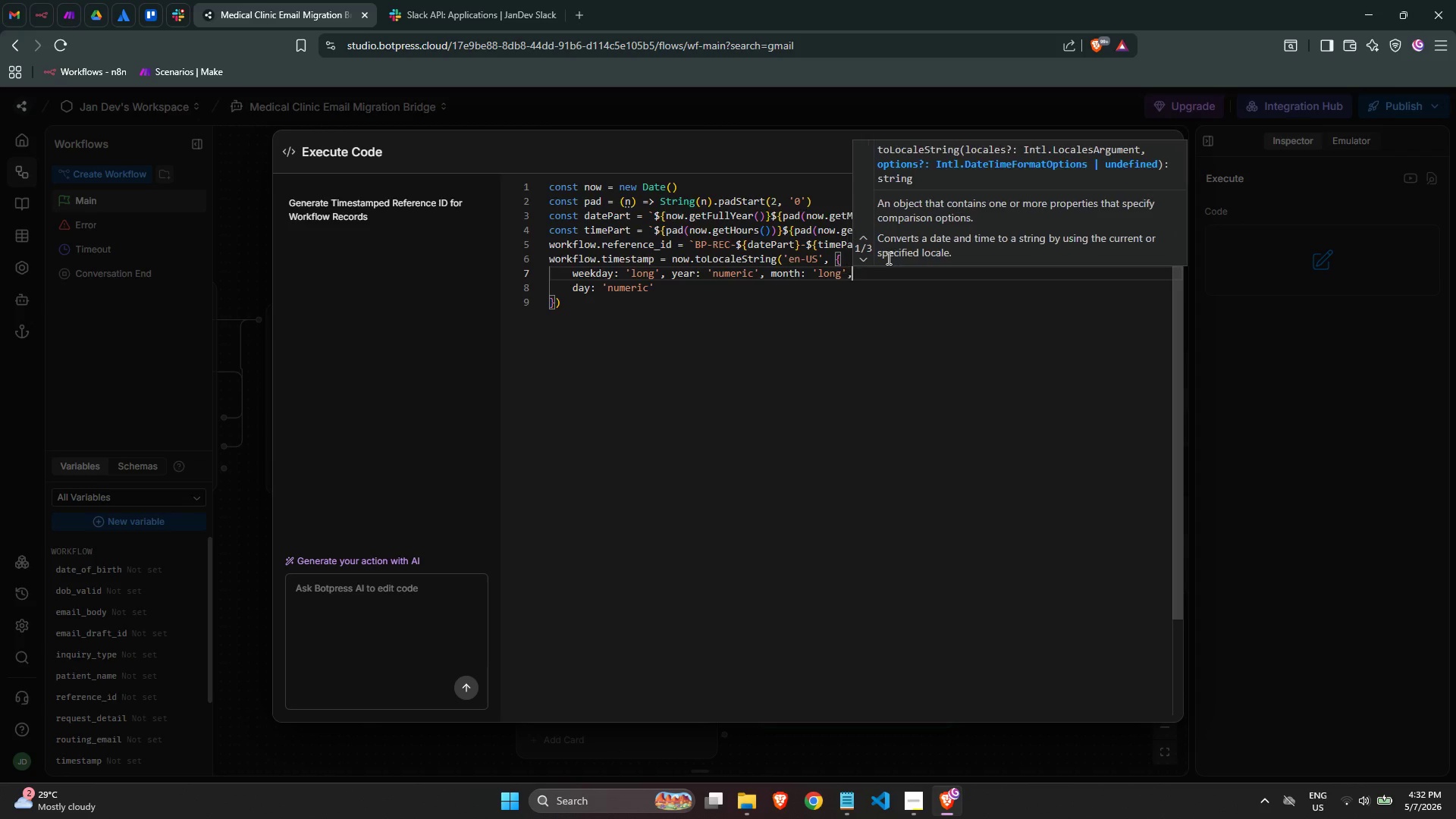 
key(Control+ControlLeft)
 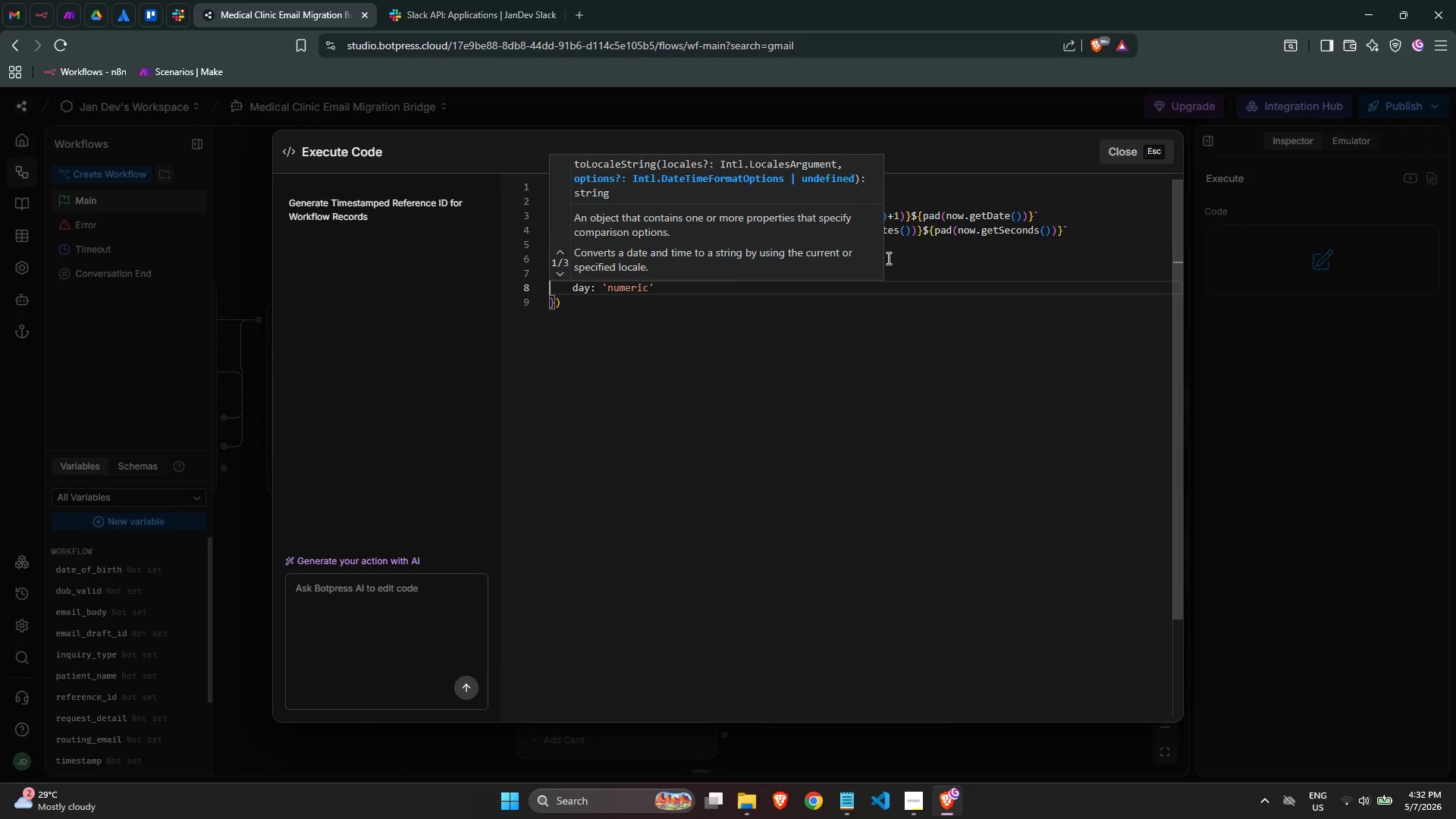 
key(ArrowRight)
 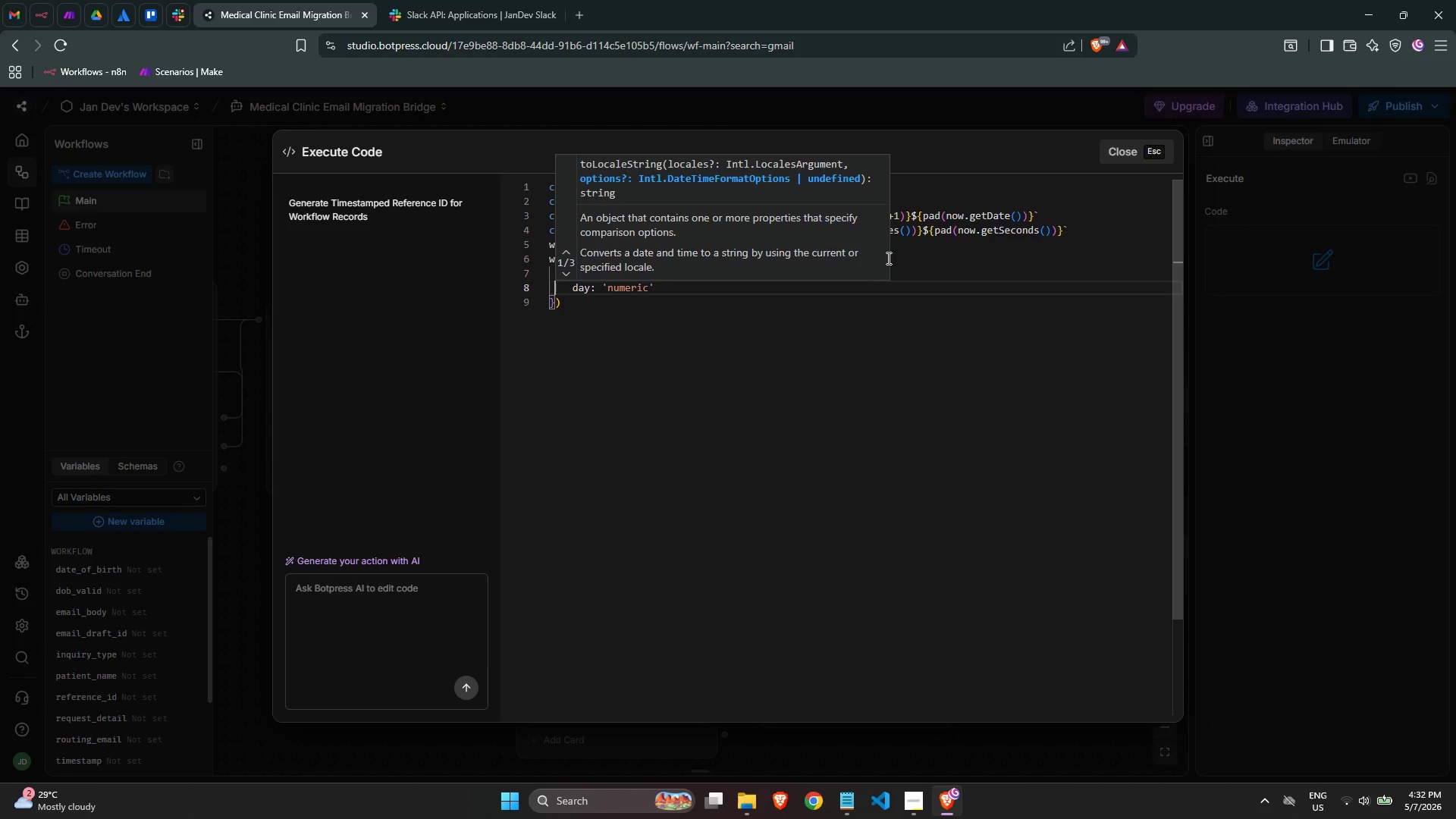 
key(ArrowRight)
 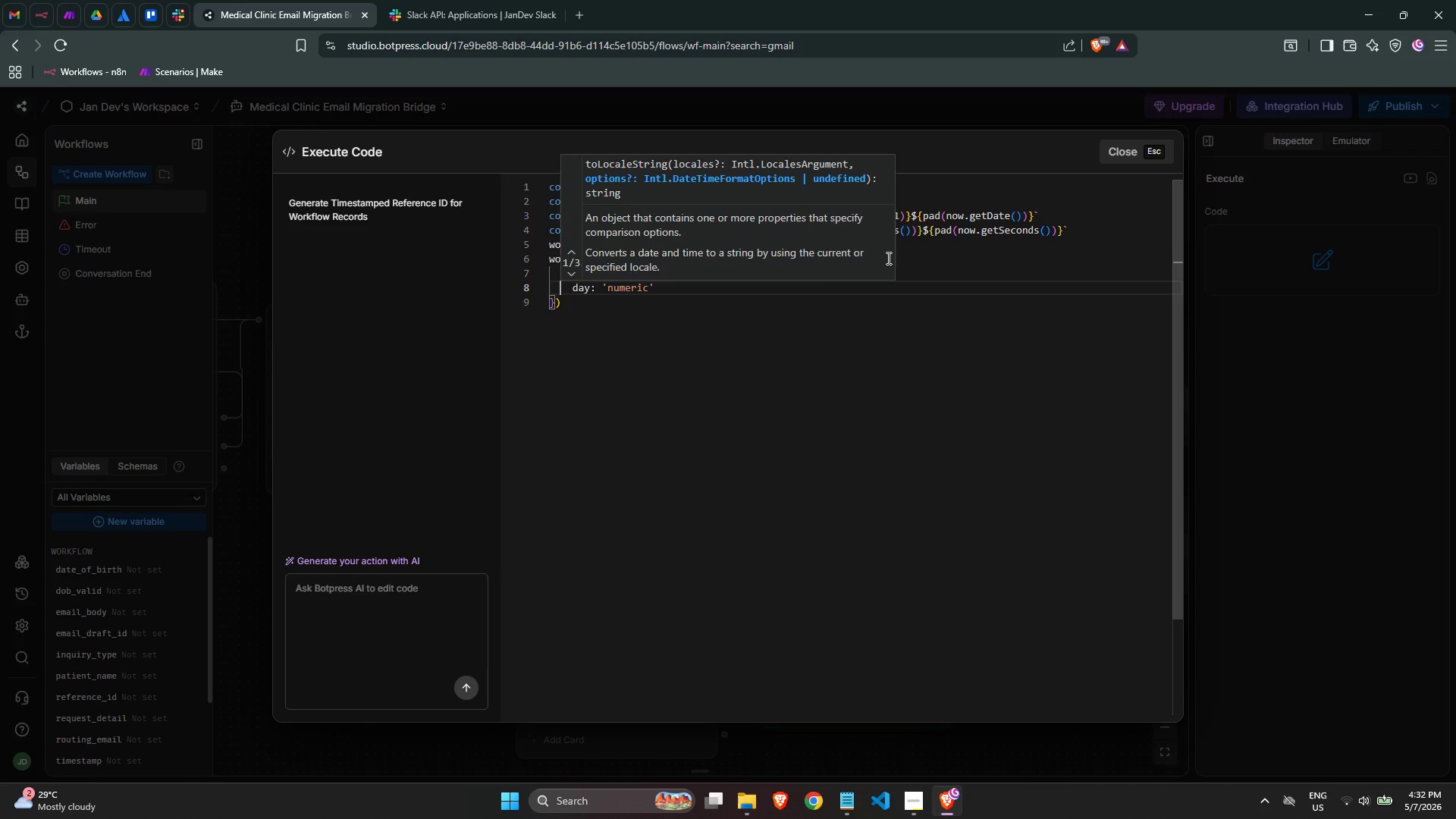 
key(ArrowRight)
 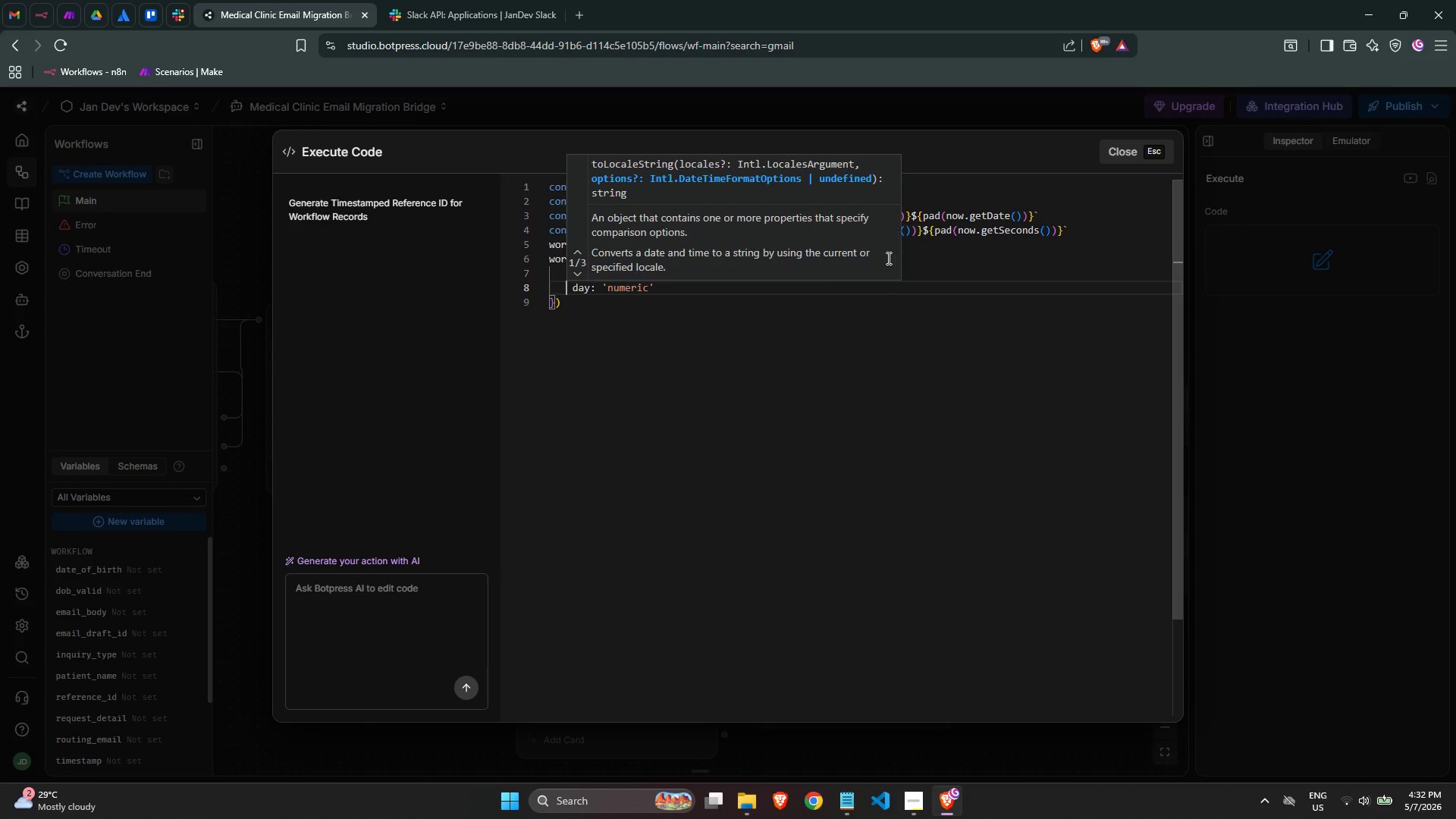 
key(ArrowRight)
 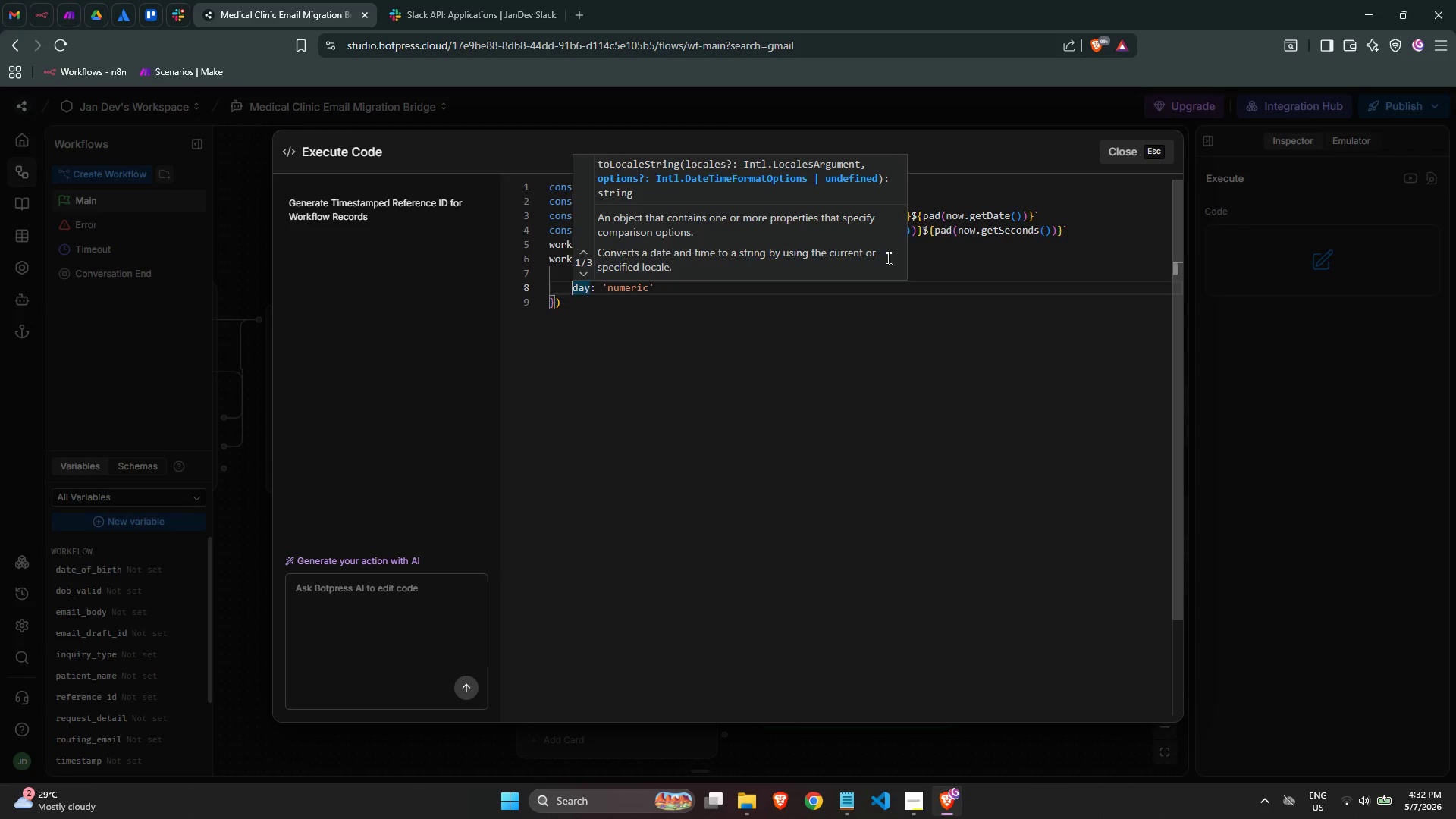 
key(Backspace)
 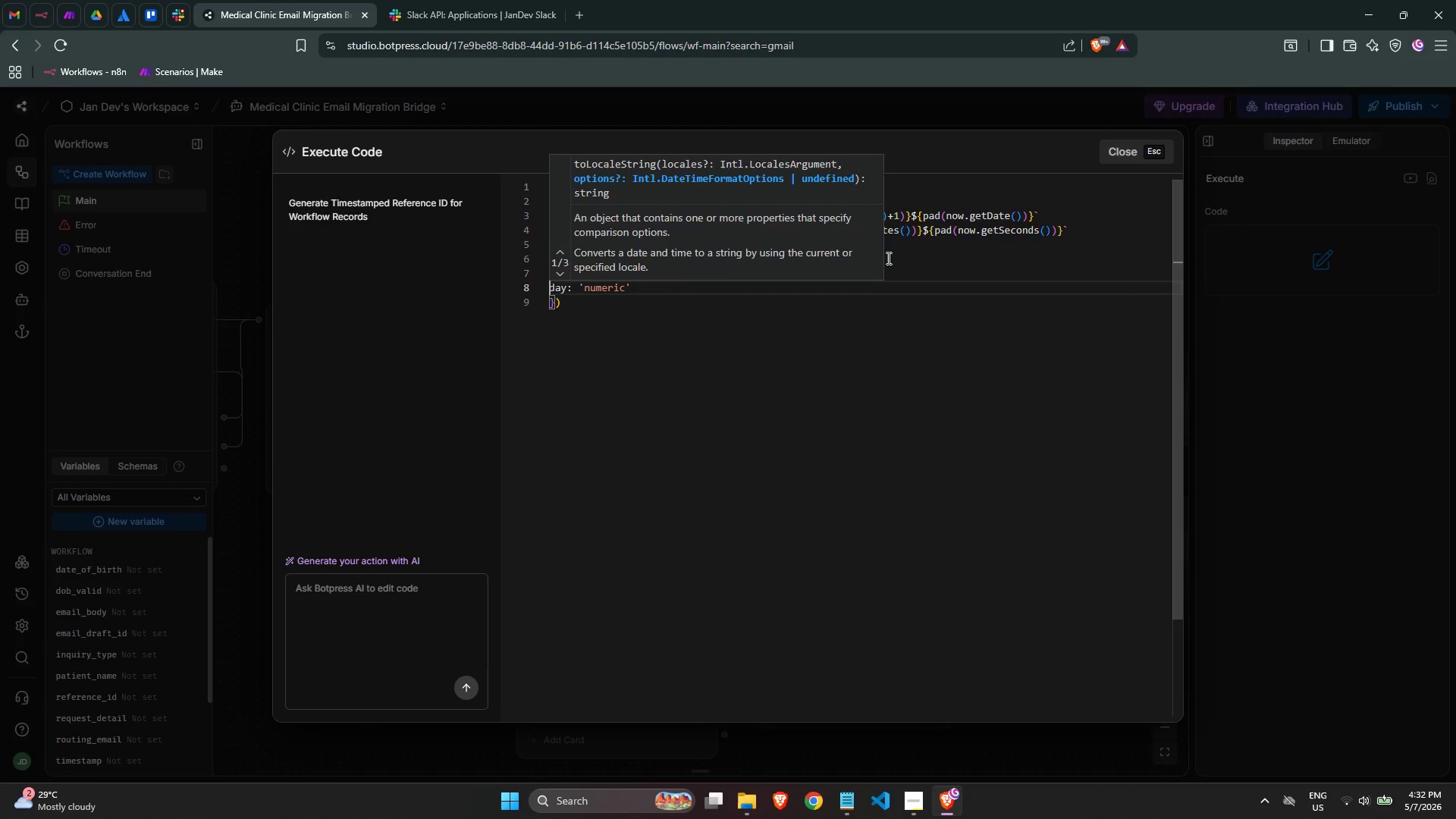 
key(Backspace)
 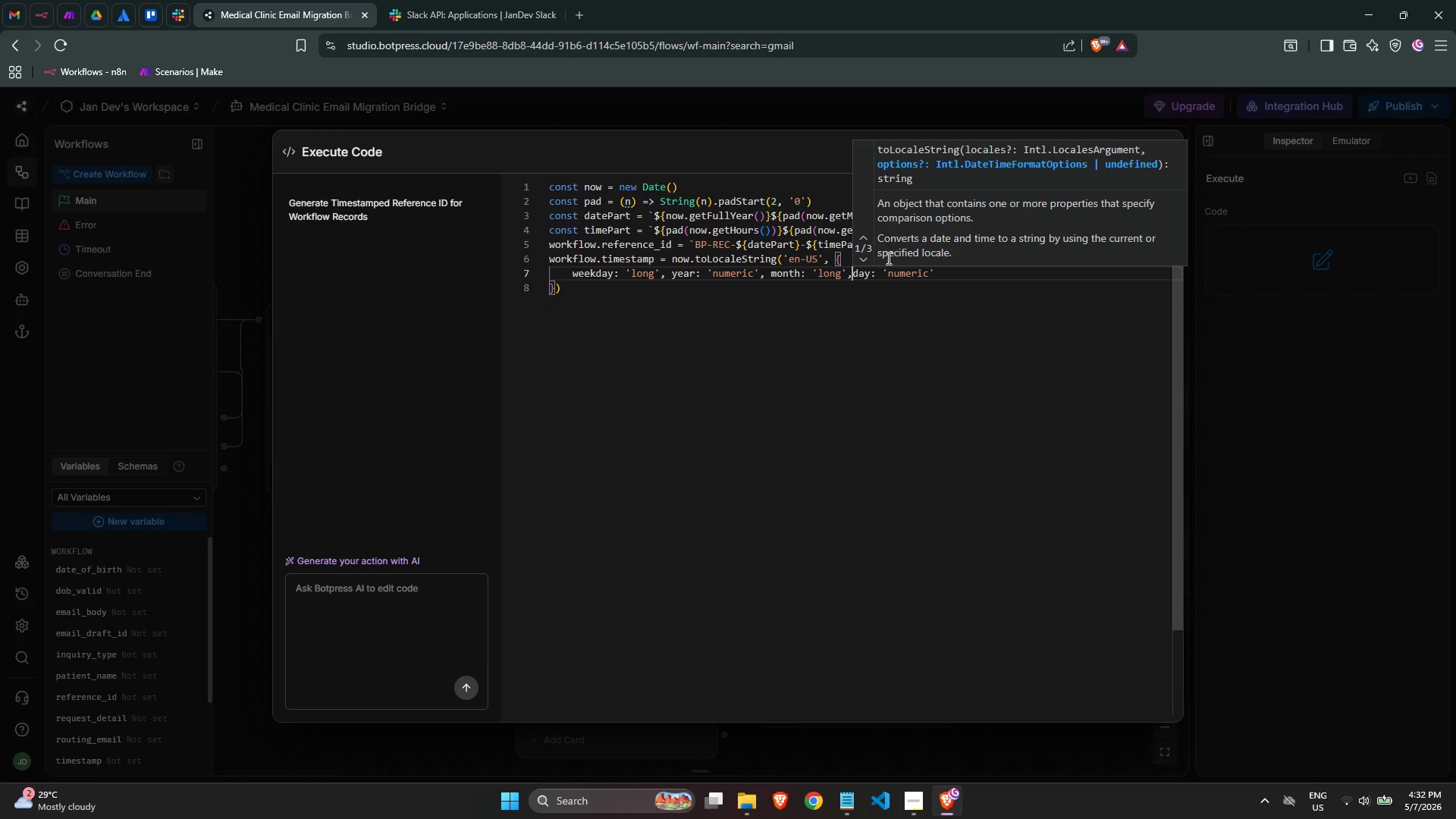 
key(Space)
 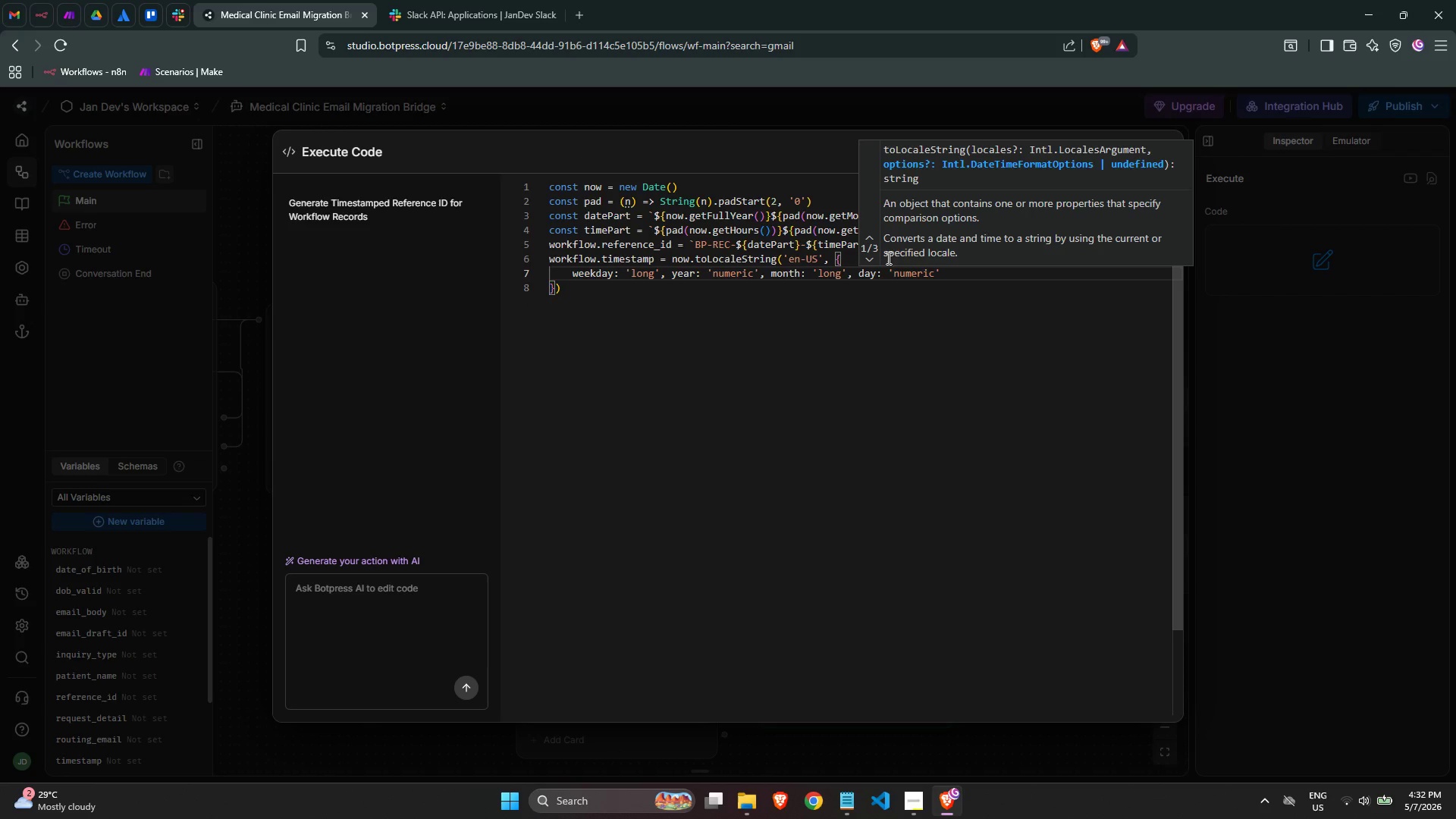 
key(Control+ArrowRight)
 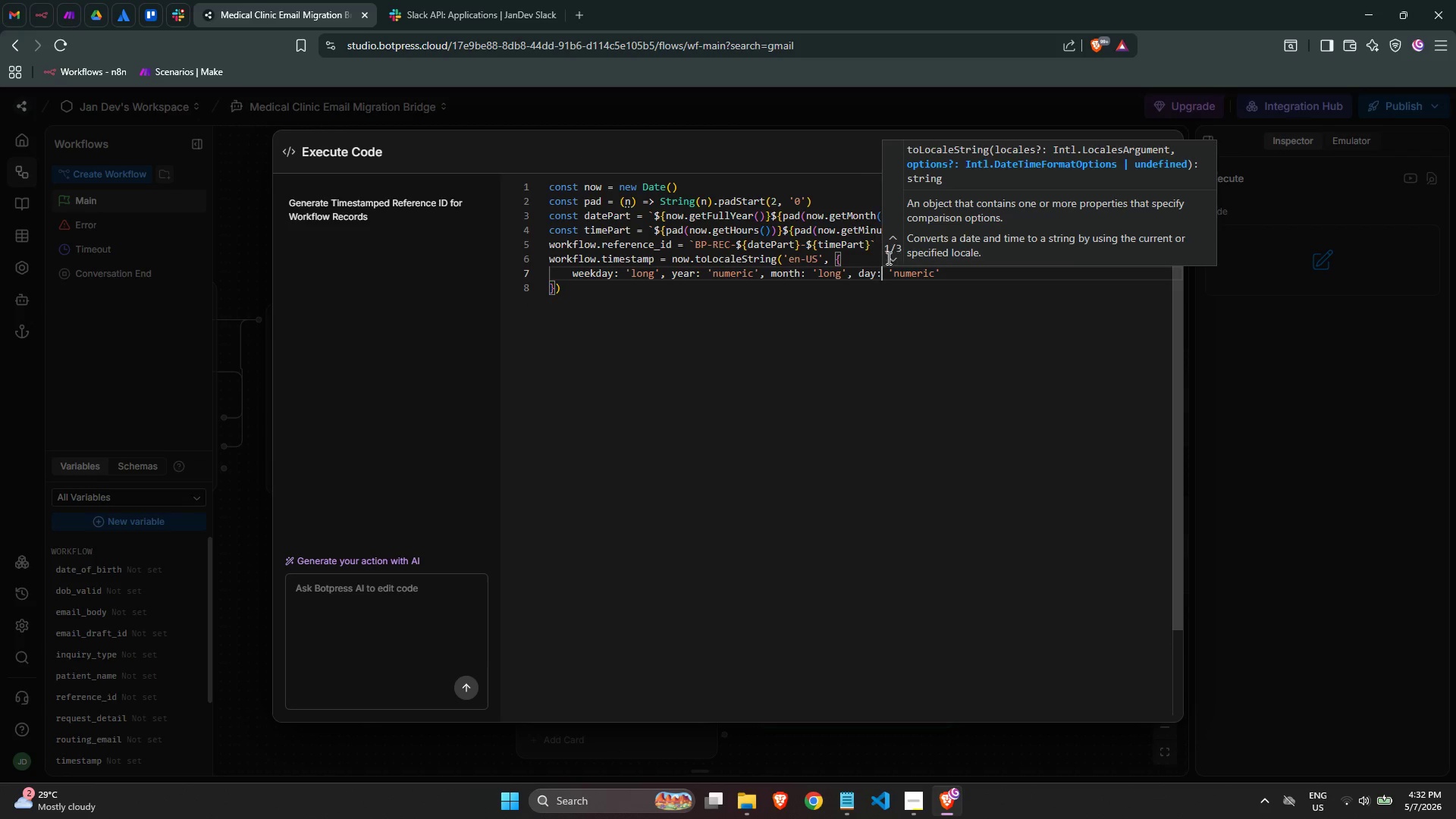 
key(Control+ArrowRight)
 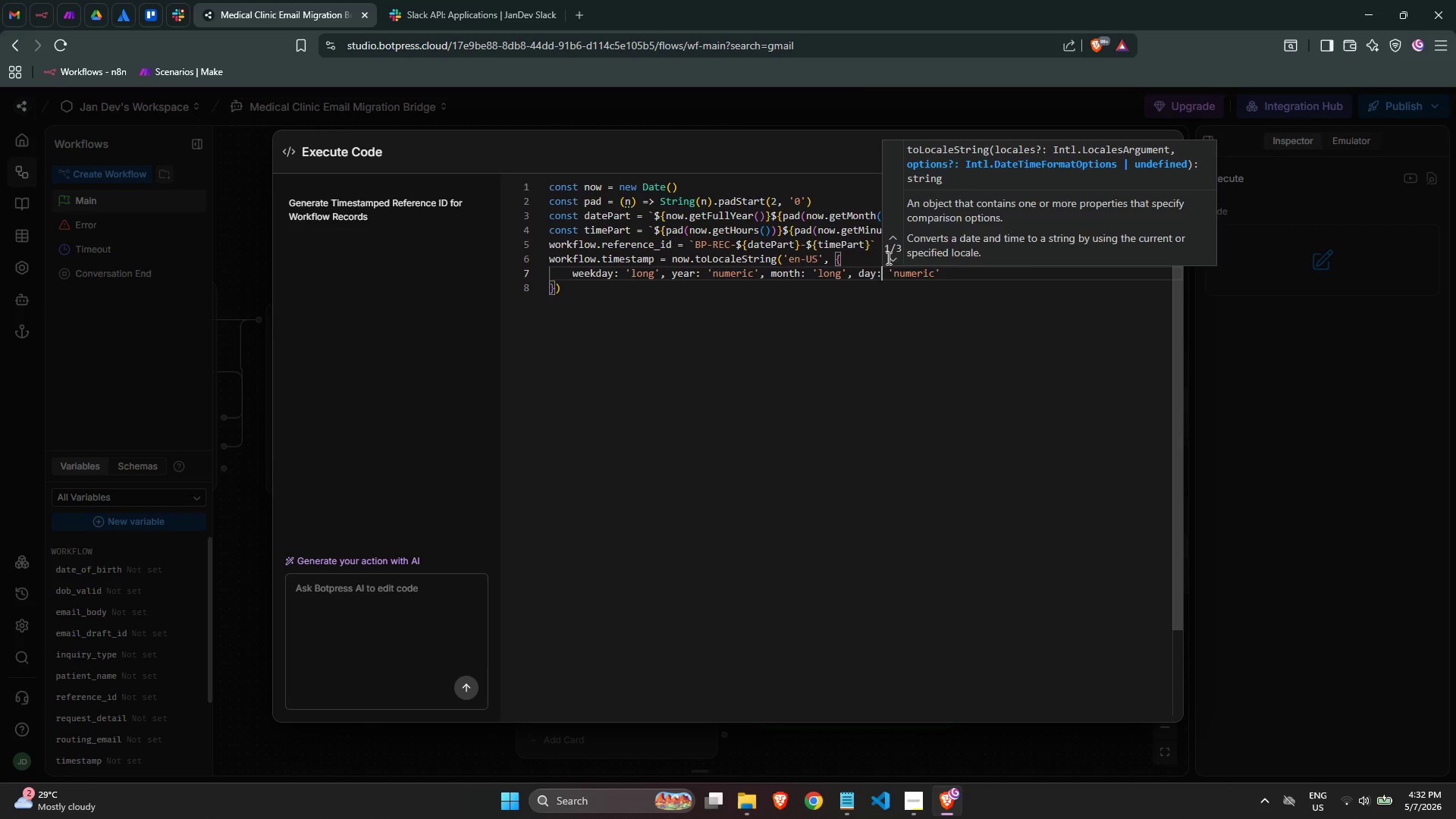 
key(Control+ArrowRight)
 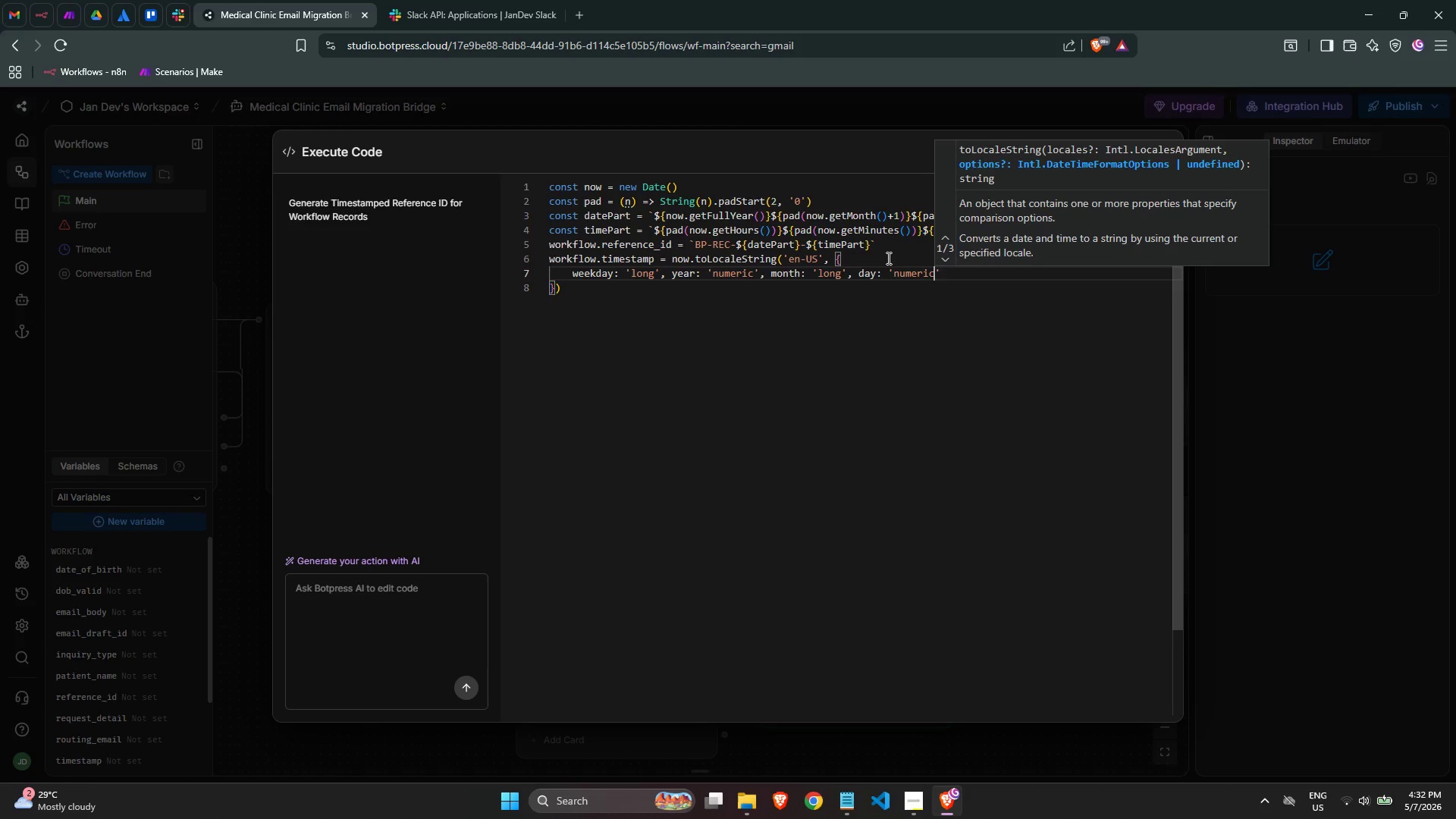 
key(Control+ArrowRight)
 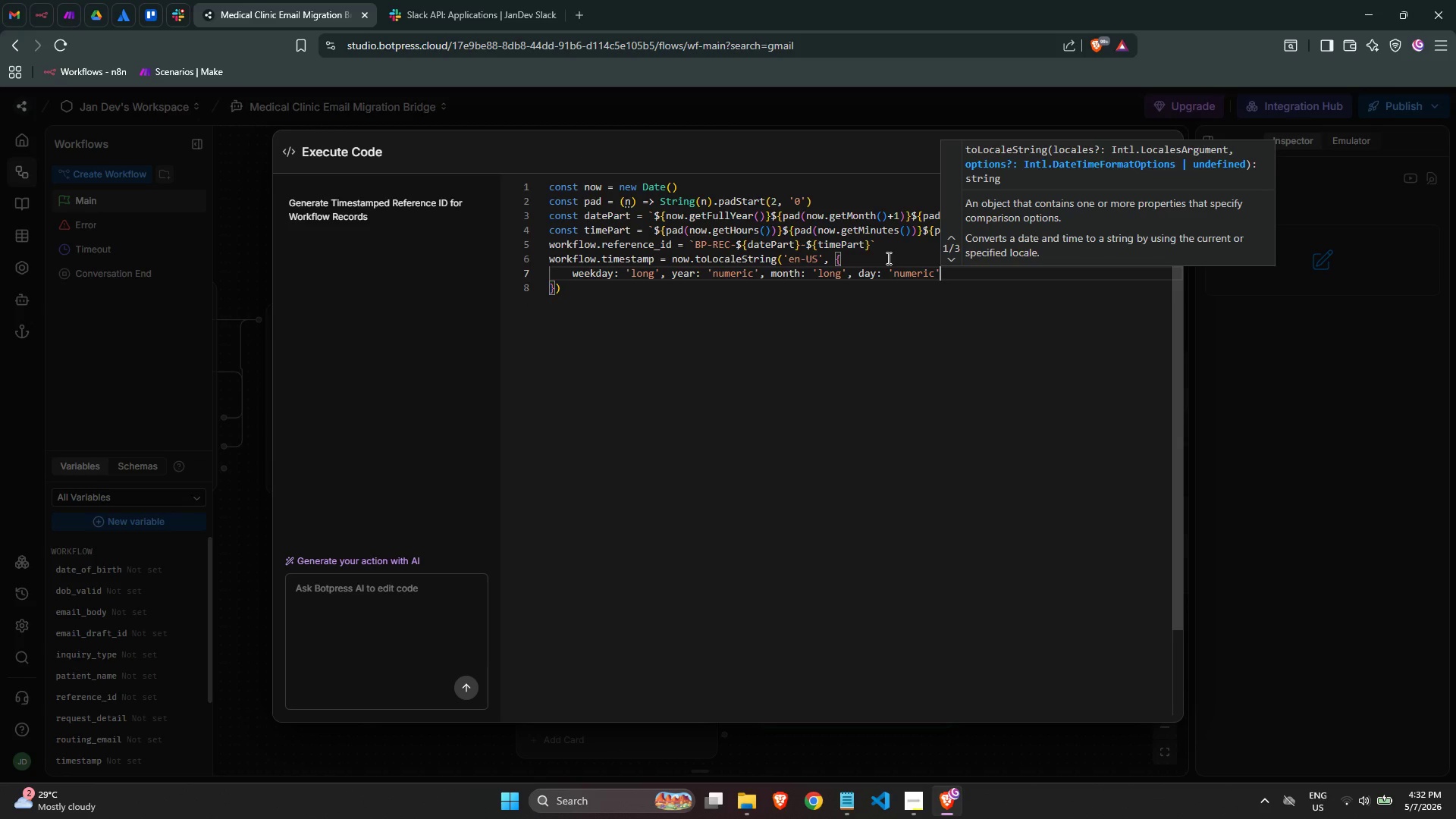 
type(, hour: 'w)
key(Backspace)
type(2-digit)
 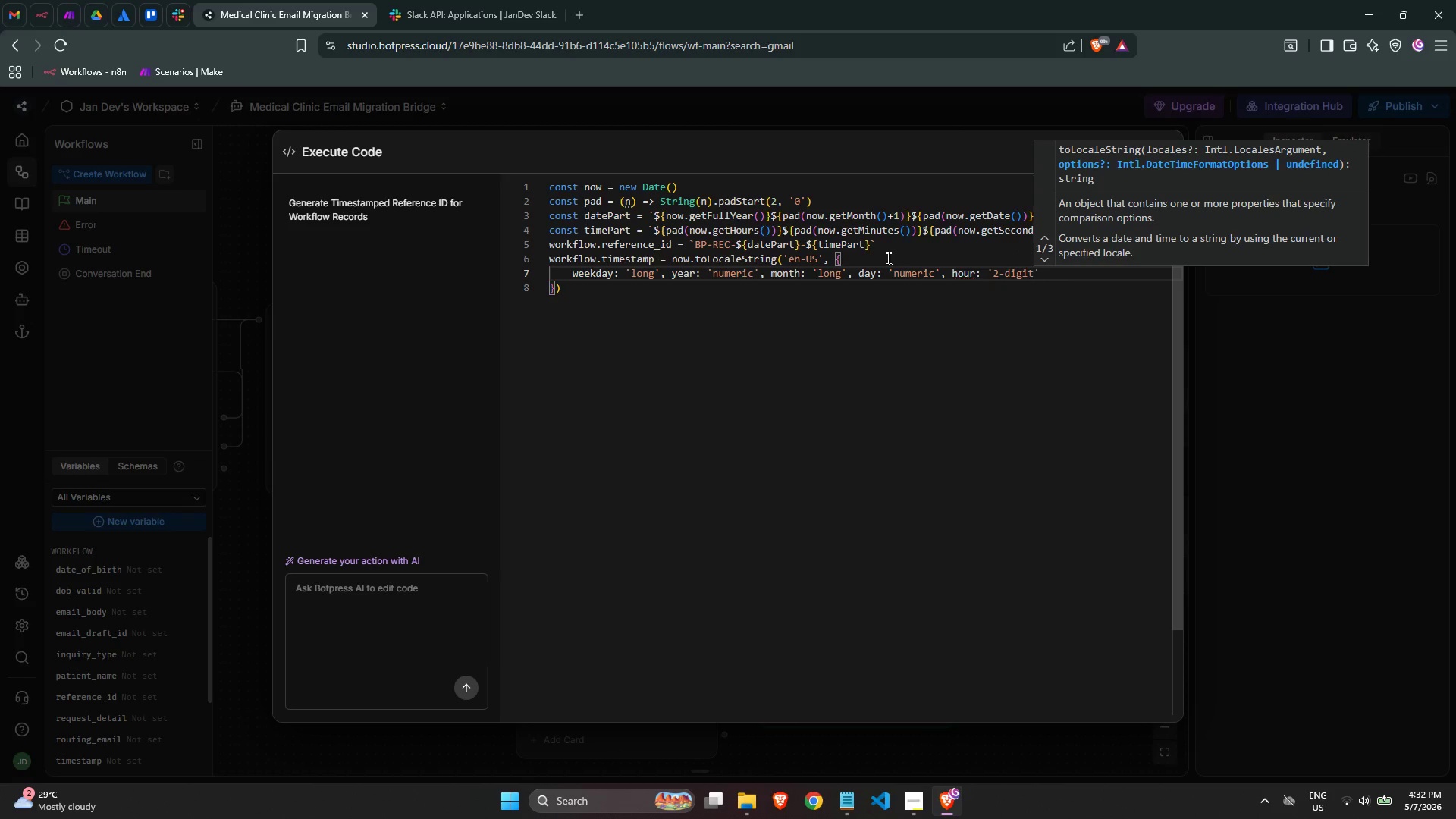 
key(ArrowRight)
 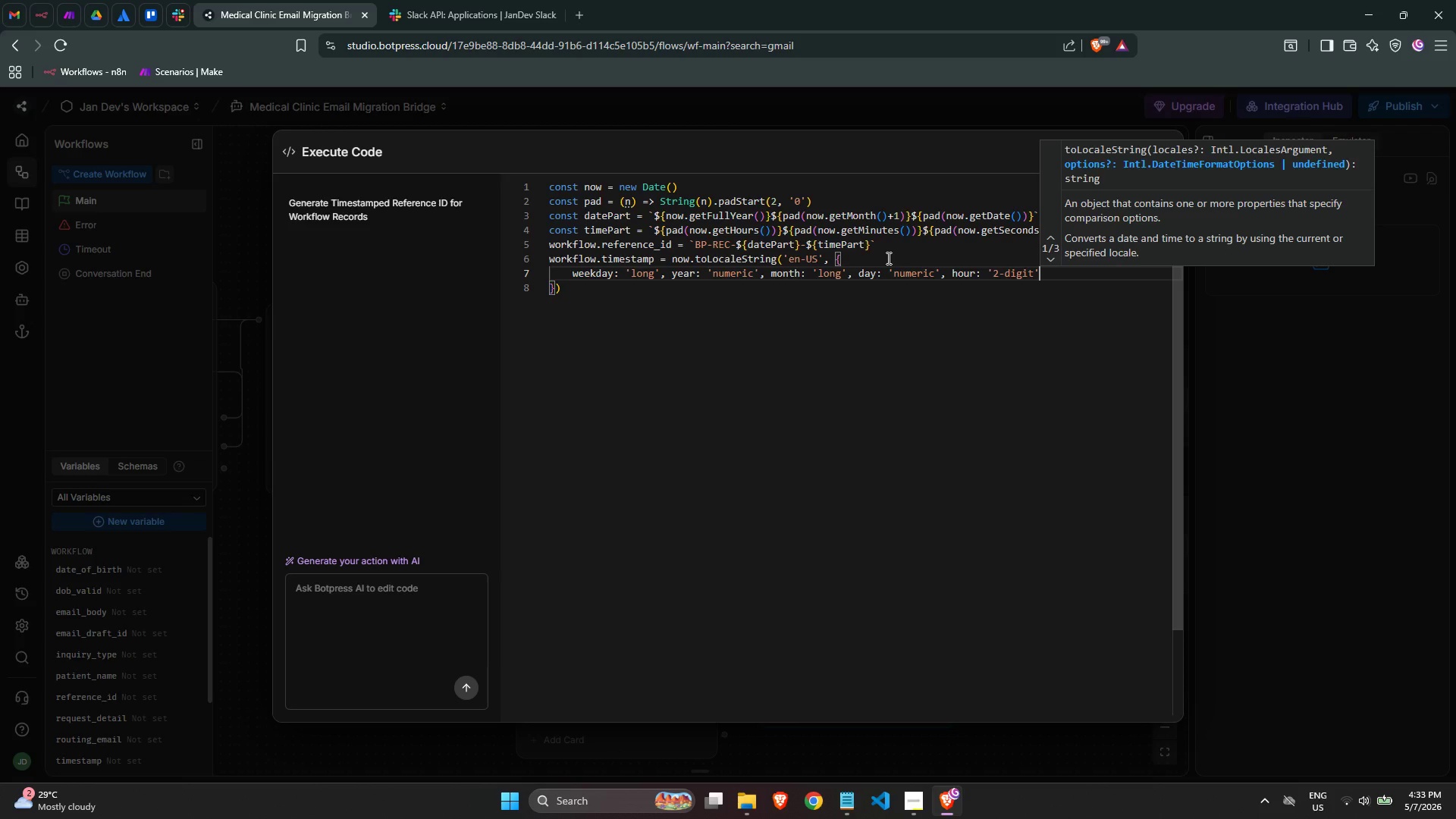 
wait(6.98)
 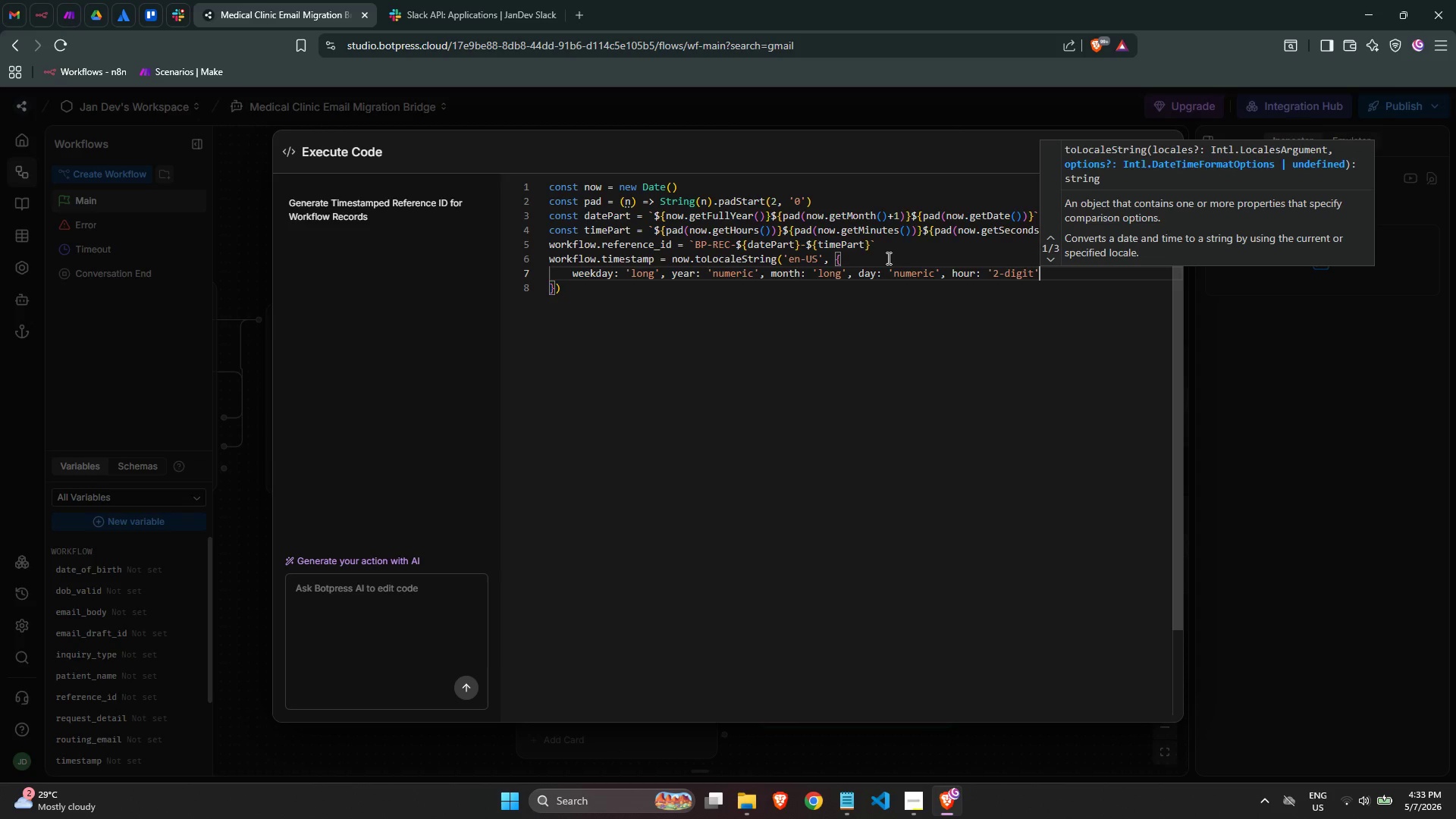 
type(, minutes: '2-digit)
 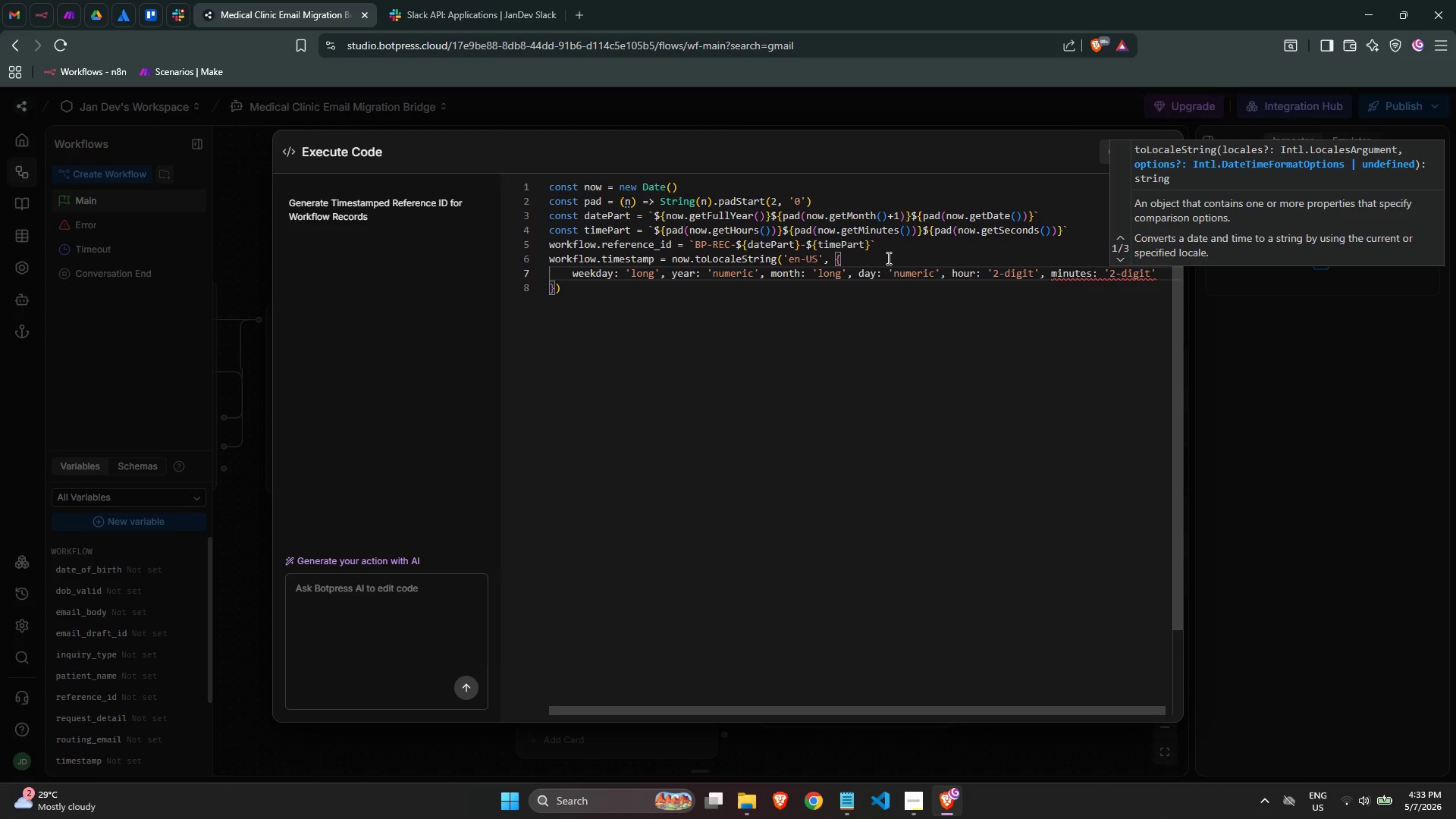 
key(ArrowRight)
 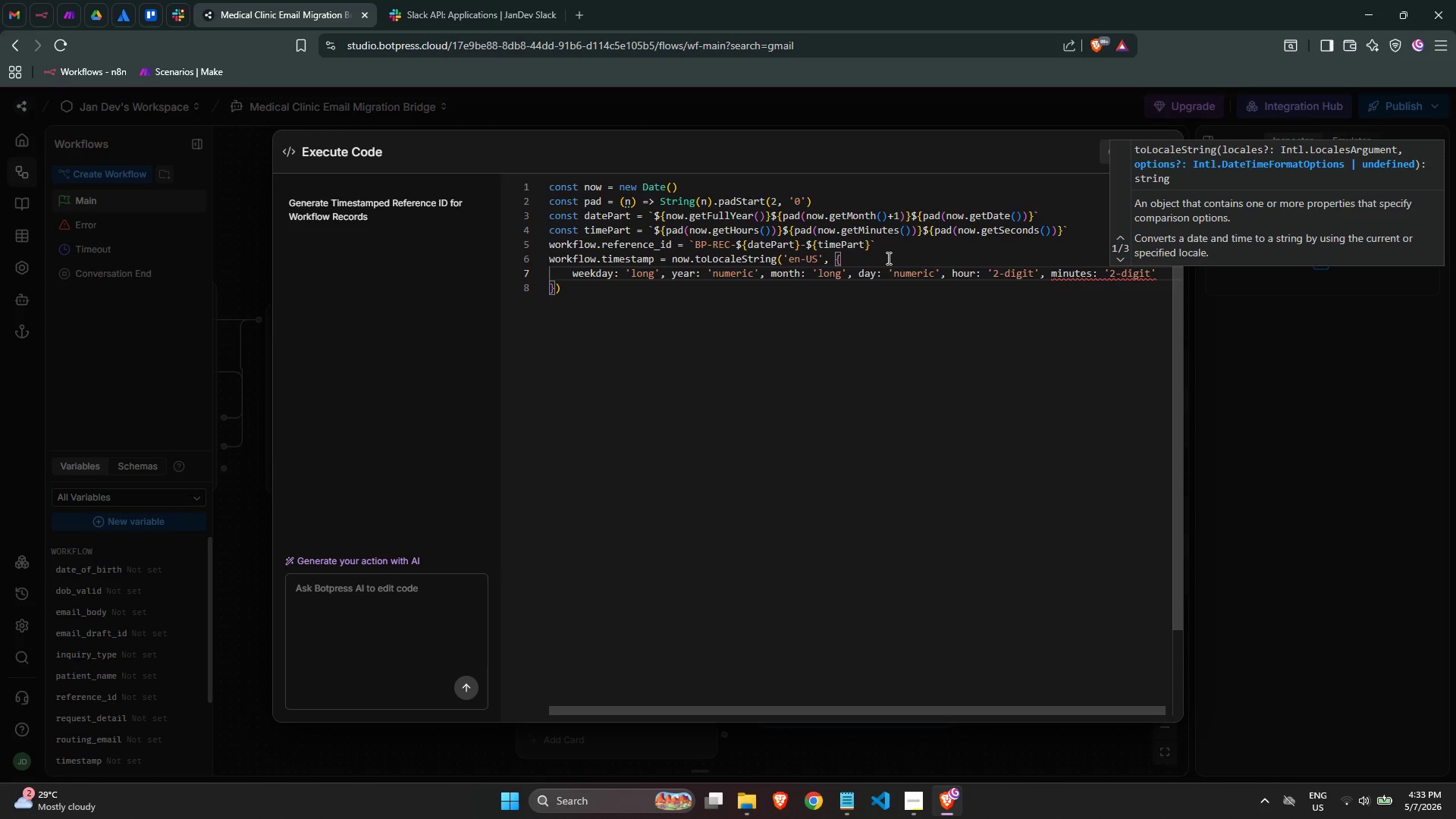 
key(ArrowLeft)
 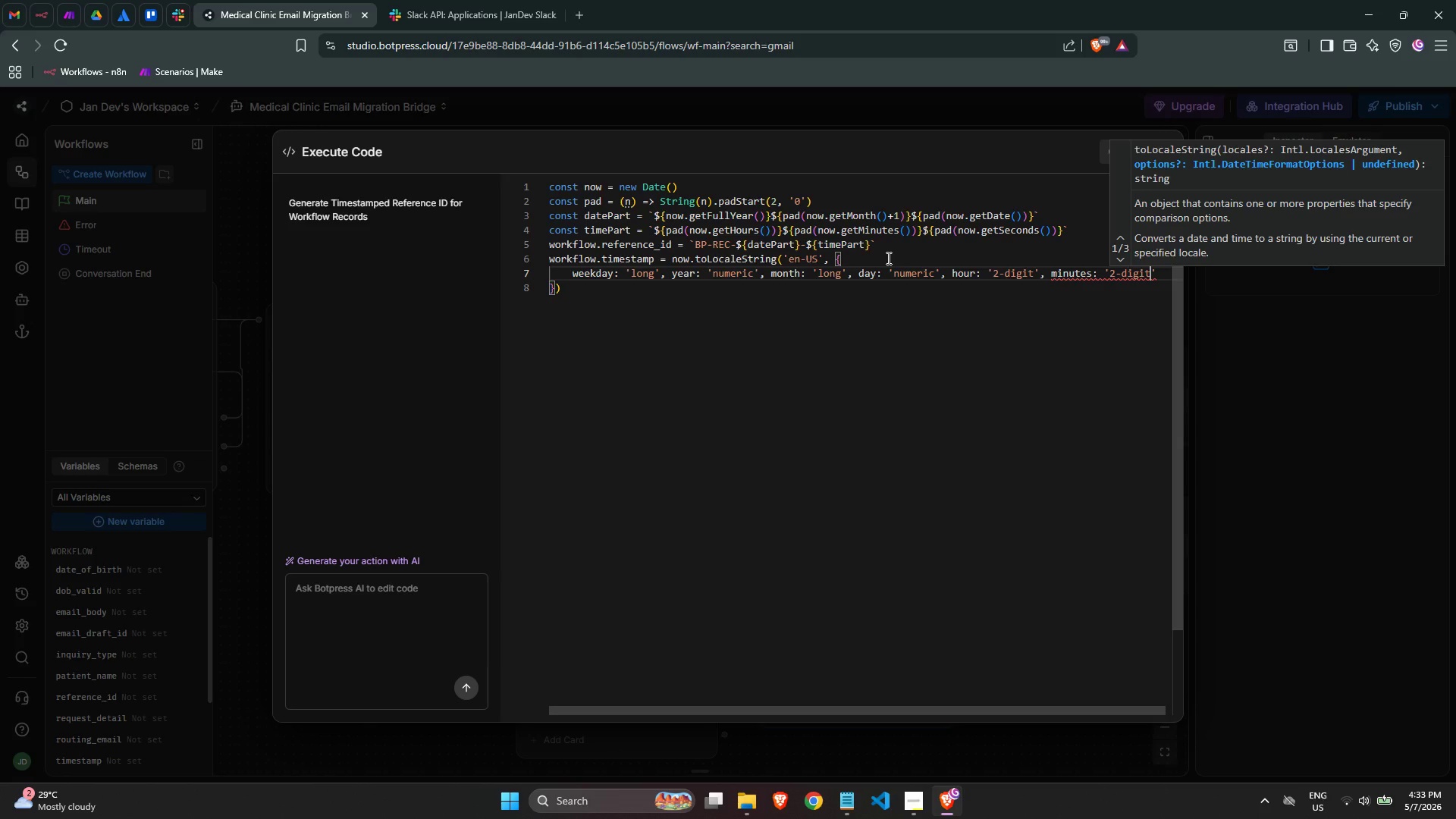 
key(ArrowLeft)
 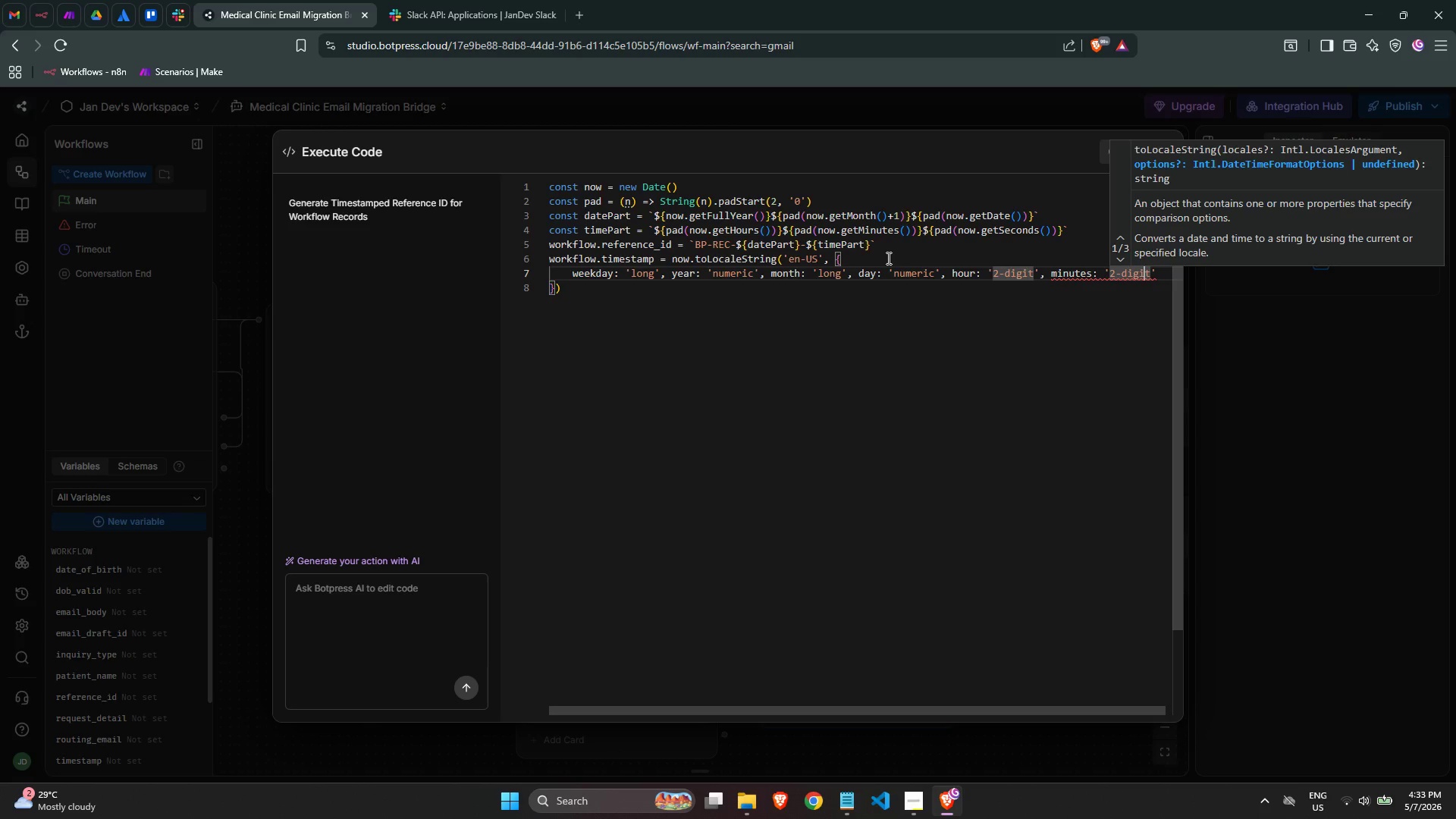 
hold_key(key=ArrowLeft, duration=0.78)
 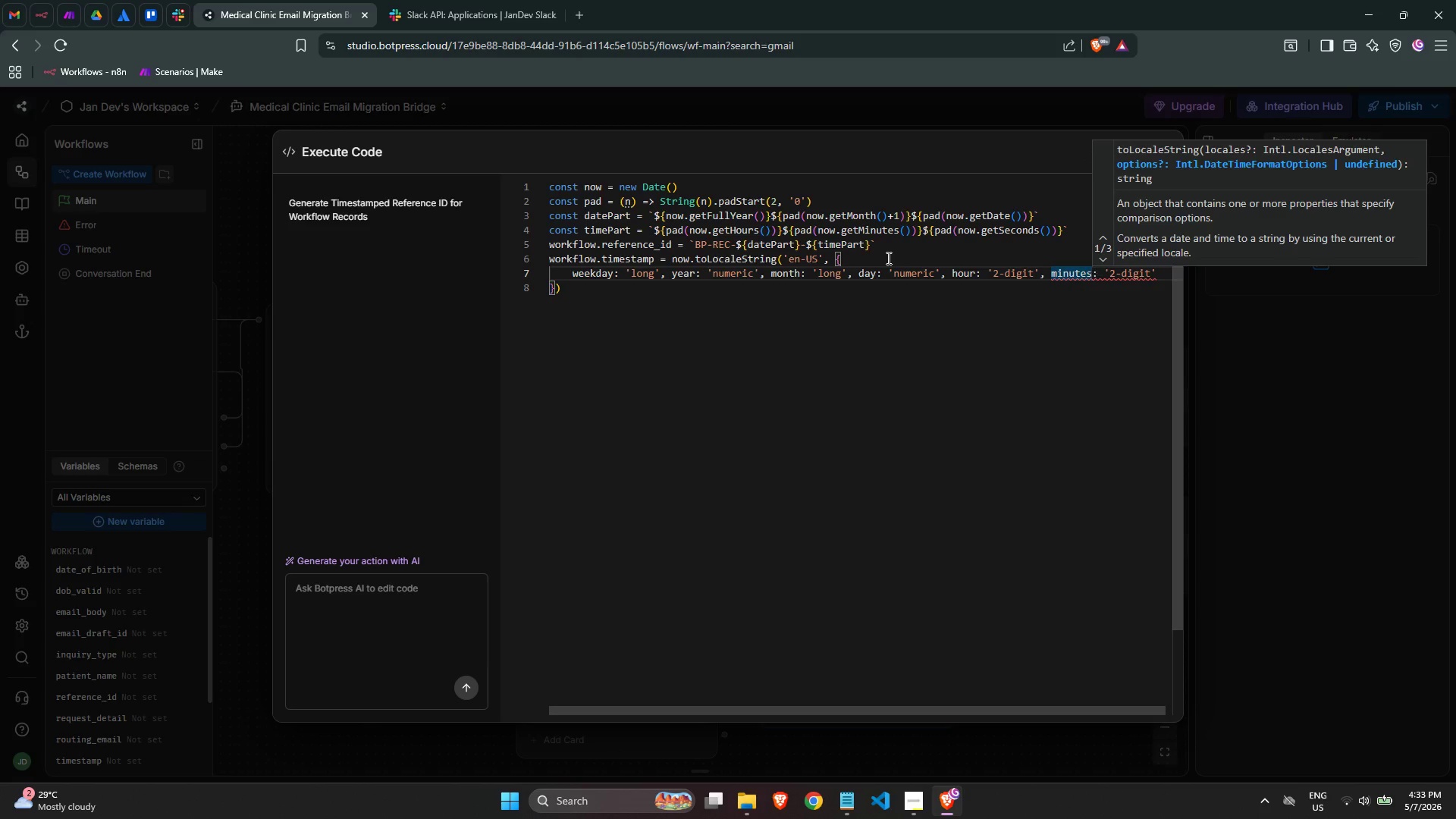 
key(Backspace)
 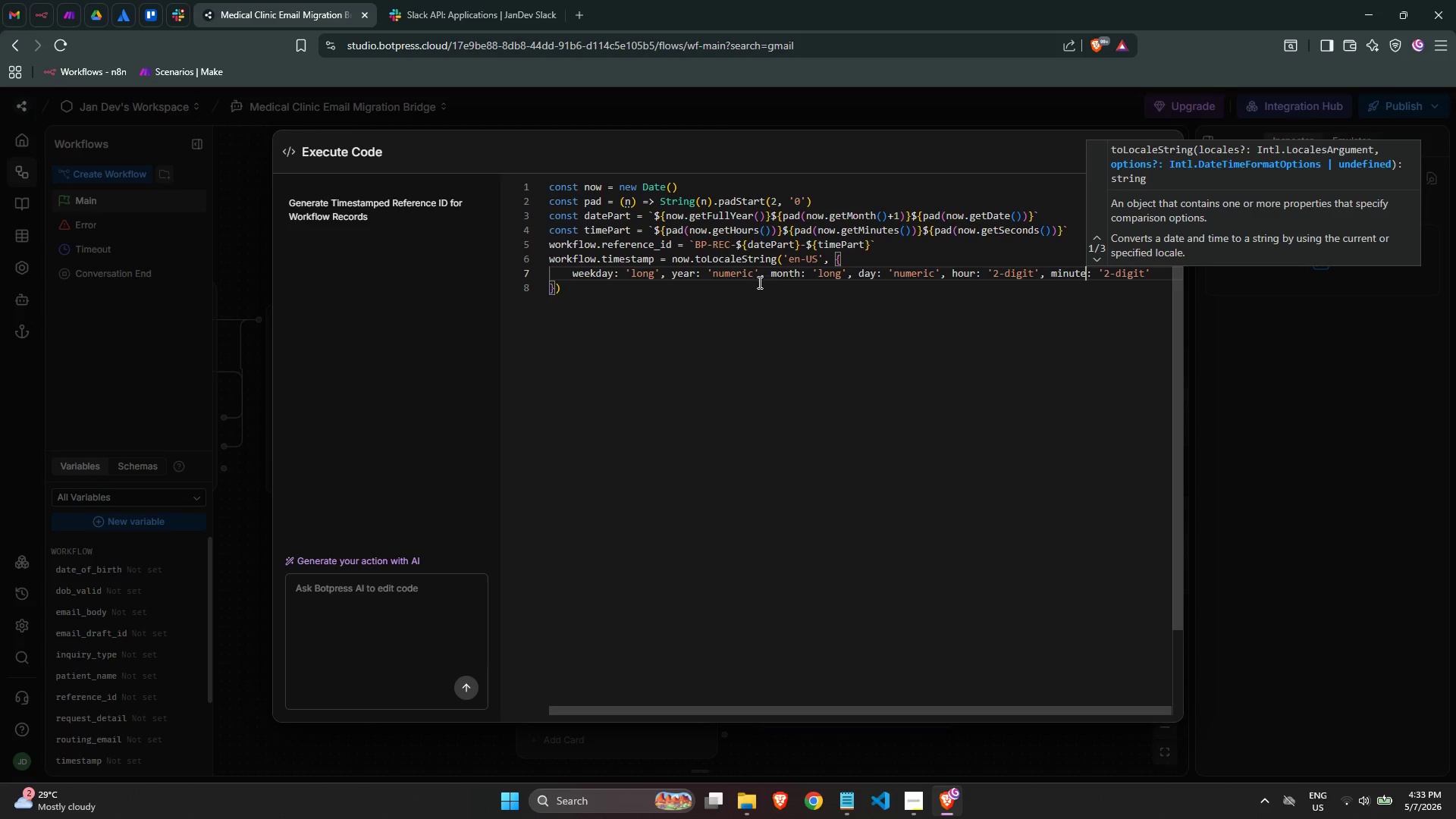 
left_click([758, 285])
 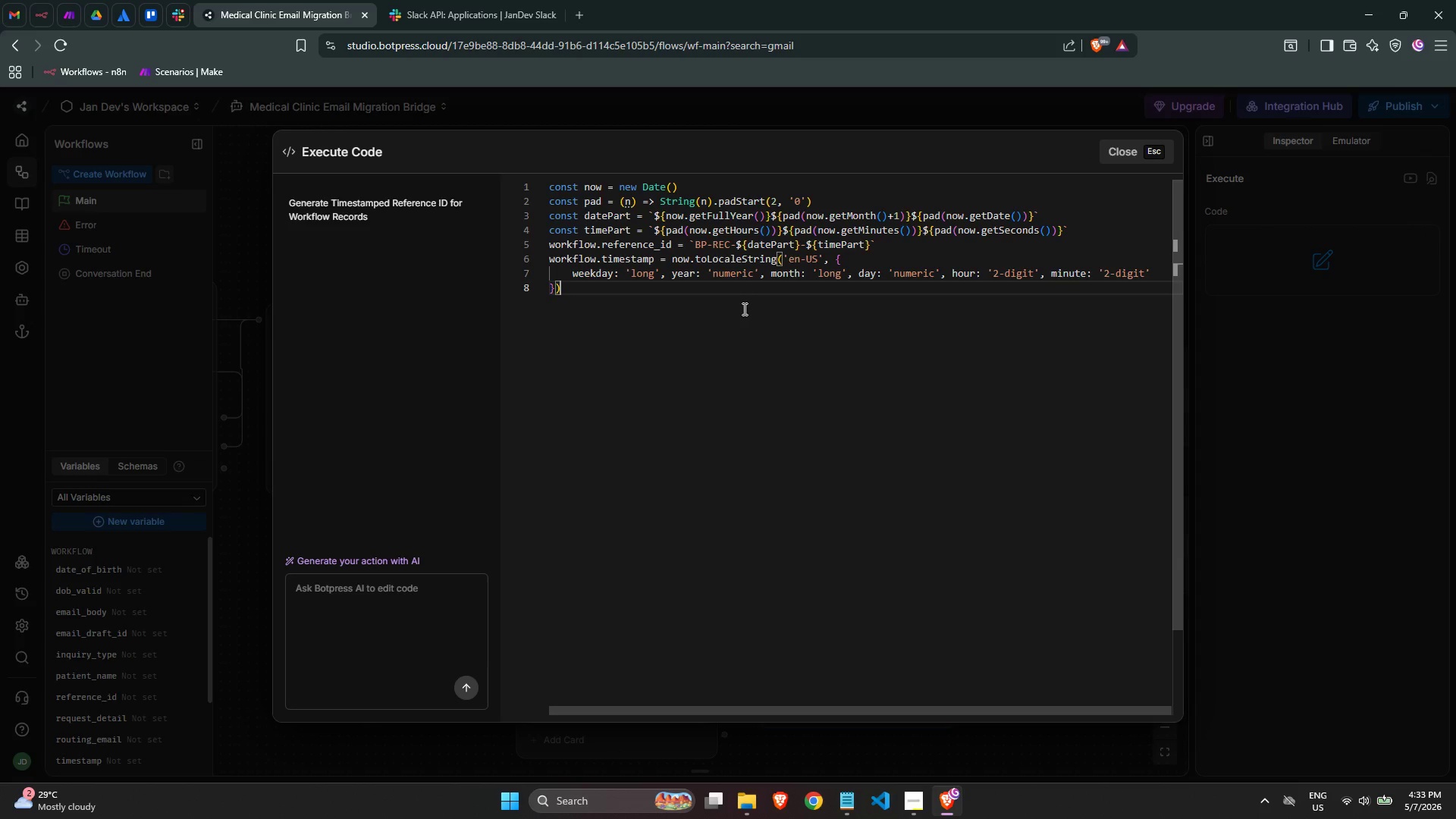 
key(Enter)
 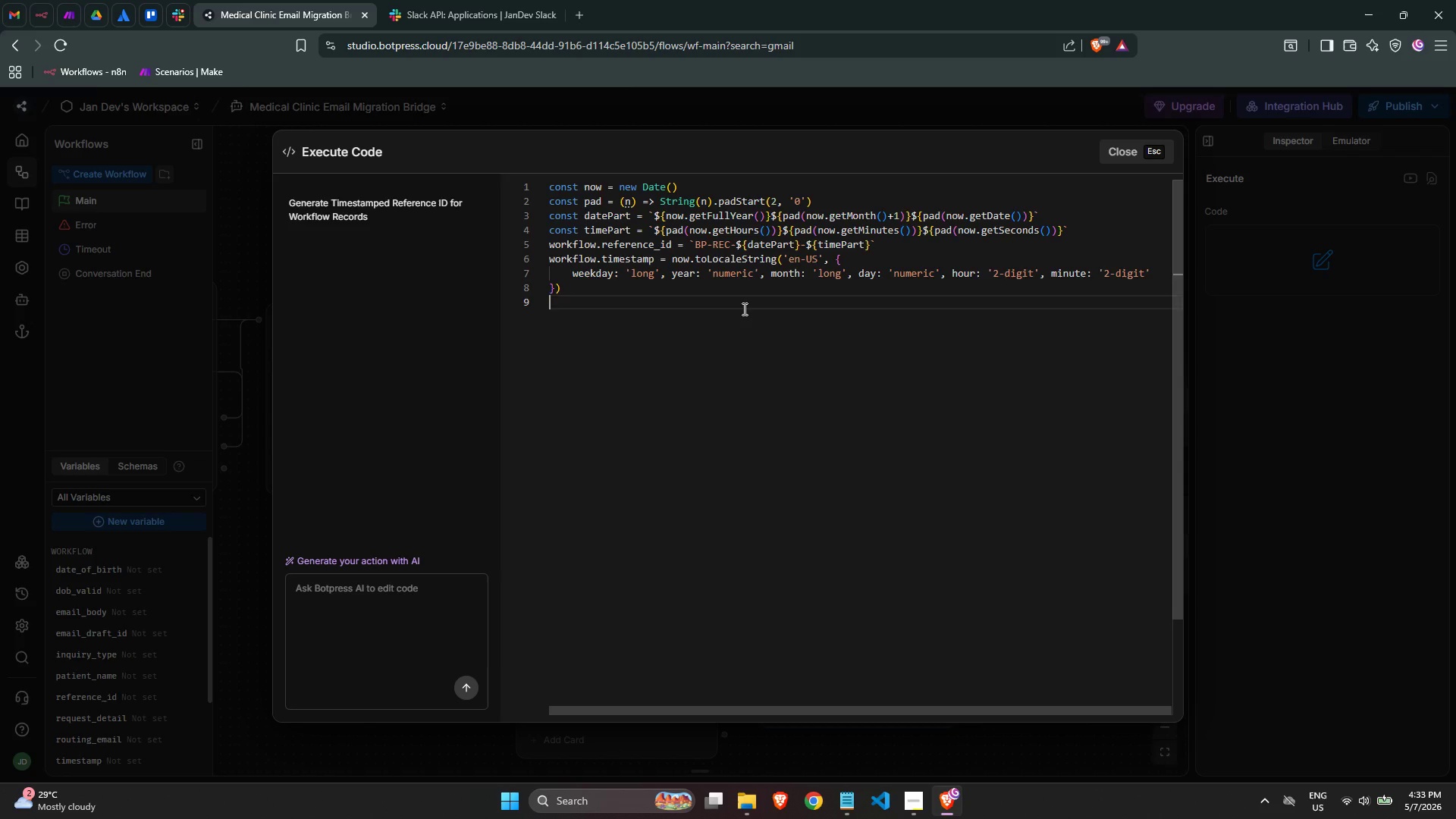 
key(Enter)
 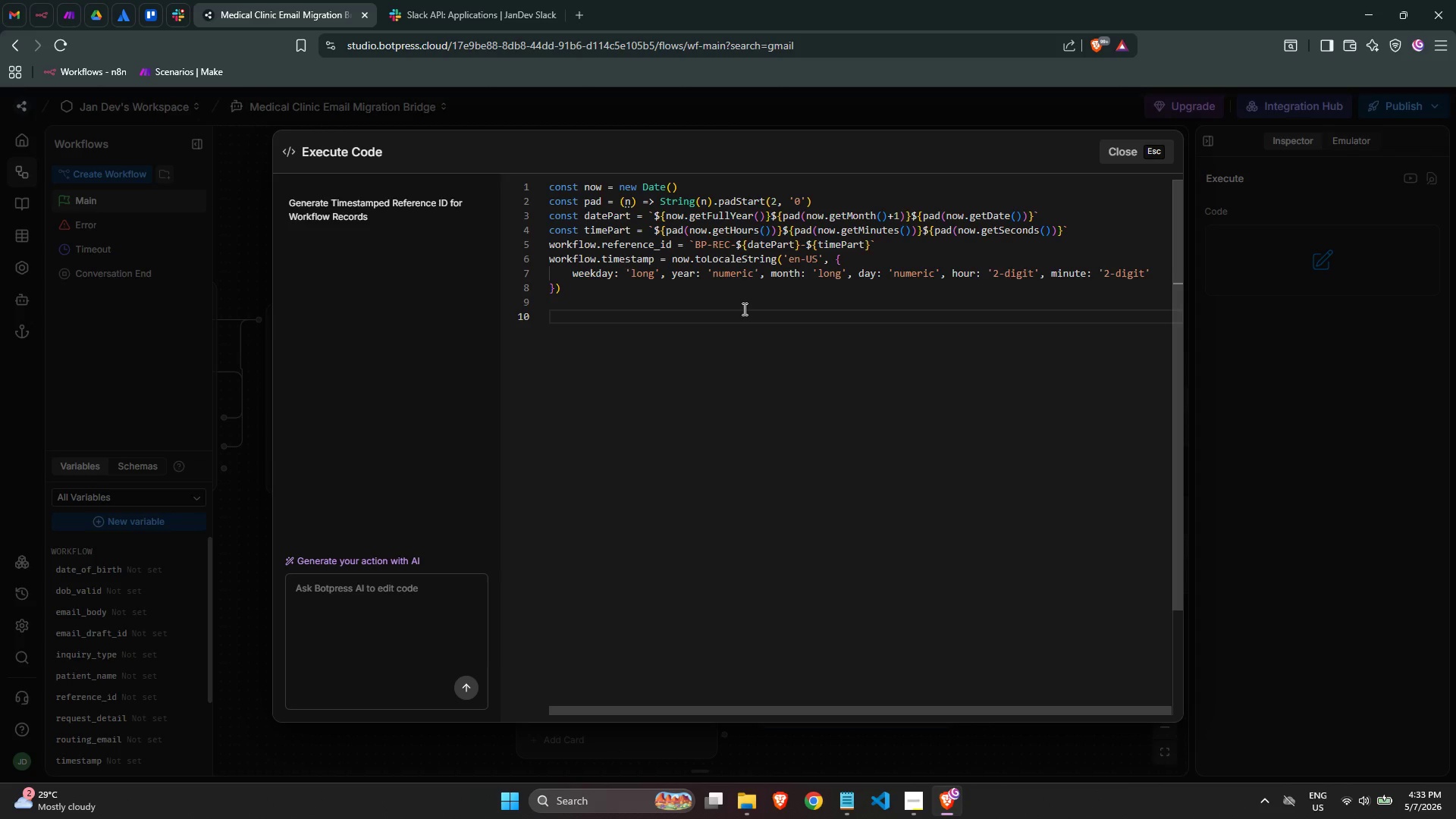 
type(work)
 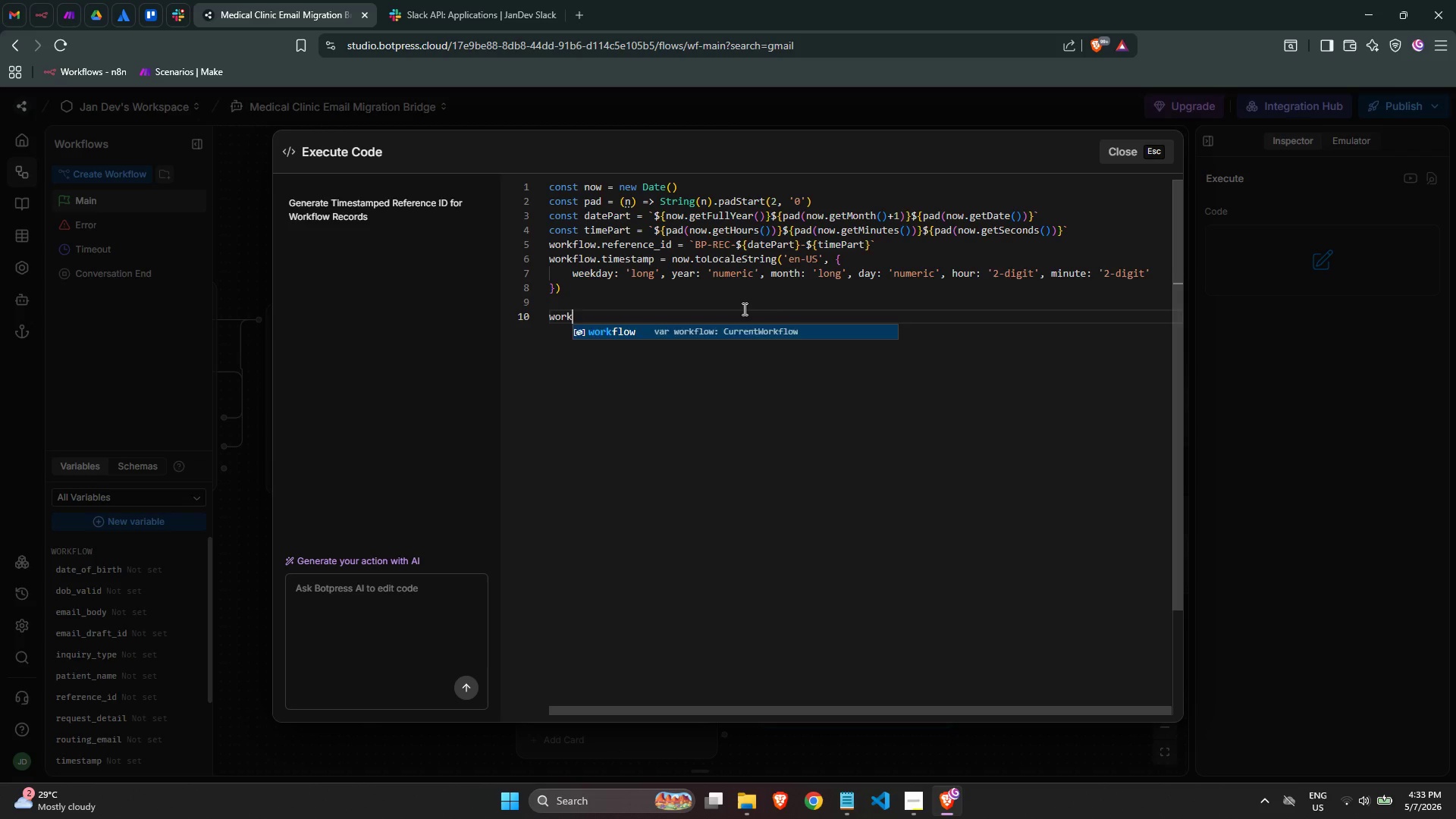 
key(Enter)
 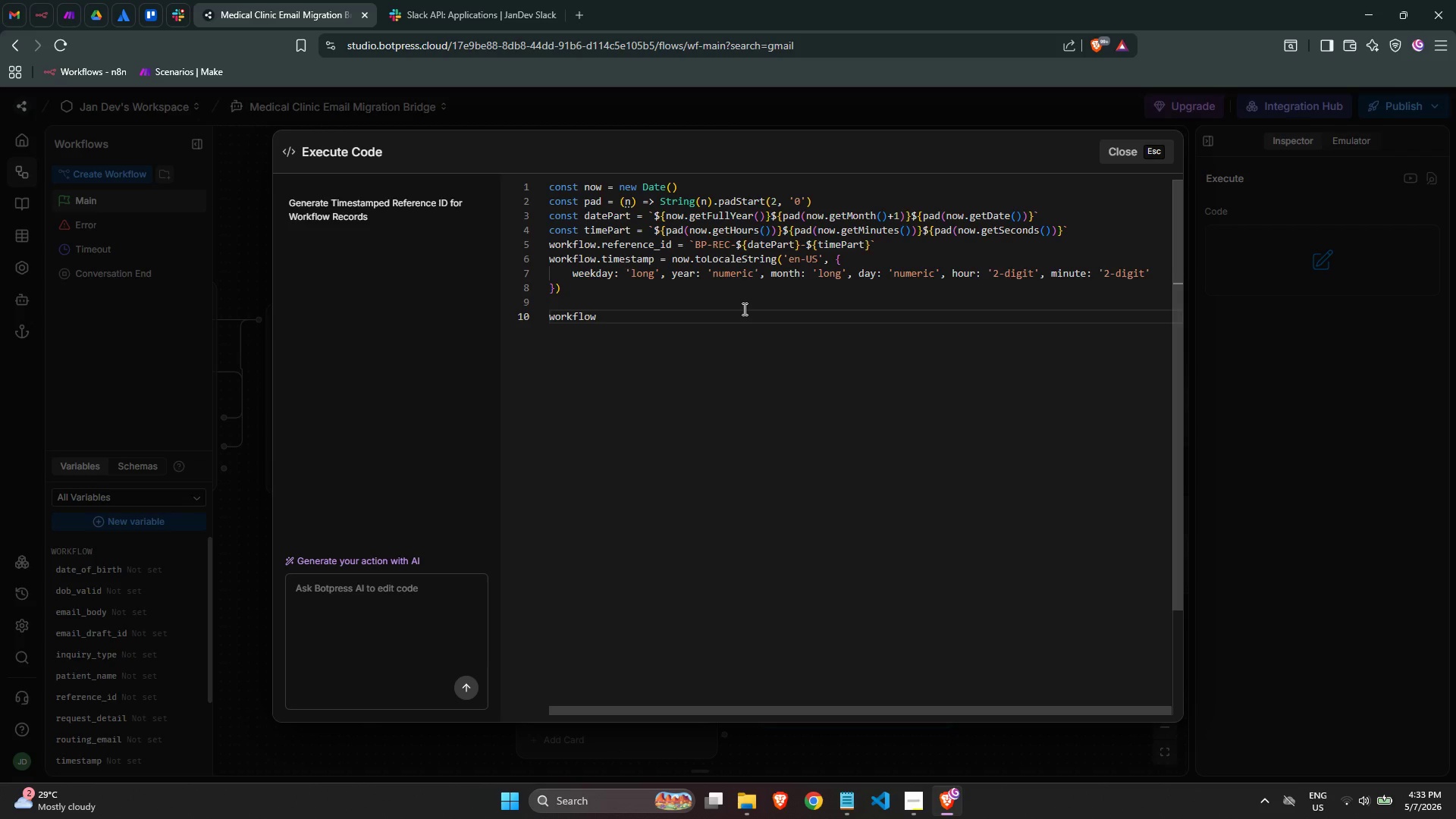 
type(.routing)
 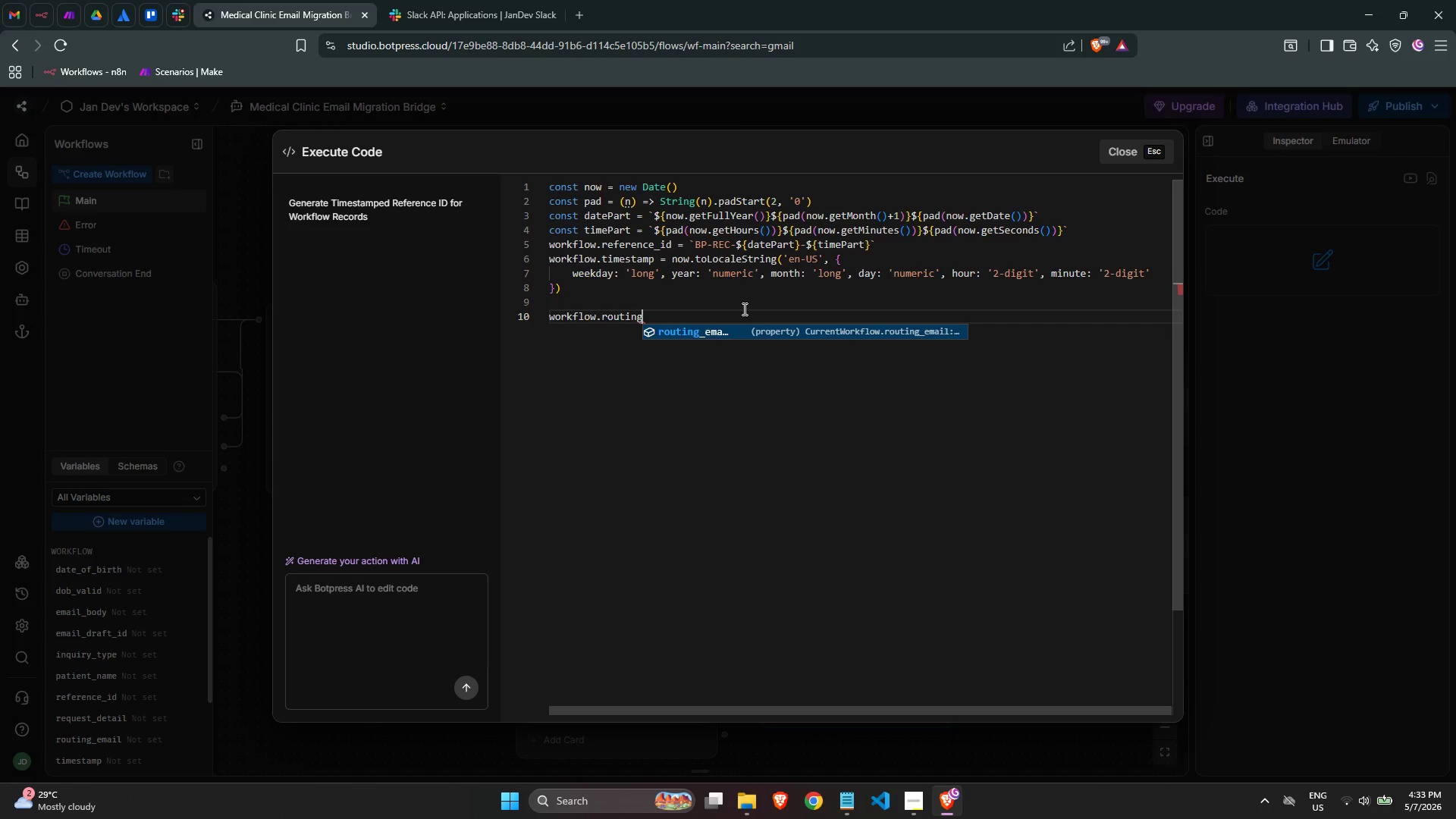 
key(Enter)
 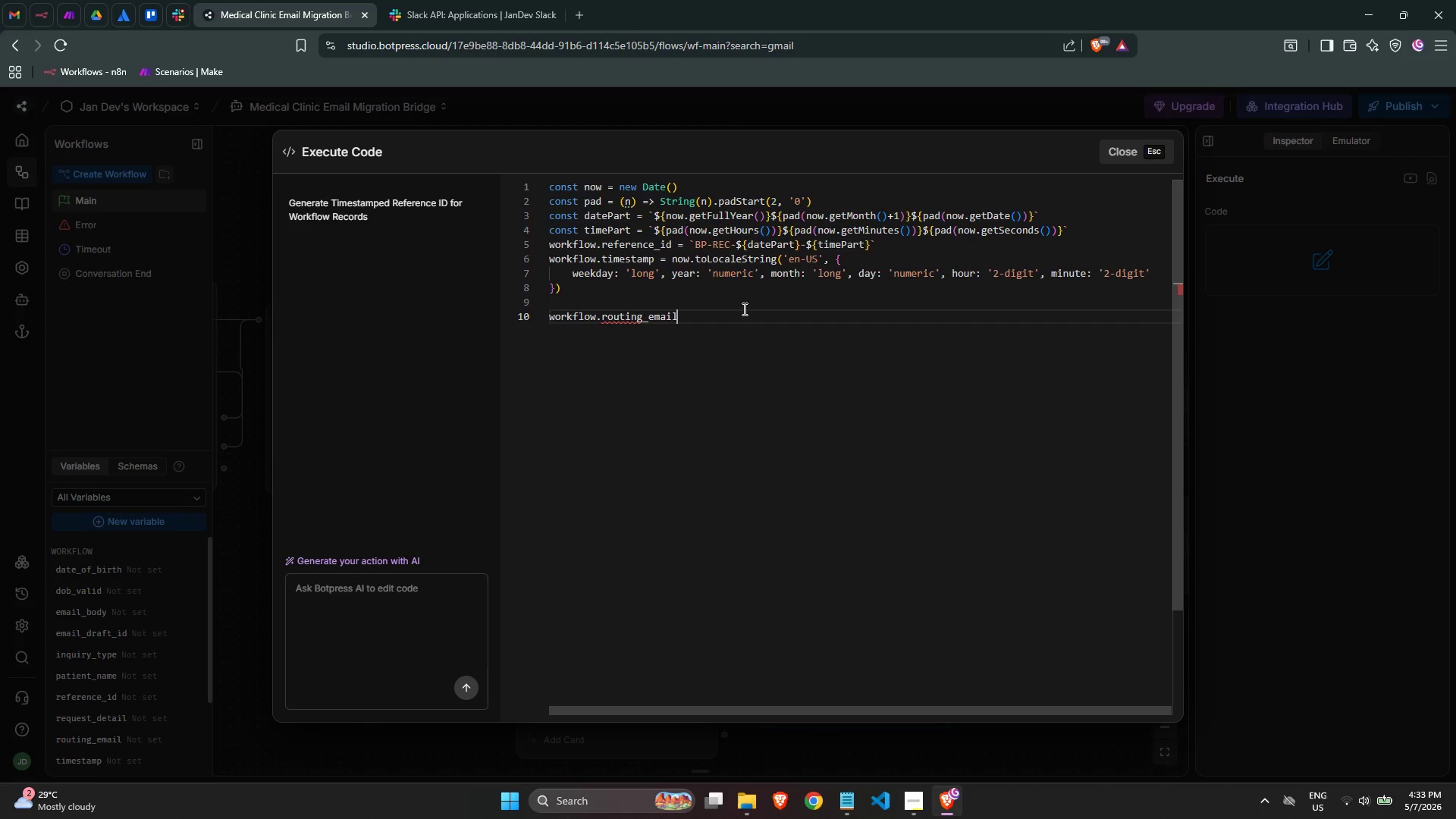 
type( = bot.admin)
 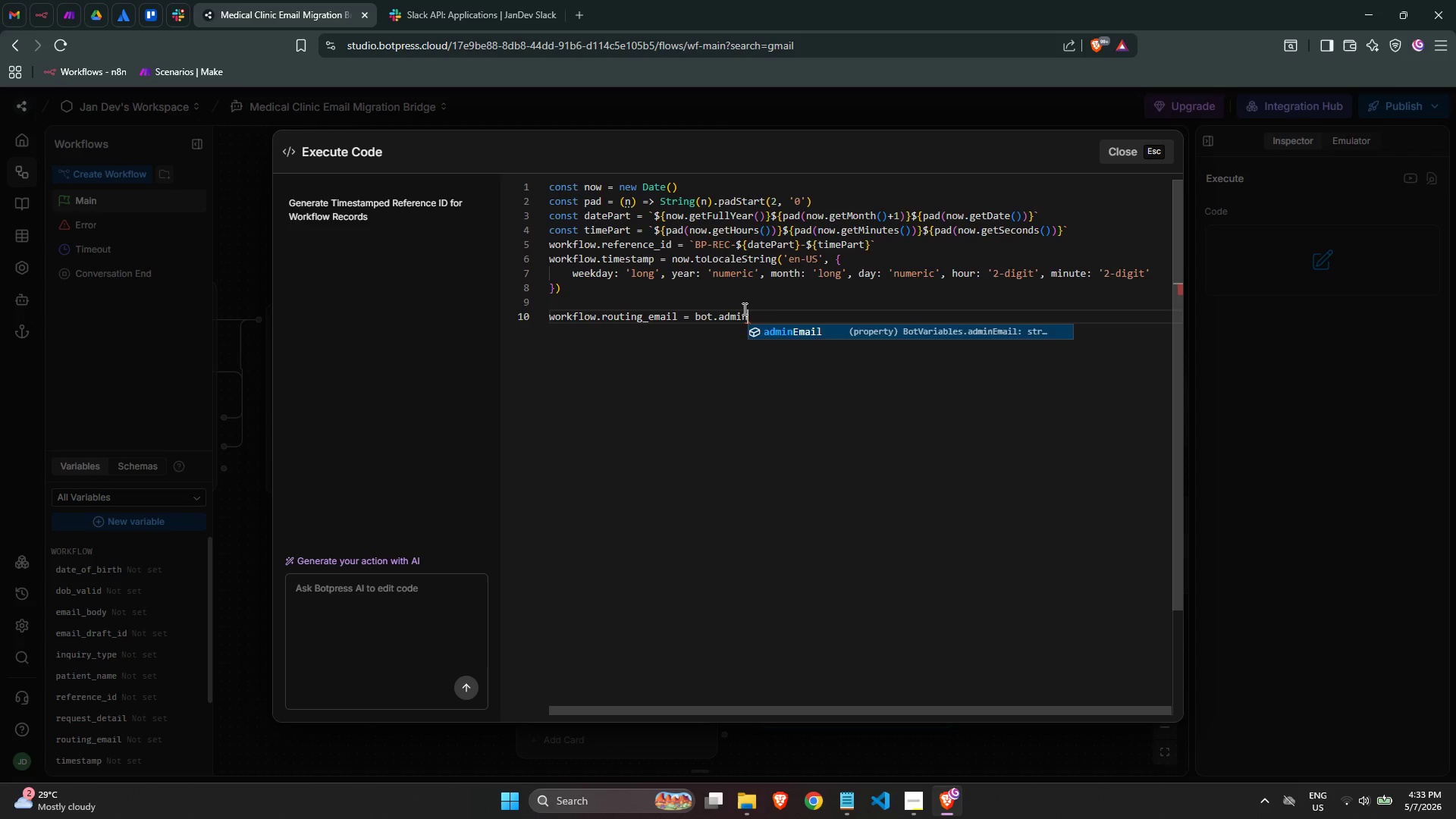 
key(Enter)
 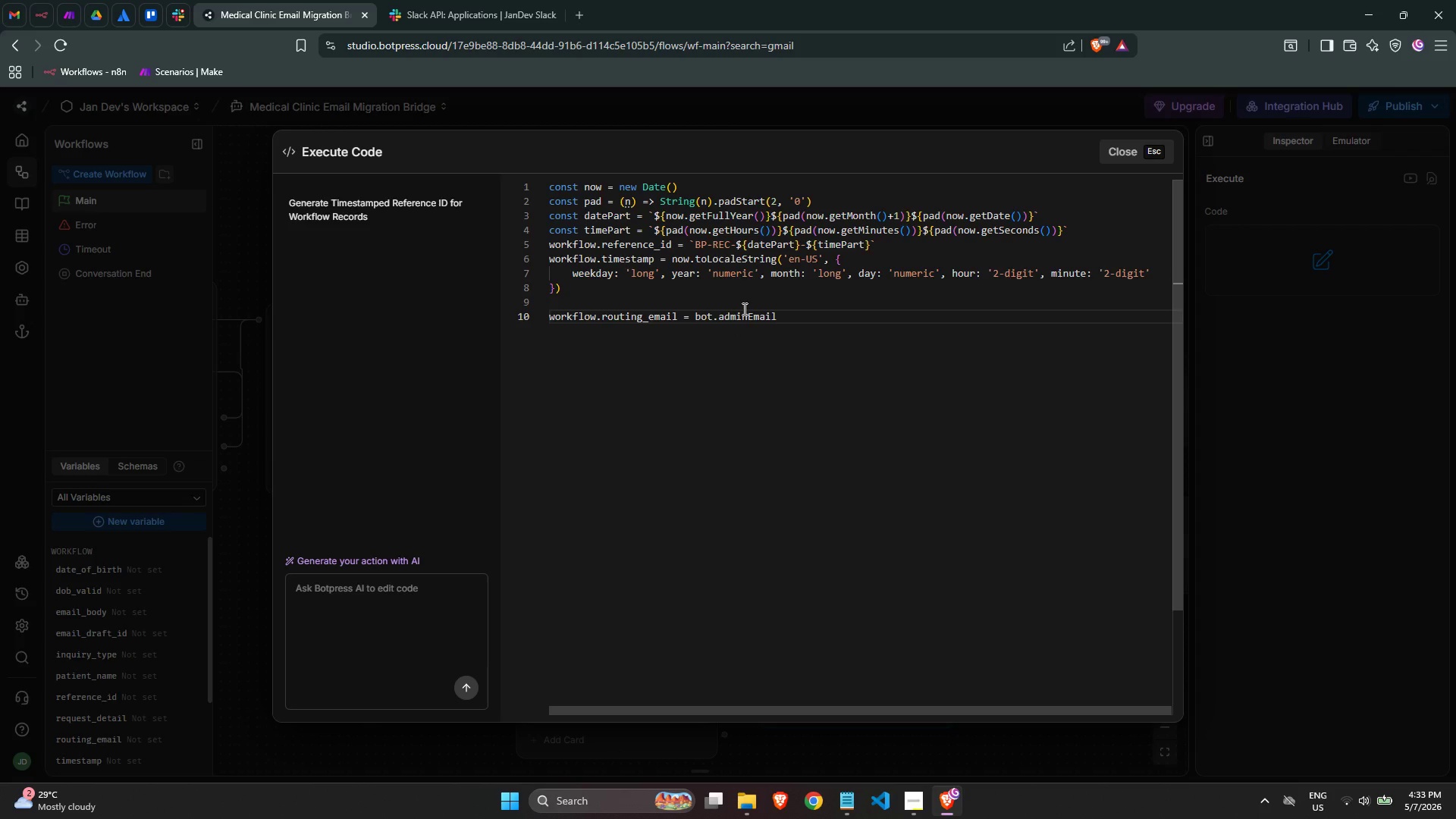 
key(Enter)
 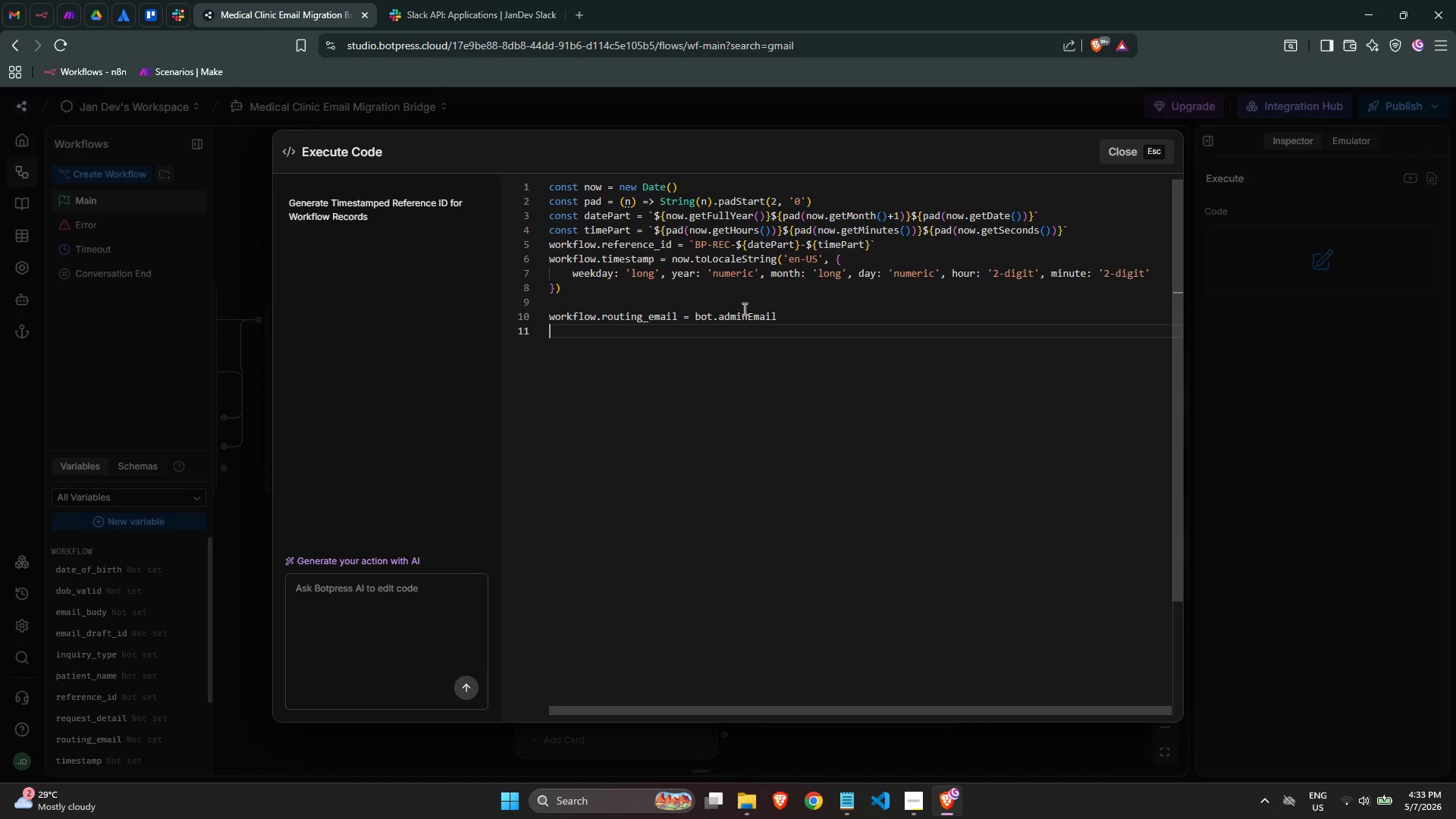 
key(Enter)
 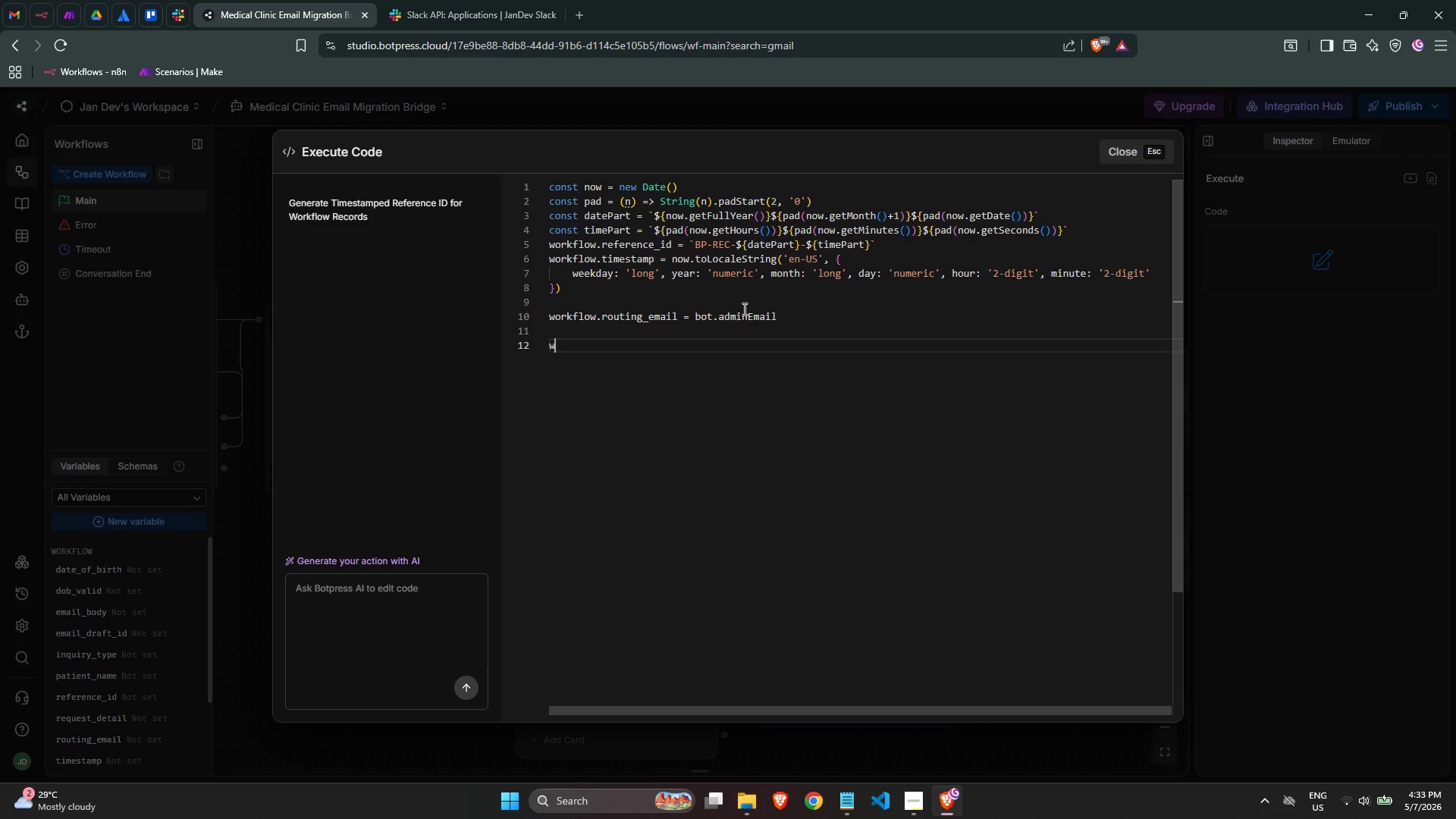 
type(worj)
 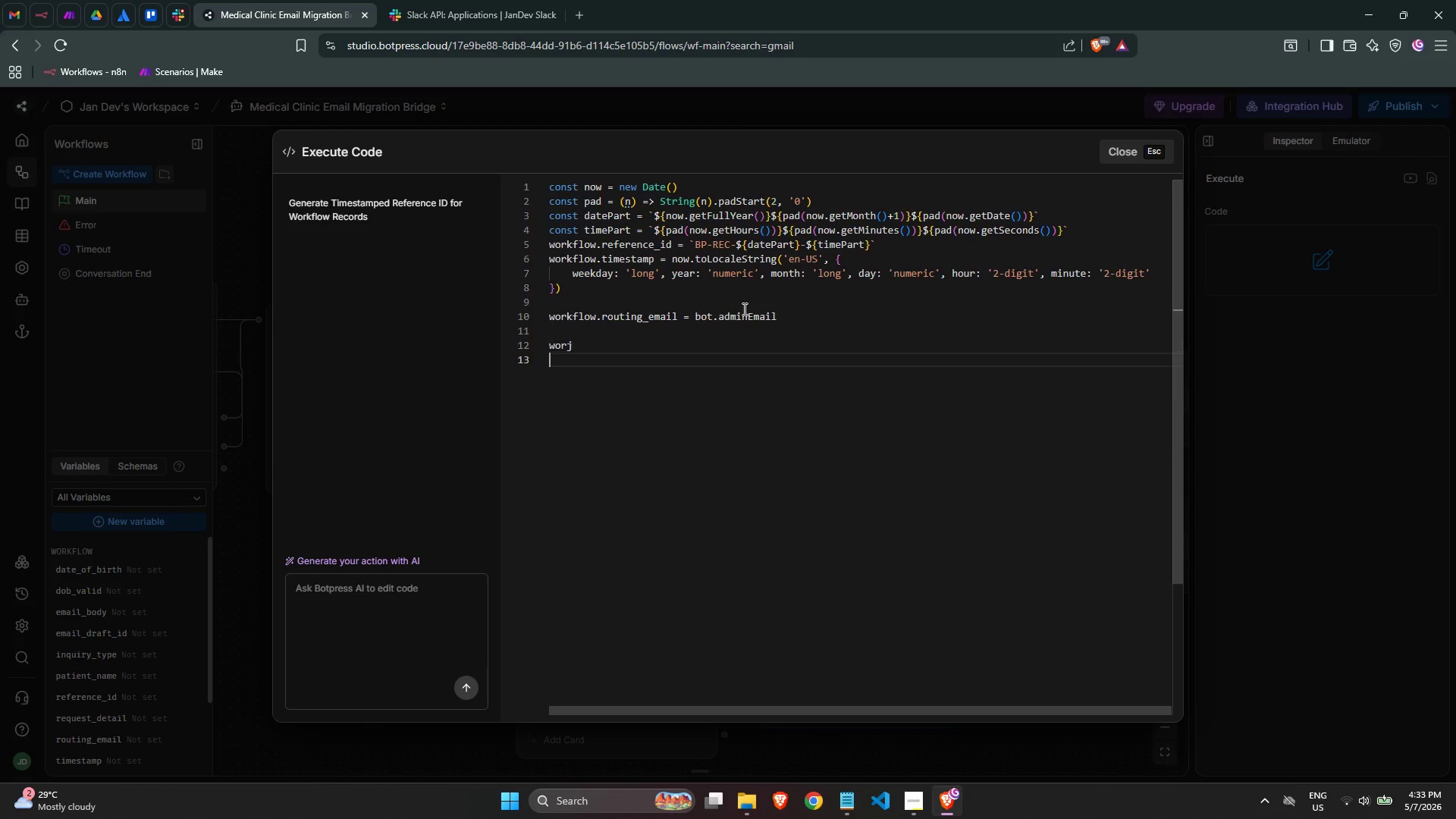 
key(Enter)
 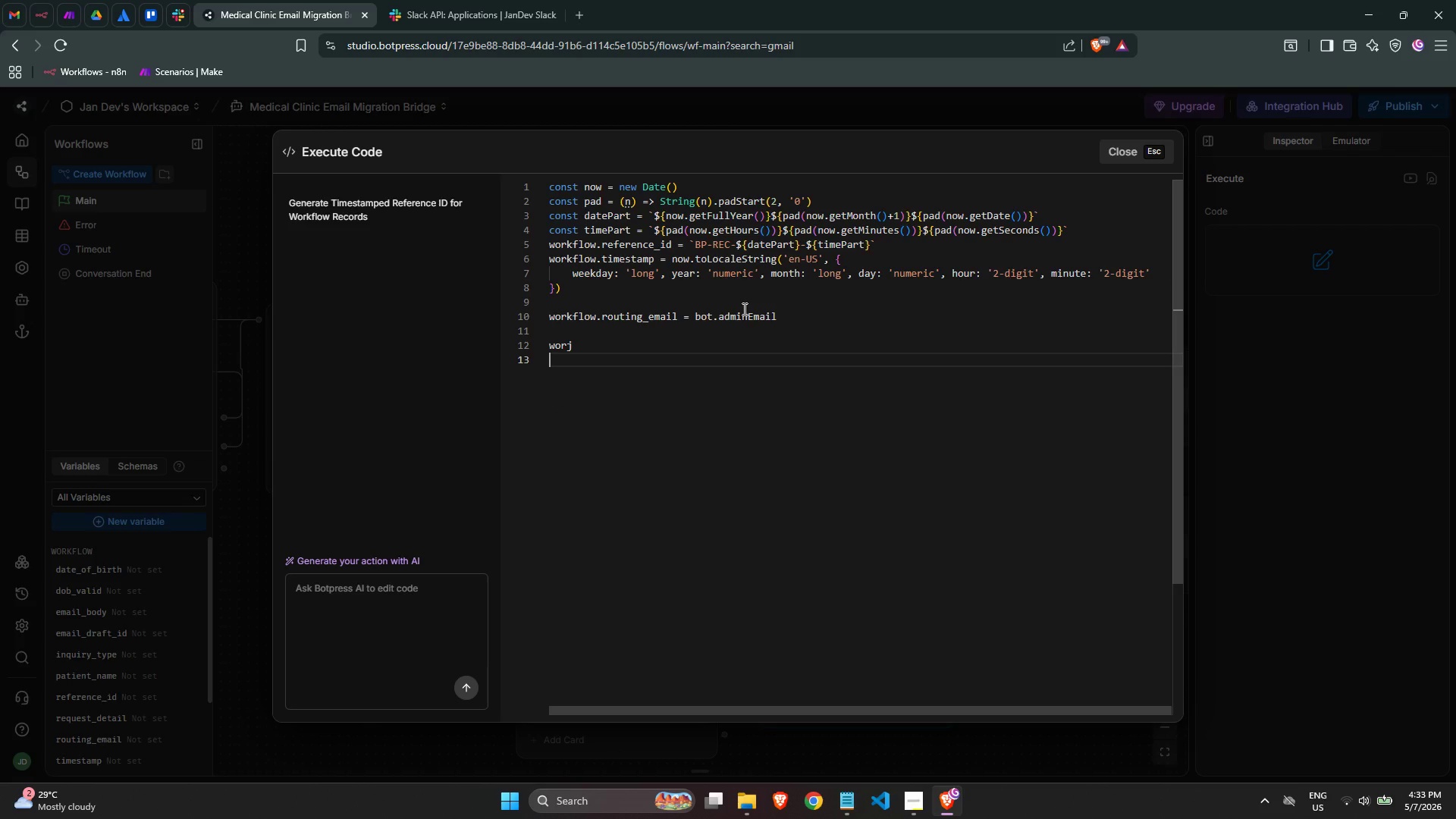 
key(Backspace)
key(Backspace)
type(kflo)
 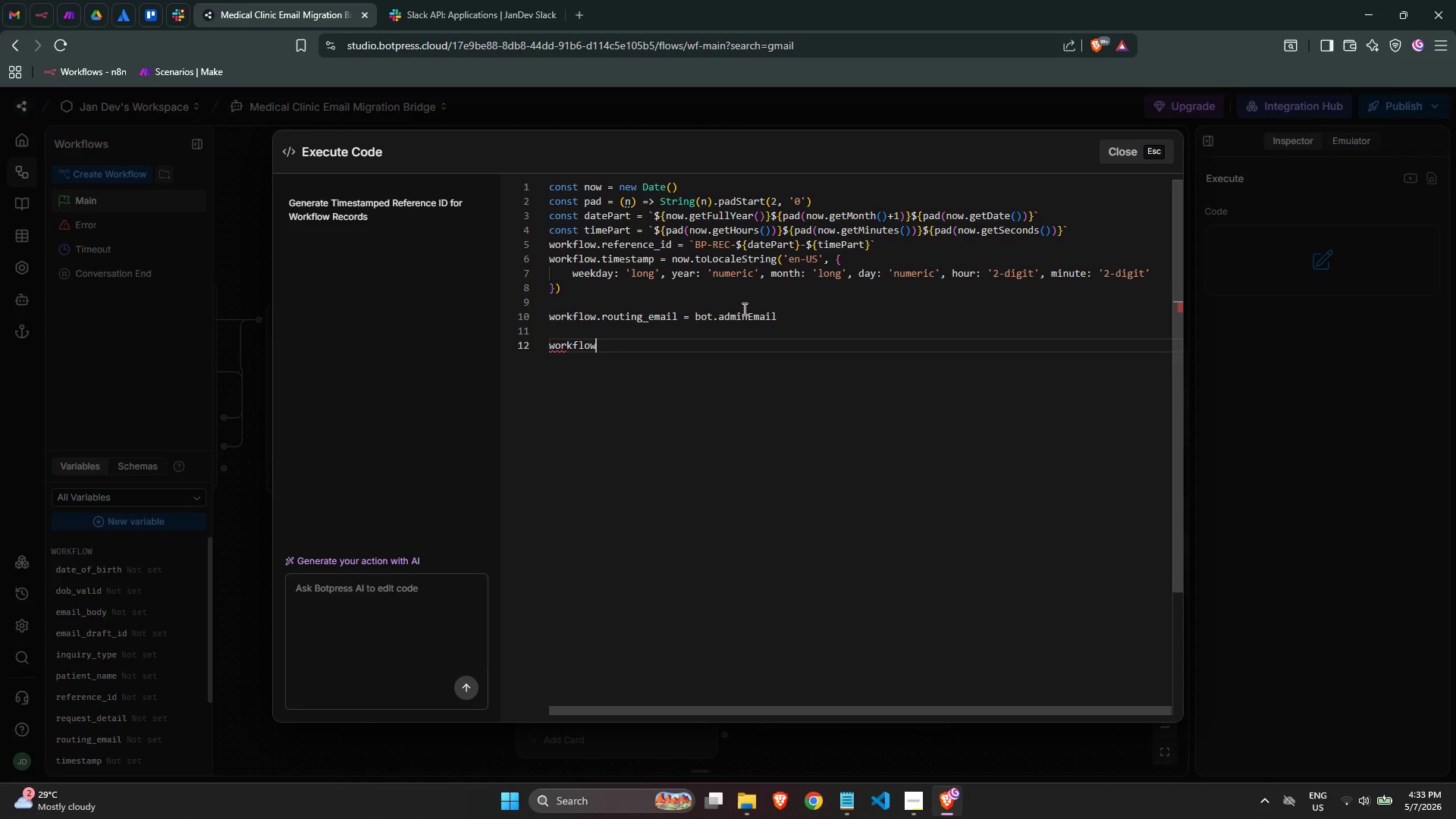 
key(Enter)
 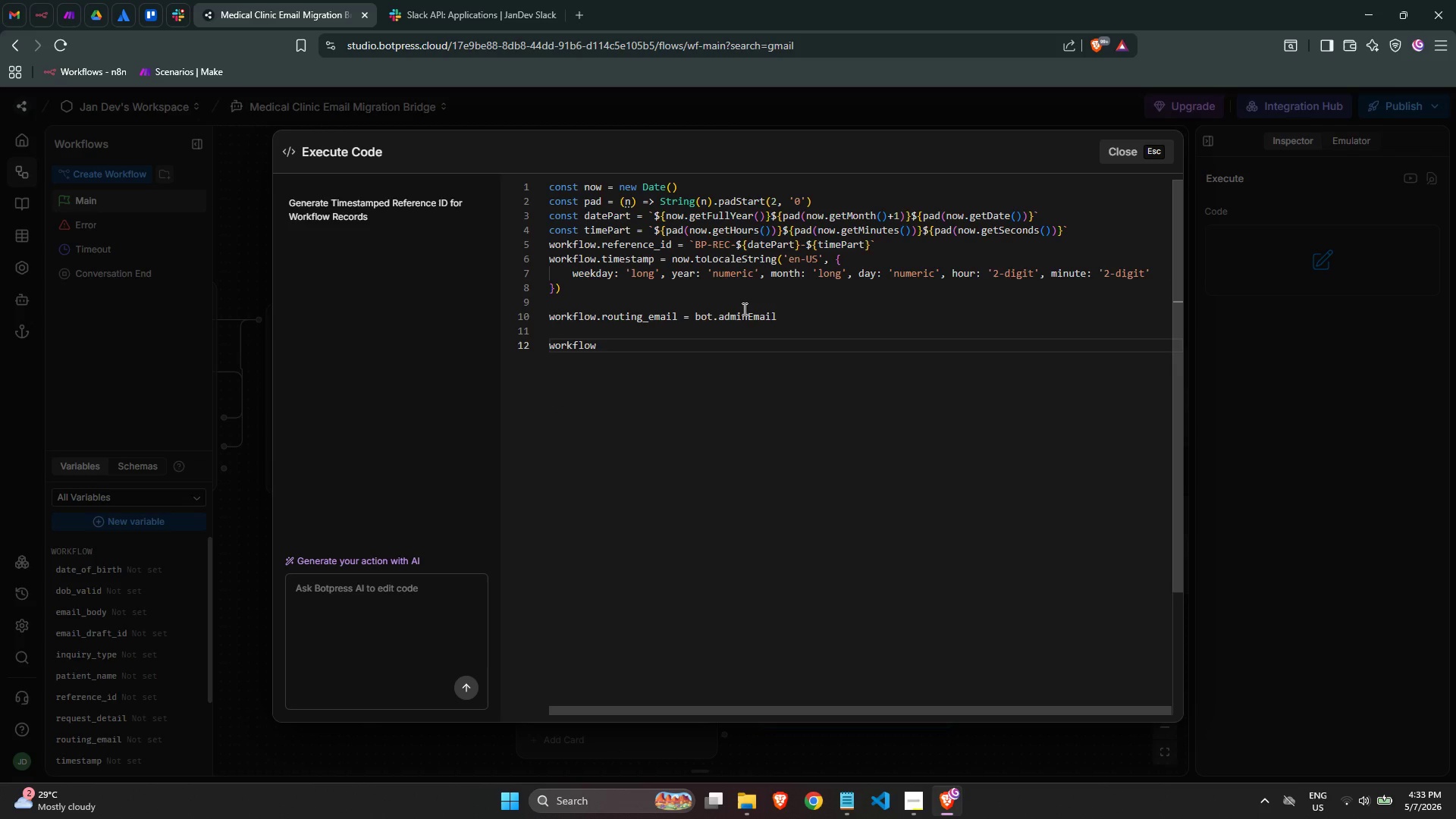 
type(.email)
 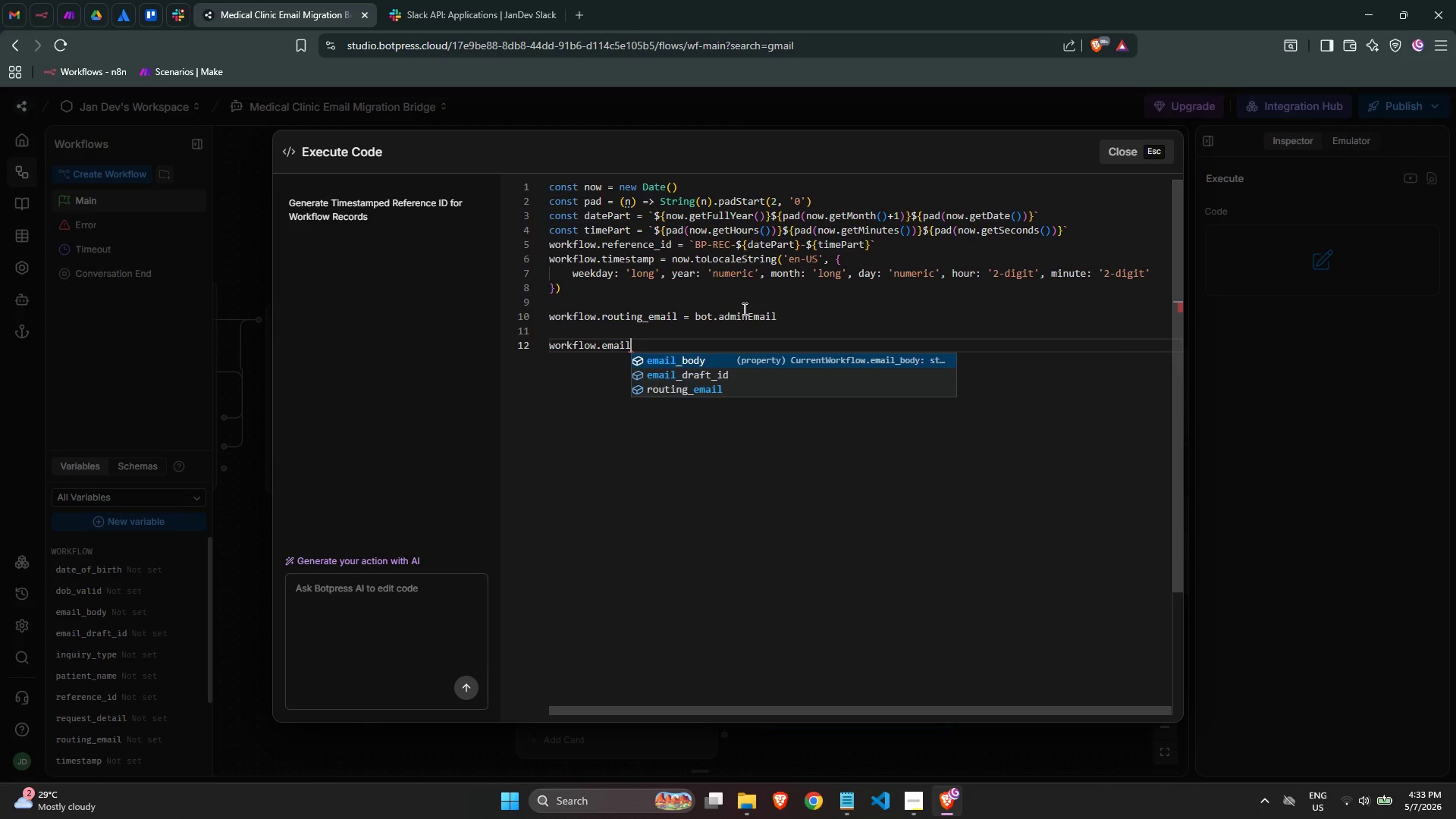 
key(Enter)
 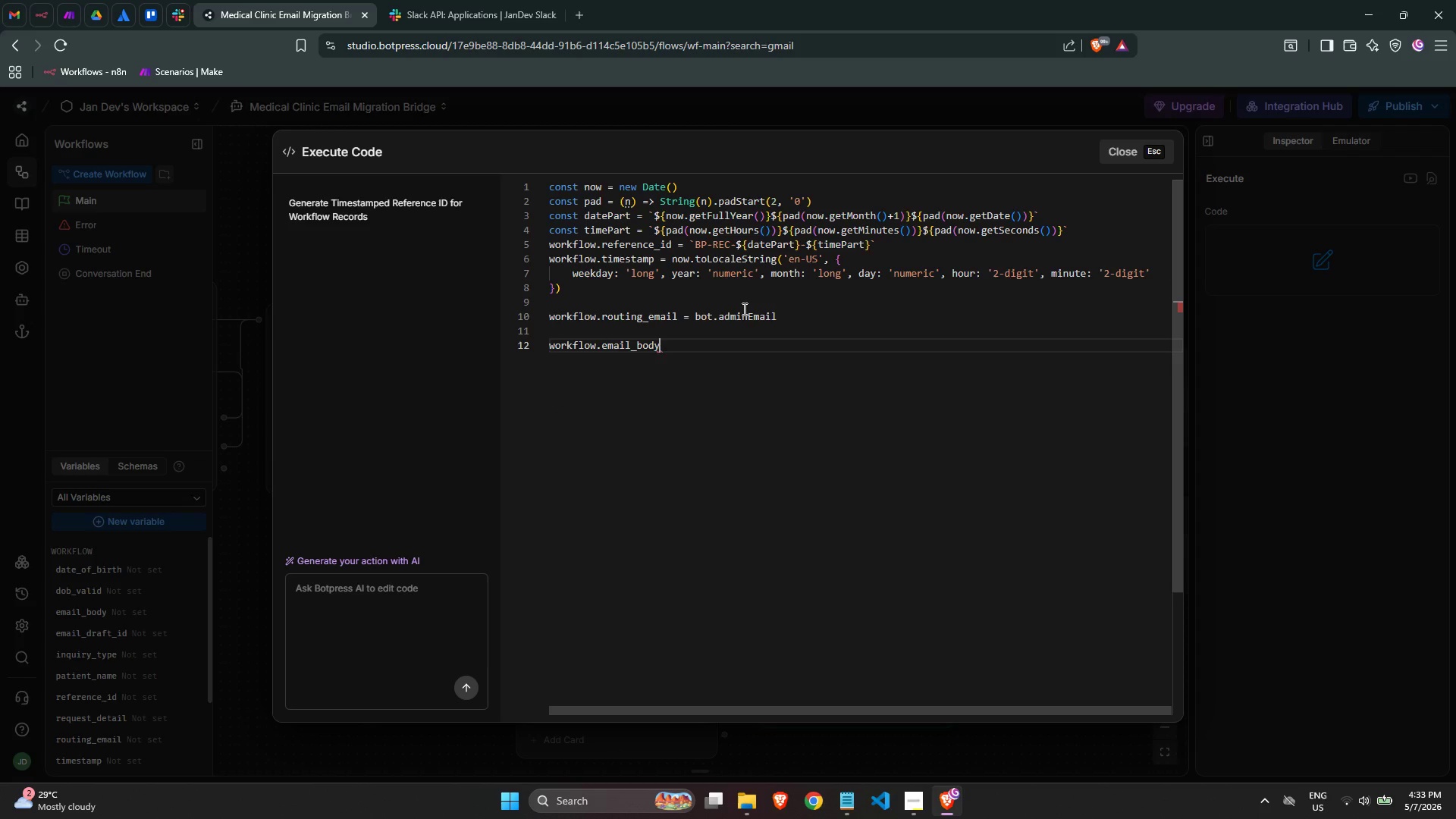 
type( = `BLOOM PEDIATRICS - MIGRATION BRIDGE SB)
key(Backspace)
type(UBMISSION INquiry Type)
 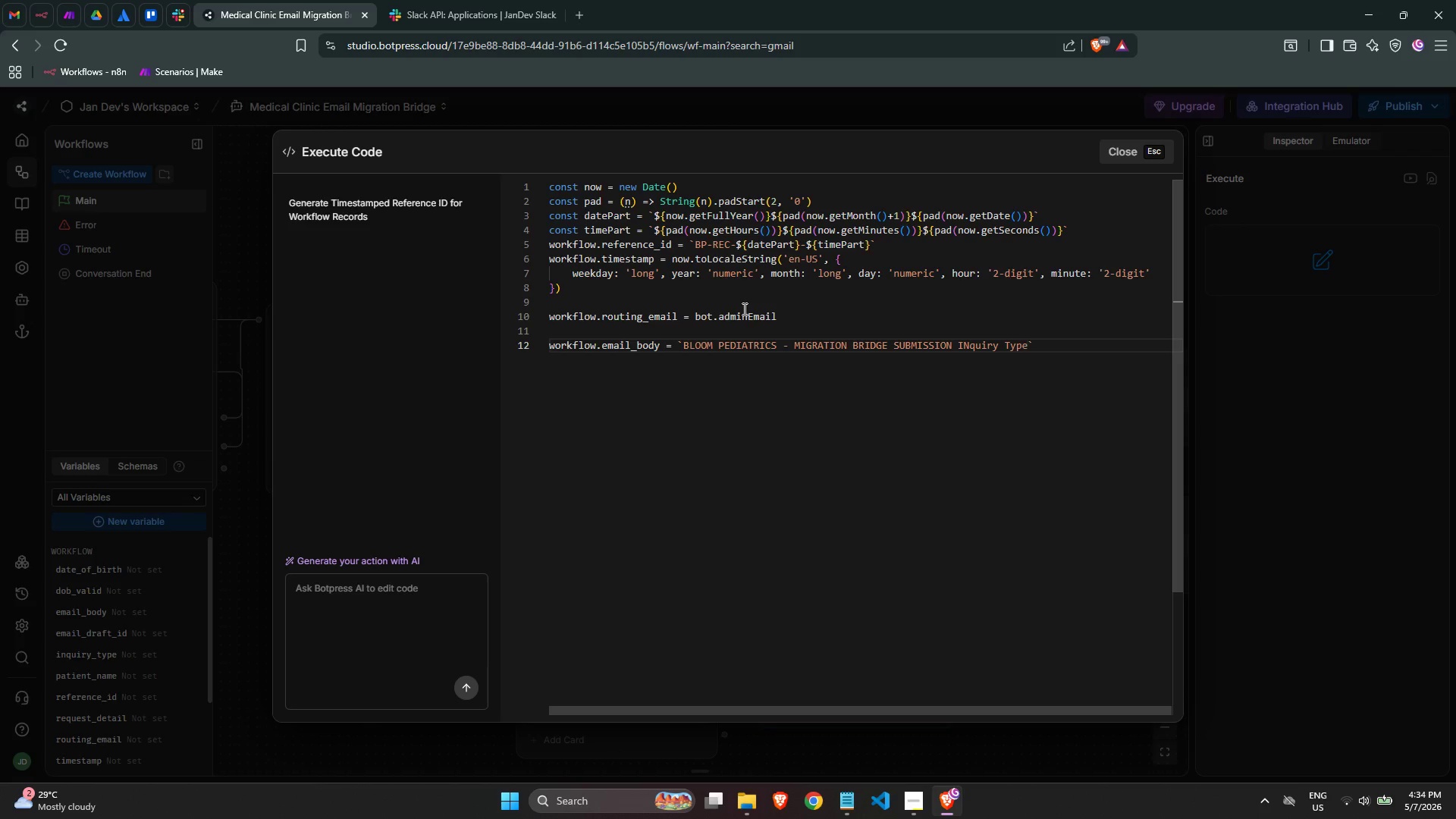 
key(ArrowLeft)
 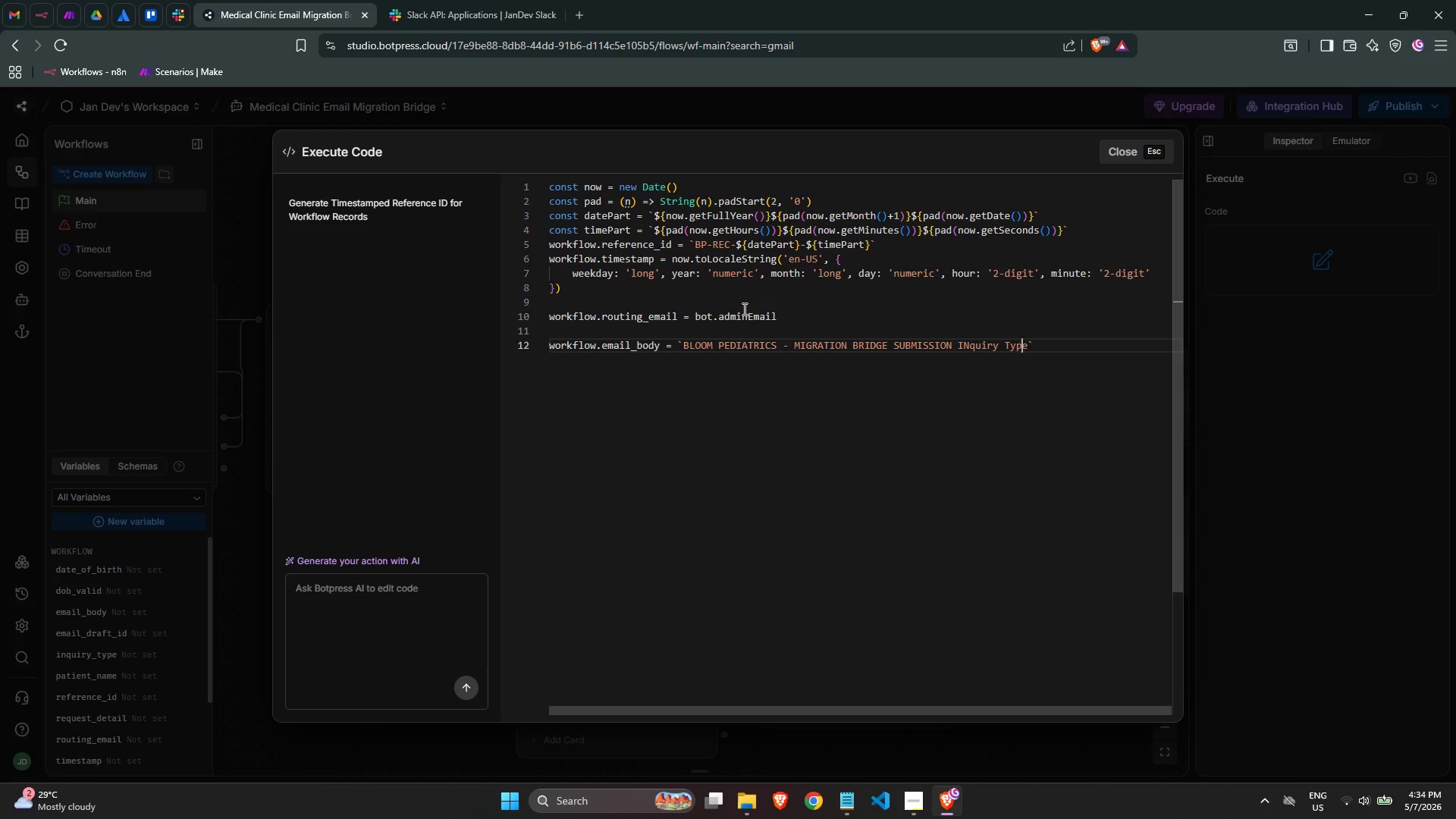 
key(ArrowLeft)
 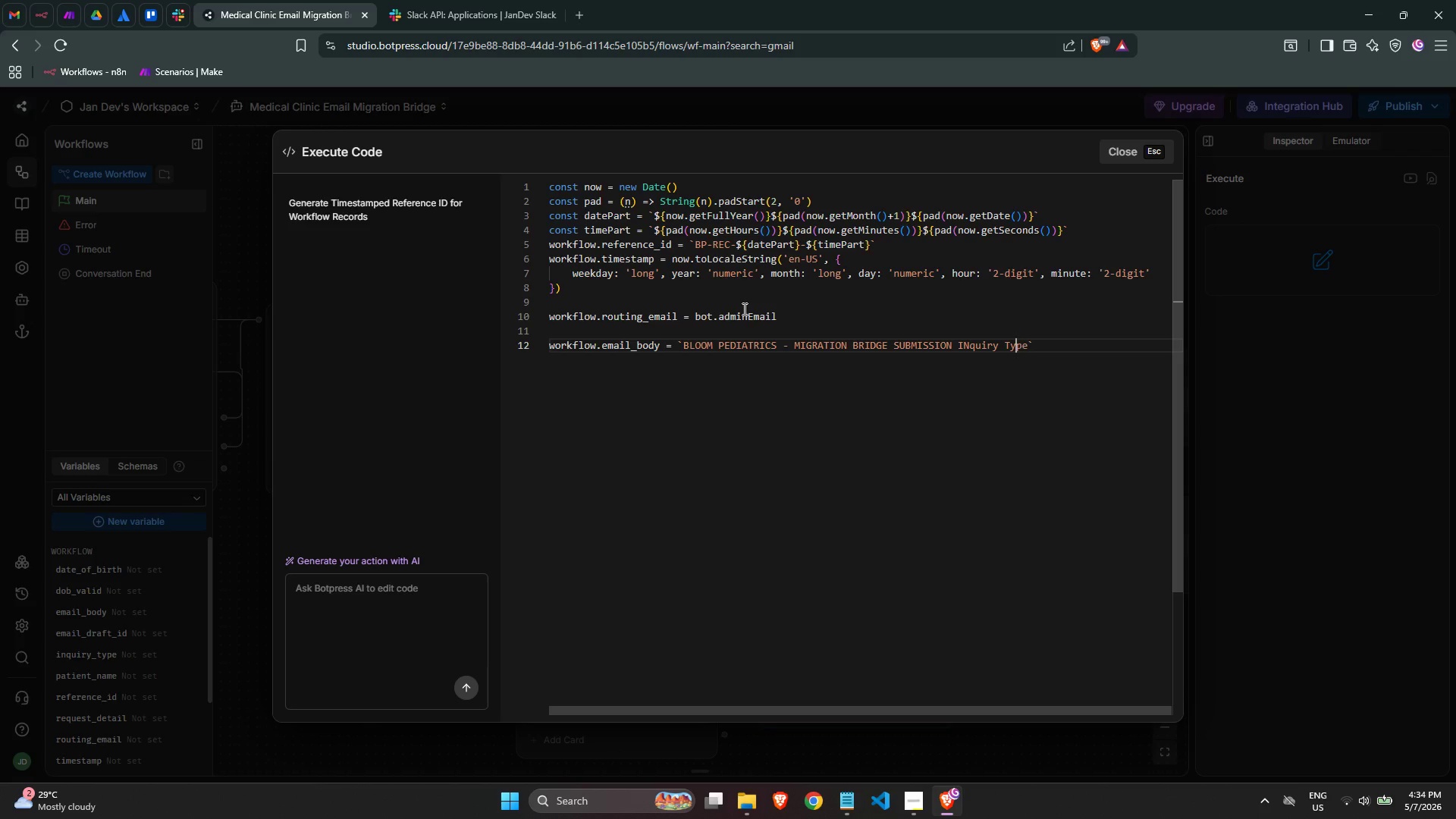 
key(ArrowLeft)
 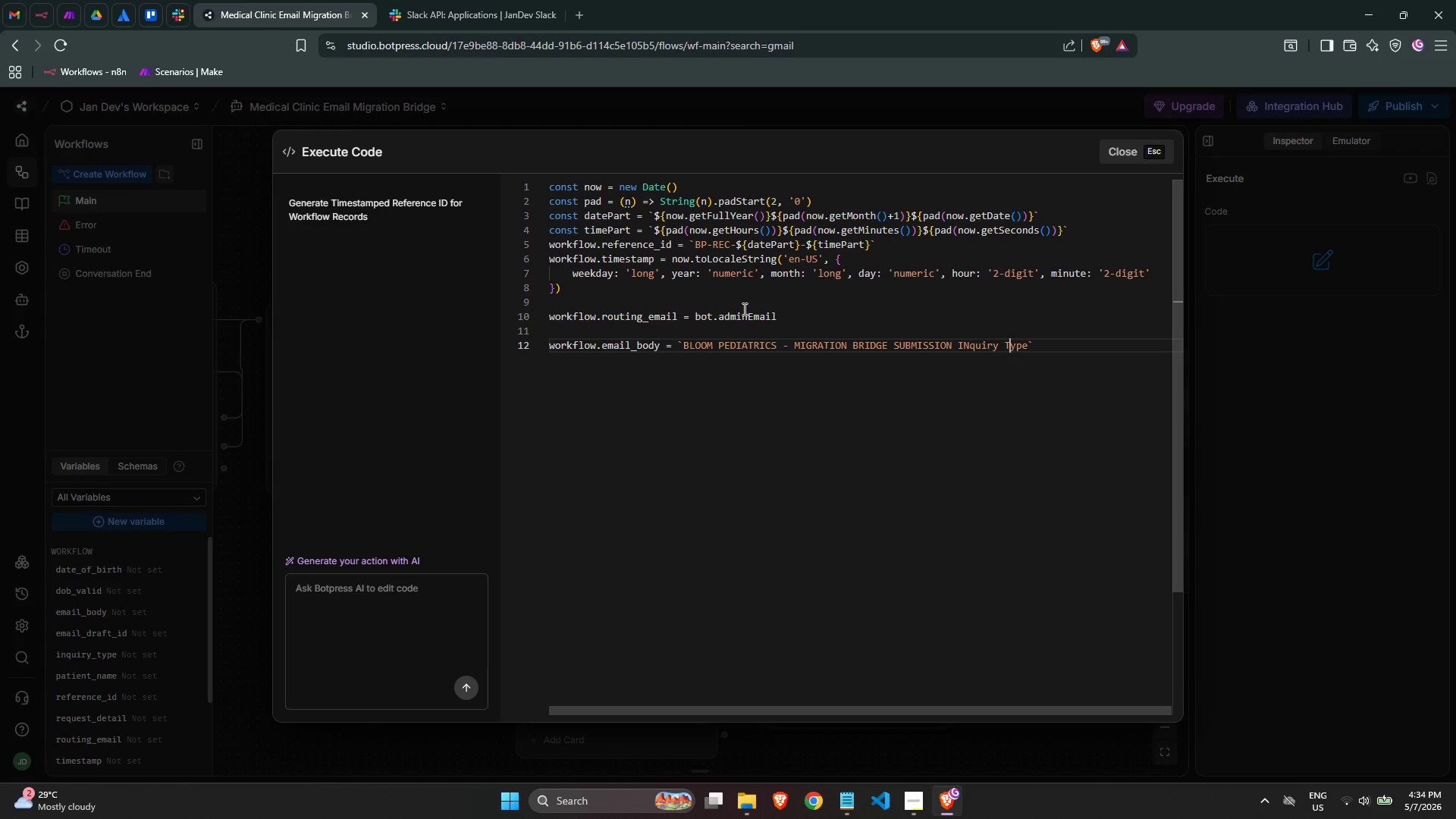 
key(ArrowLeft)
 